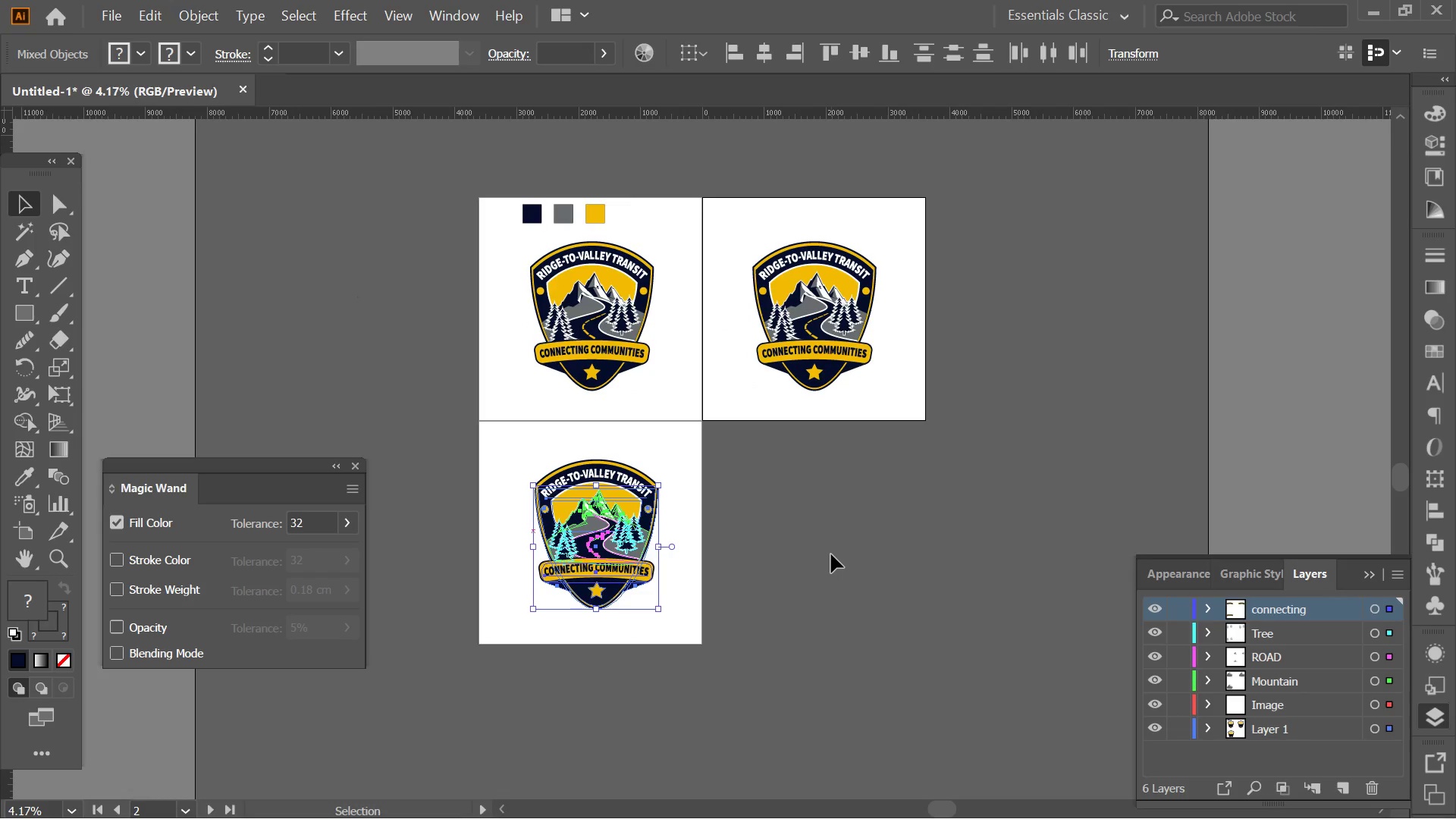 
left_click([831, 554])
 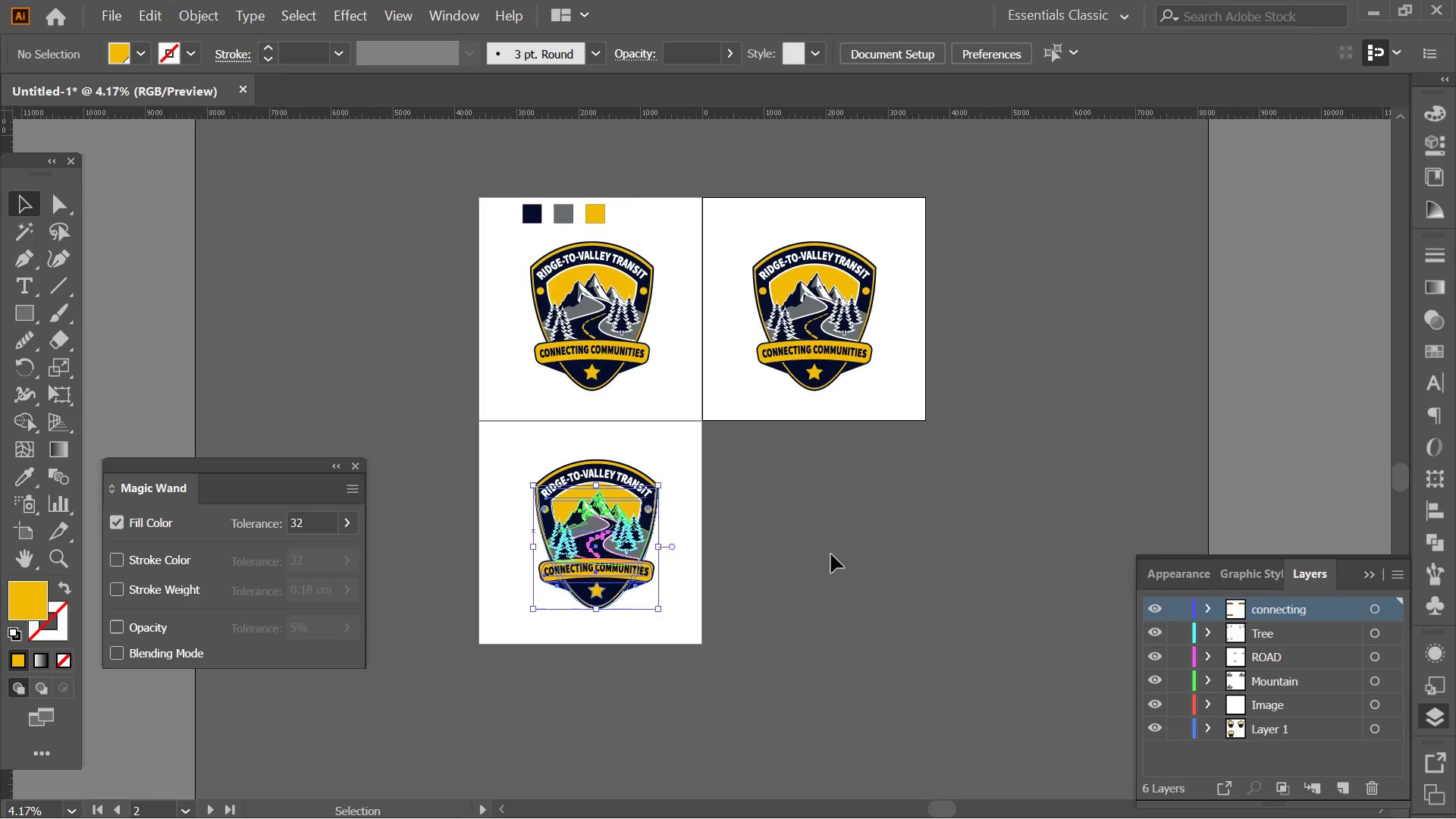 
hold_key(key=AltLeft, duration=0.44)
 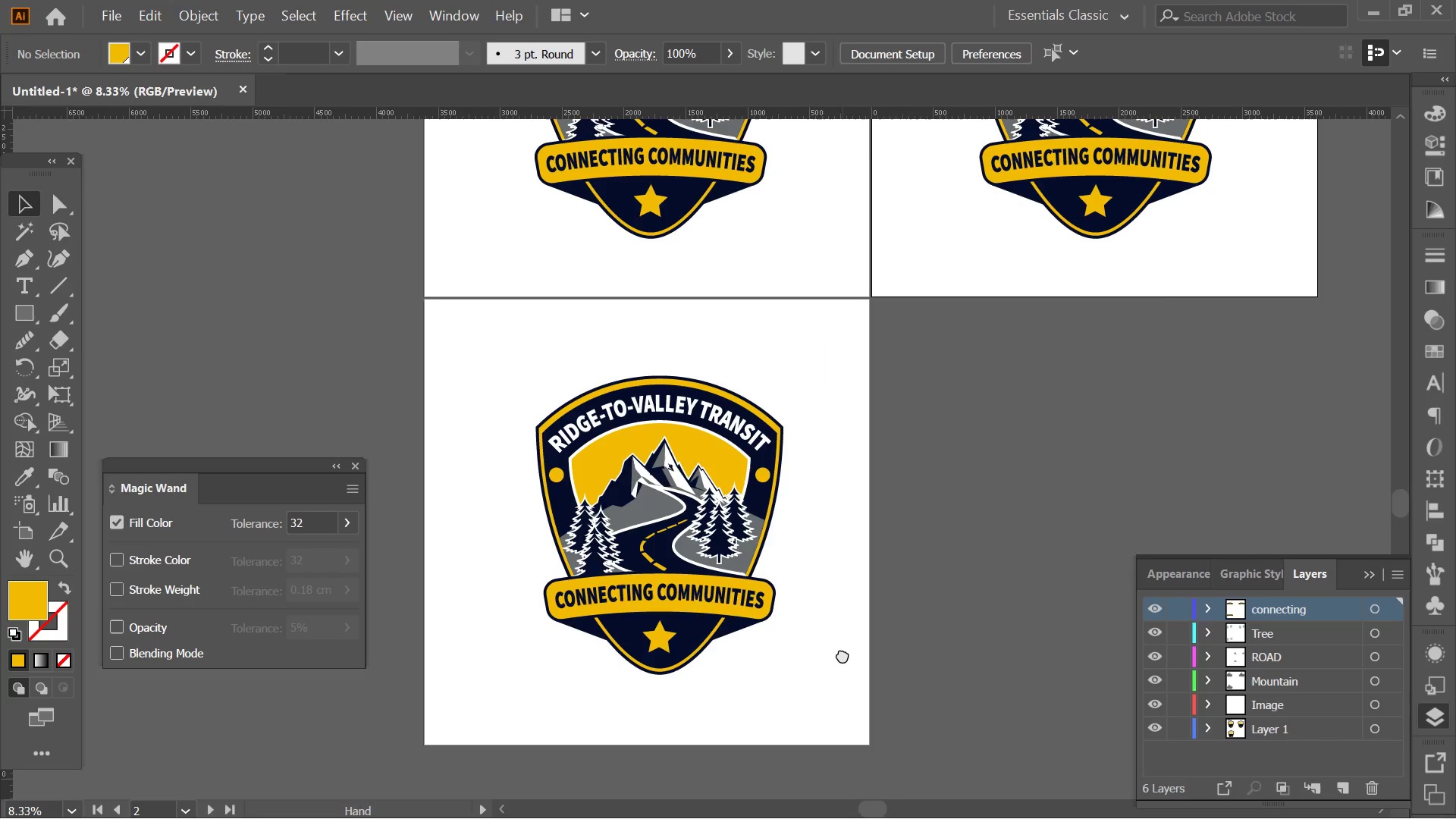 
hold_key(key=Space, duration=0.47)
 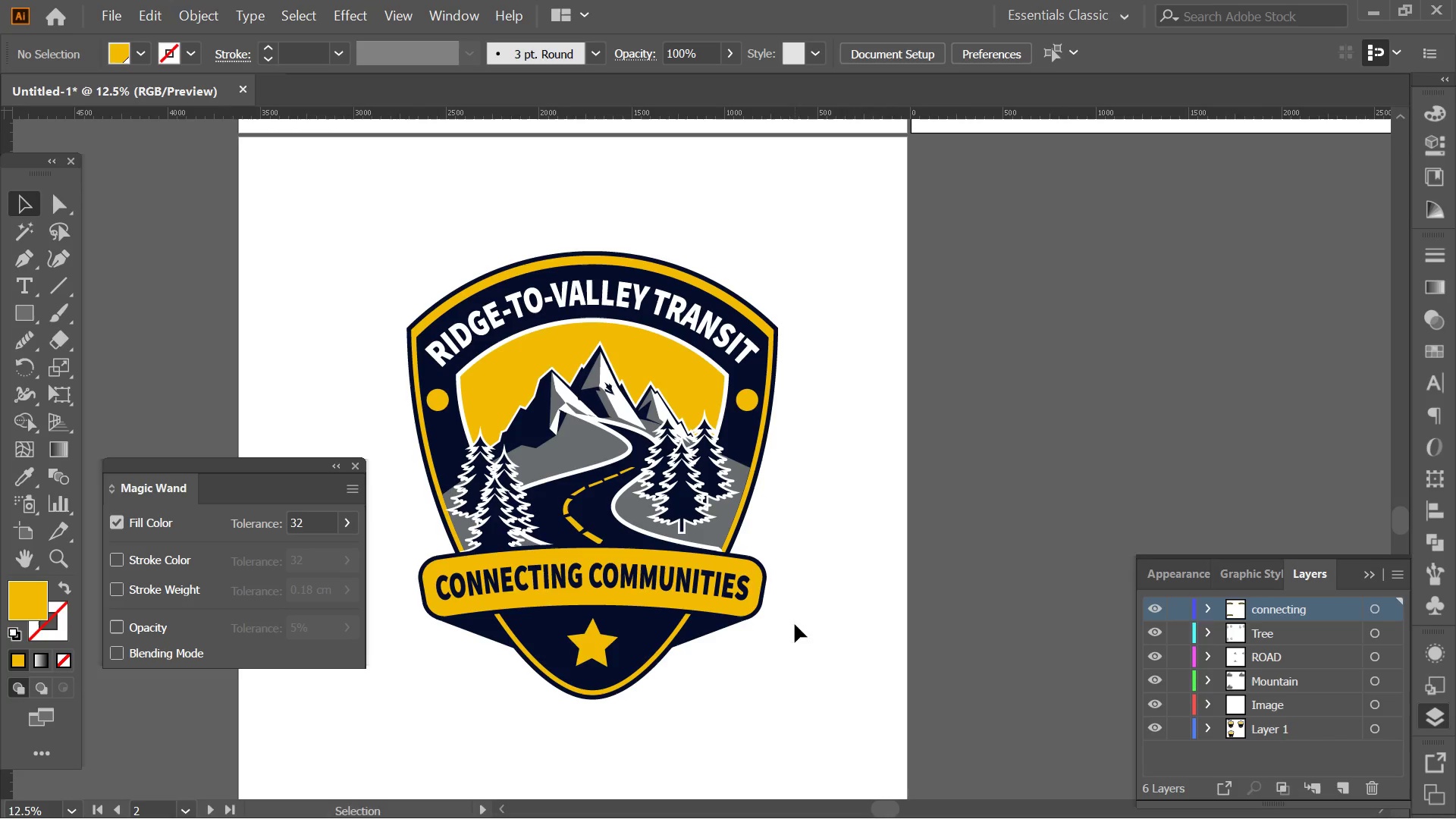 
left_click_drag(start_coordinate=[696, 609], to_coordinate=[843, 654])
 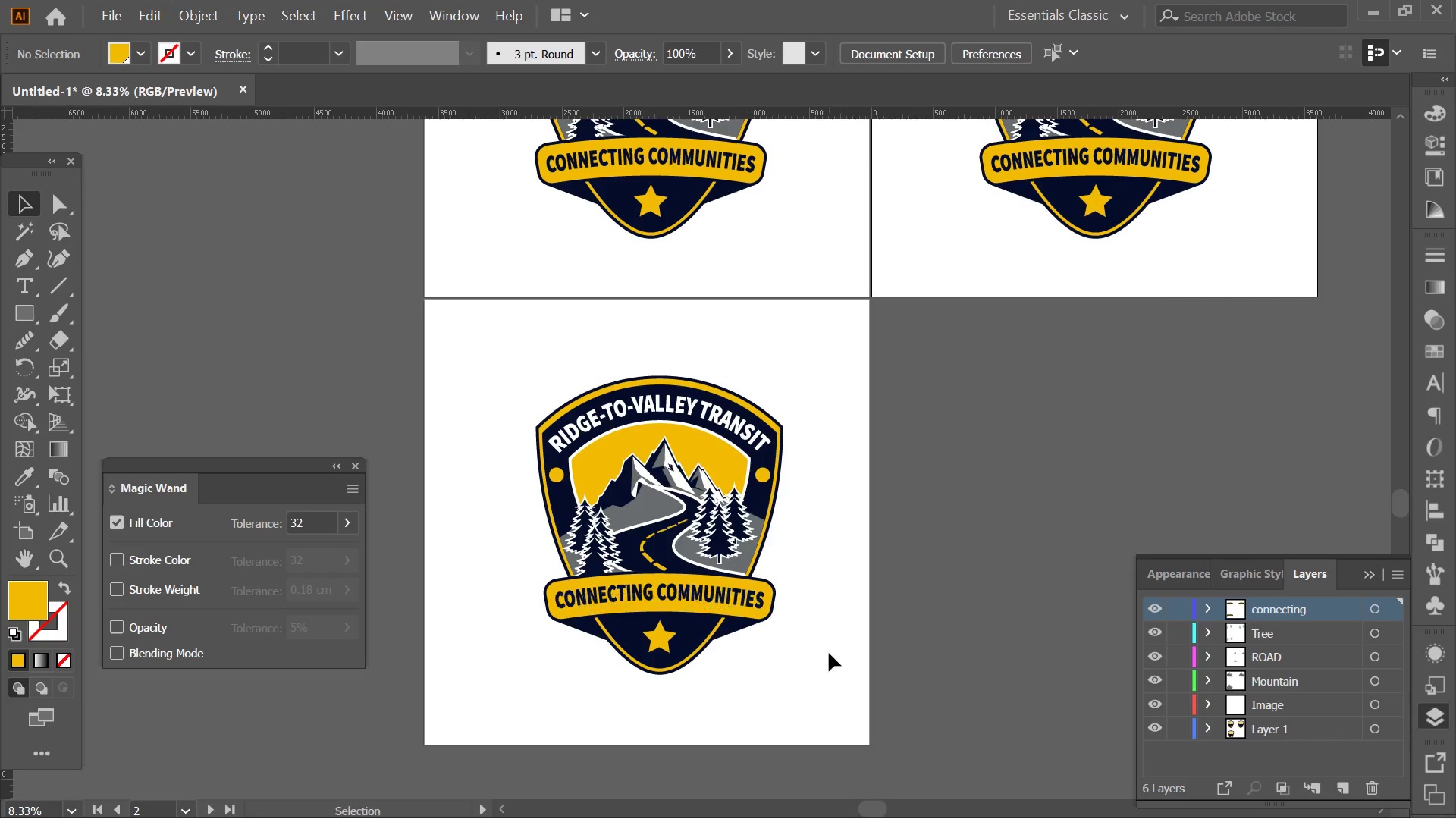 
scroll: coordinate [681, 592], scroll_direction: up, amount: 2.0
 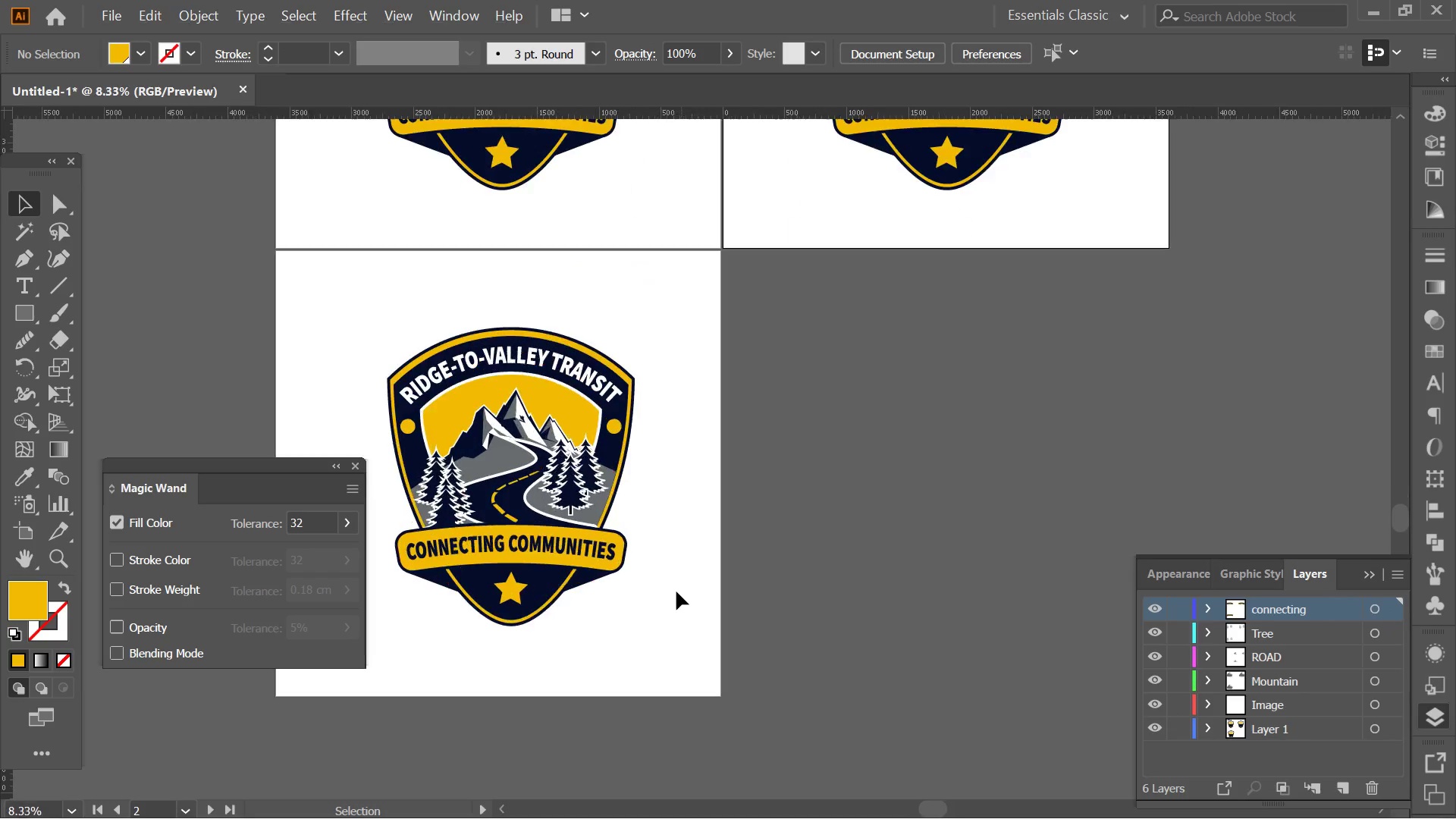 
key(Alt+AltLeft)
 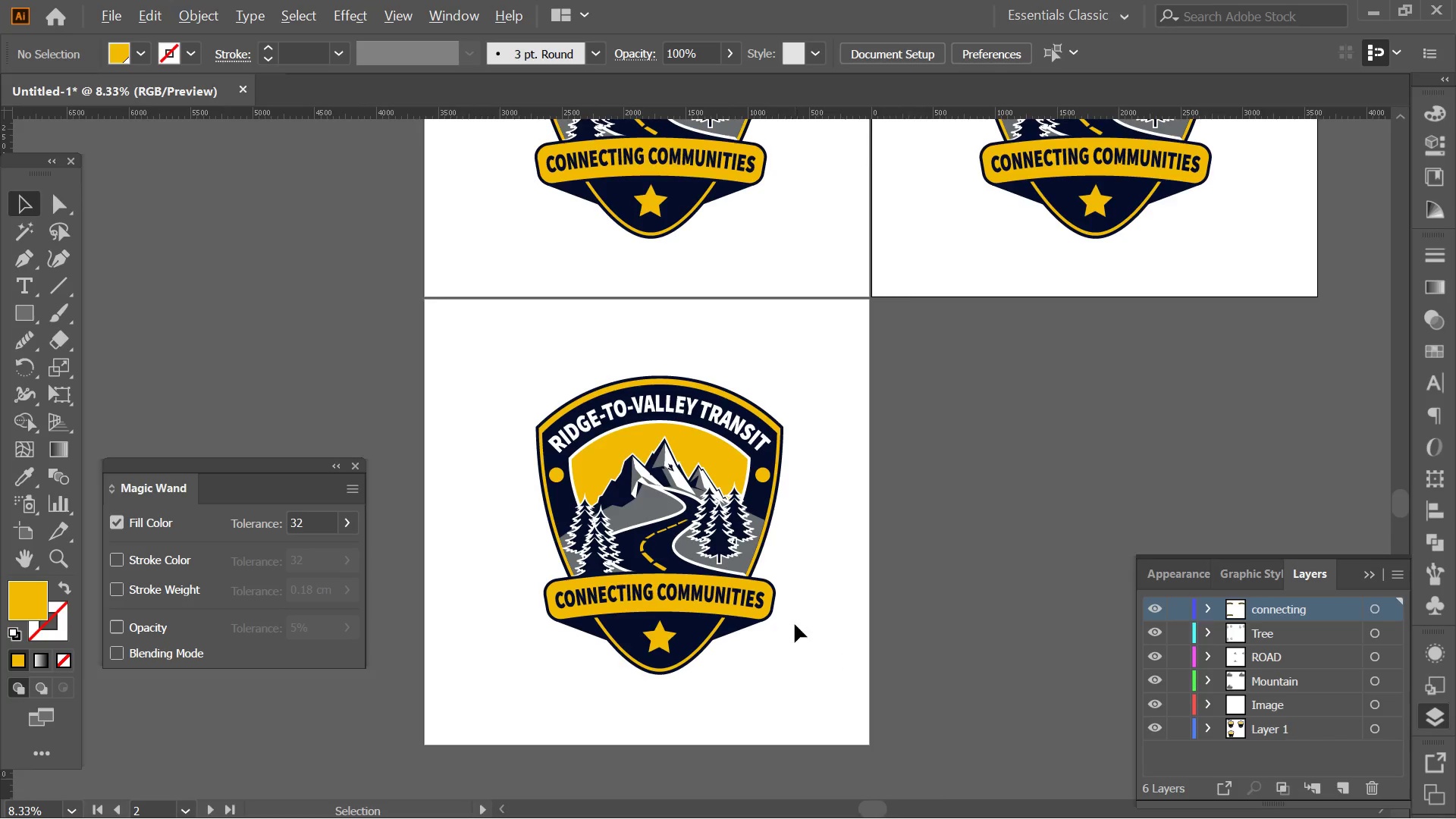 
hold_key(key=Space, duration=0.5)
 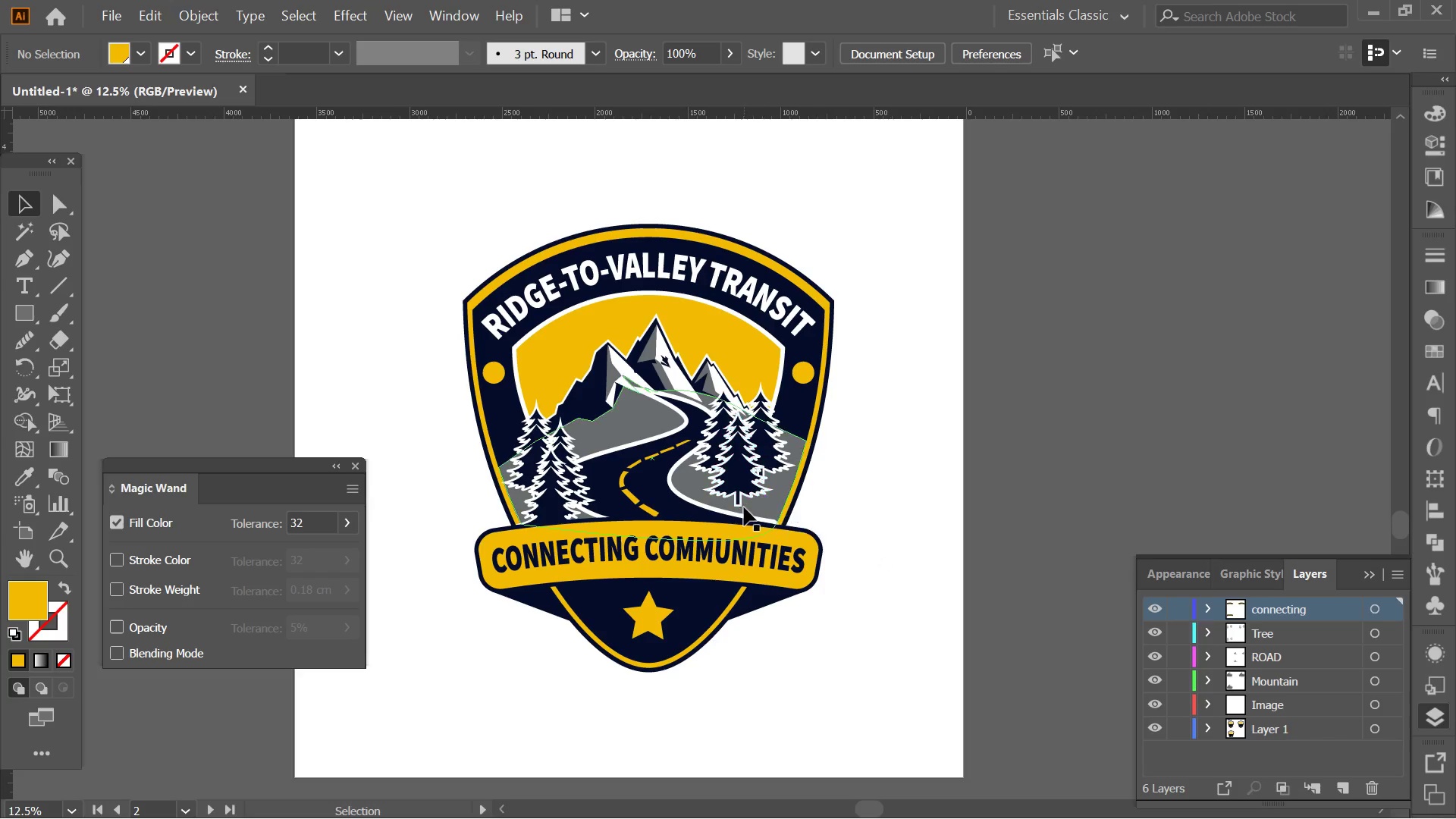 
left_click_drag(start_coordinate=[838, 585], to_coordinate=[890, 560])
 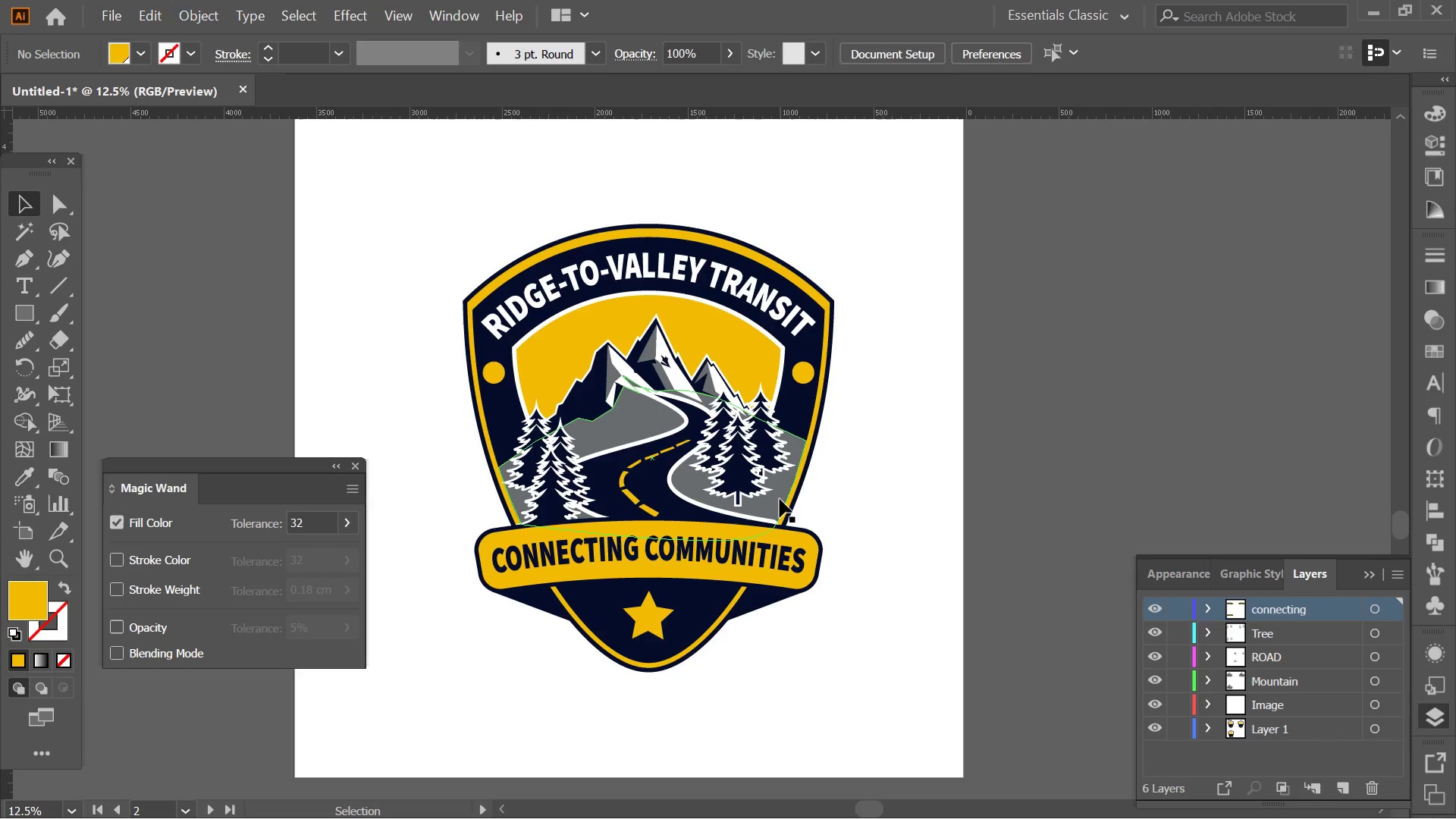 
scroll: coordinate [795, 624], scroll_direction: up, amount: 1.0
 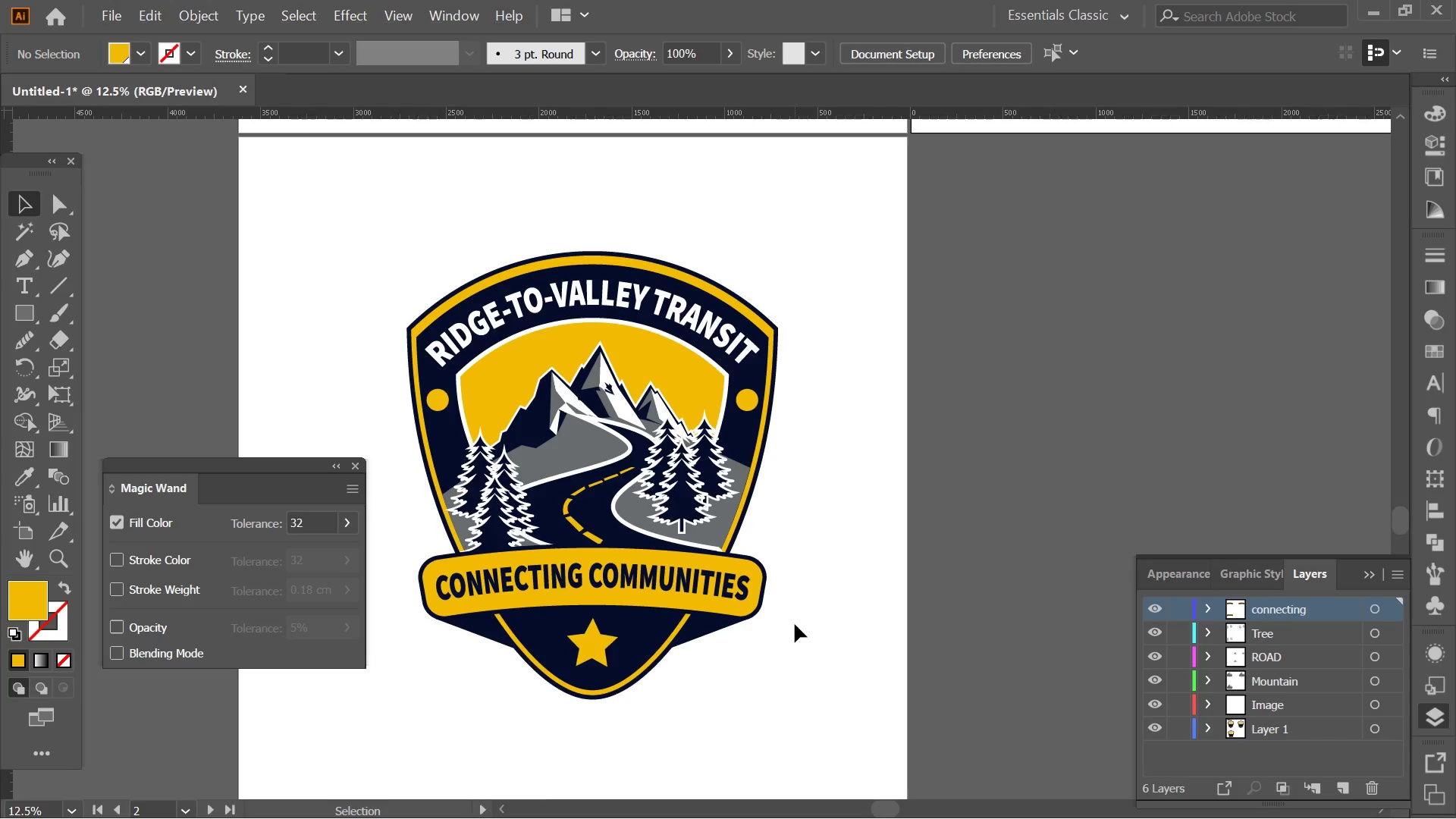 
wait(7.08)
 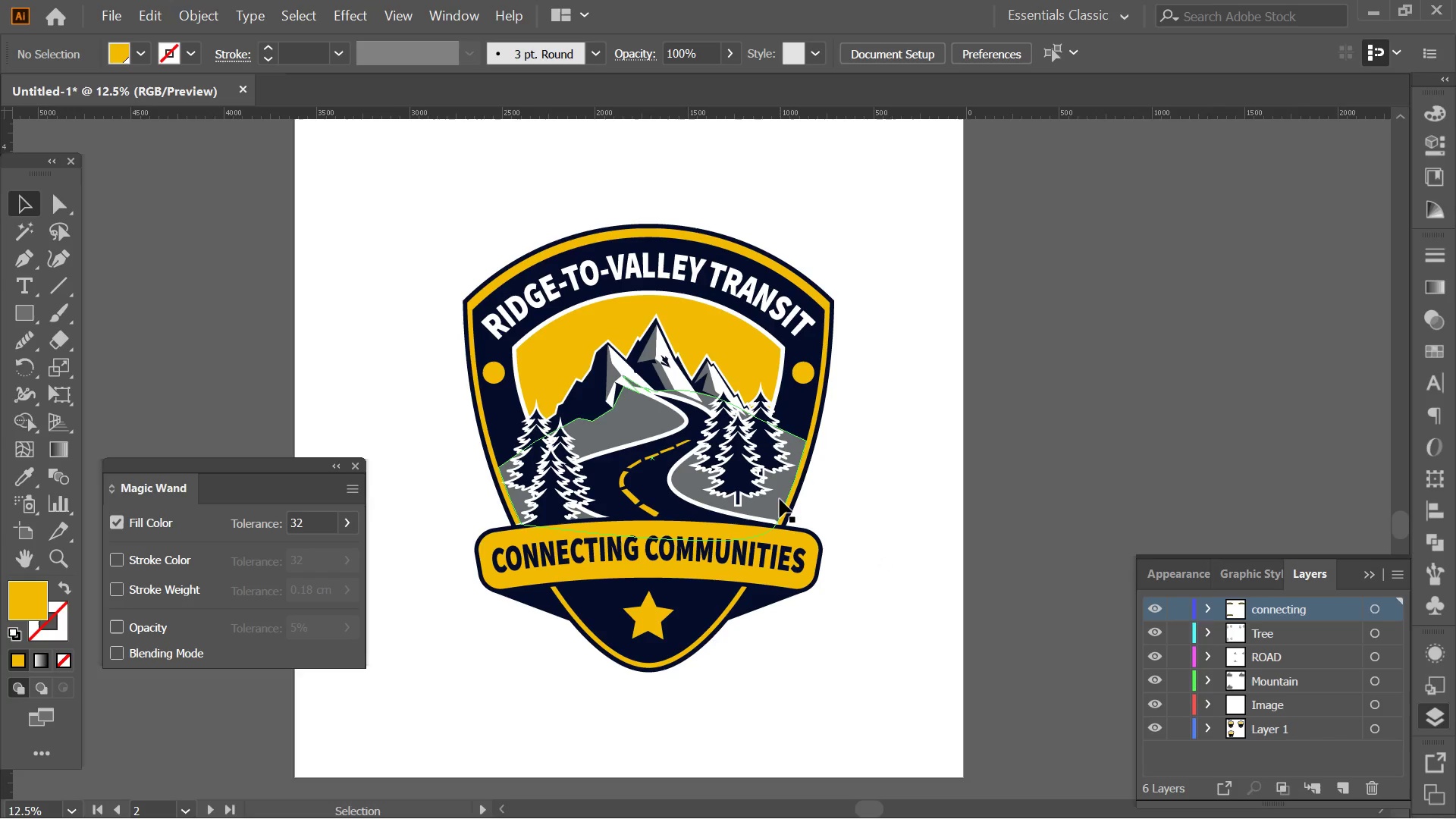 
left_click([645, 364])
 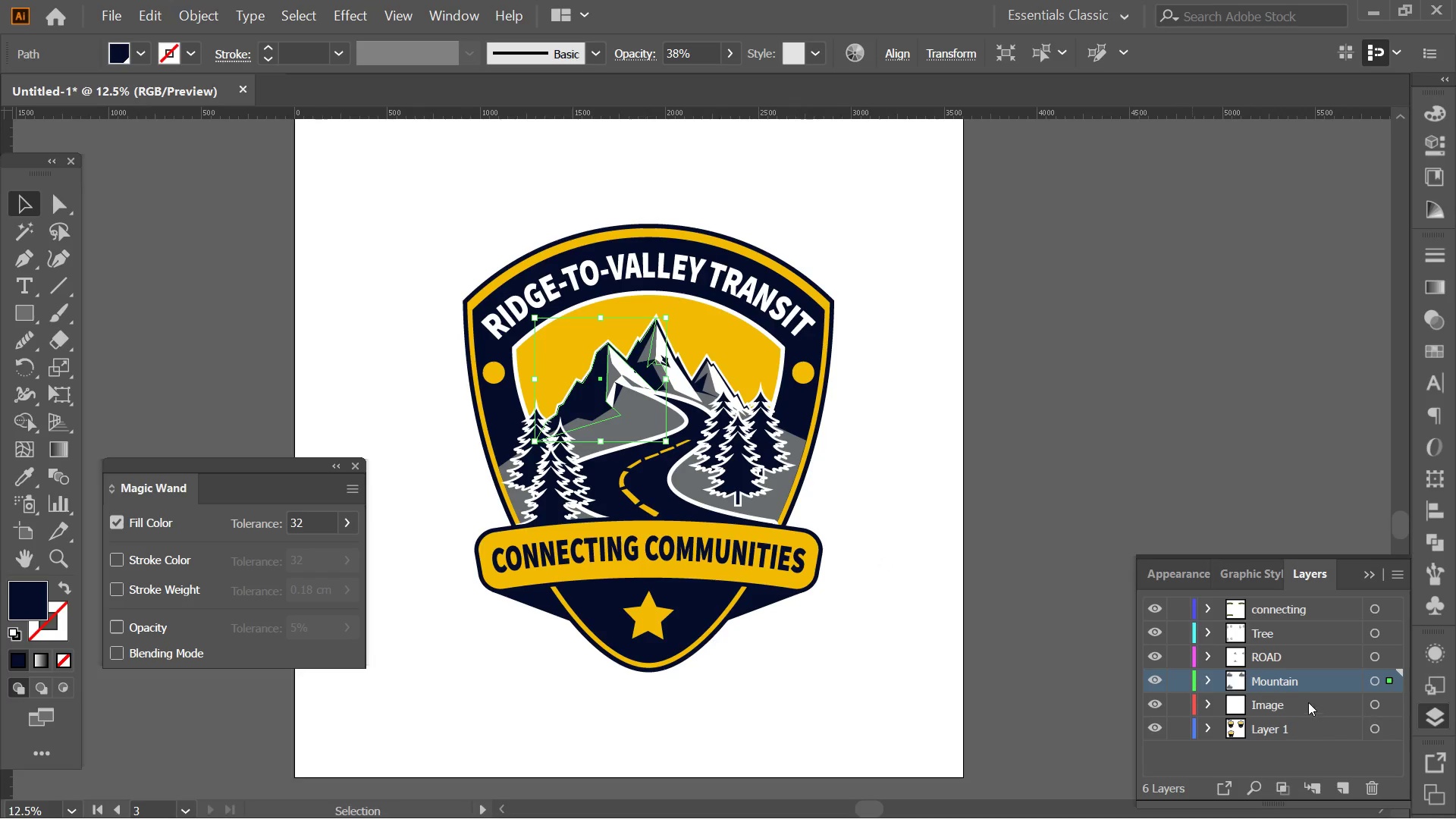 
left_click([1292, 691])
 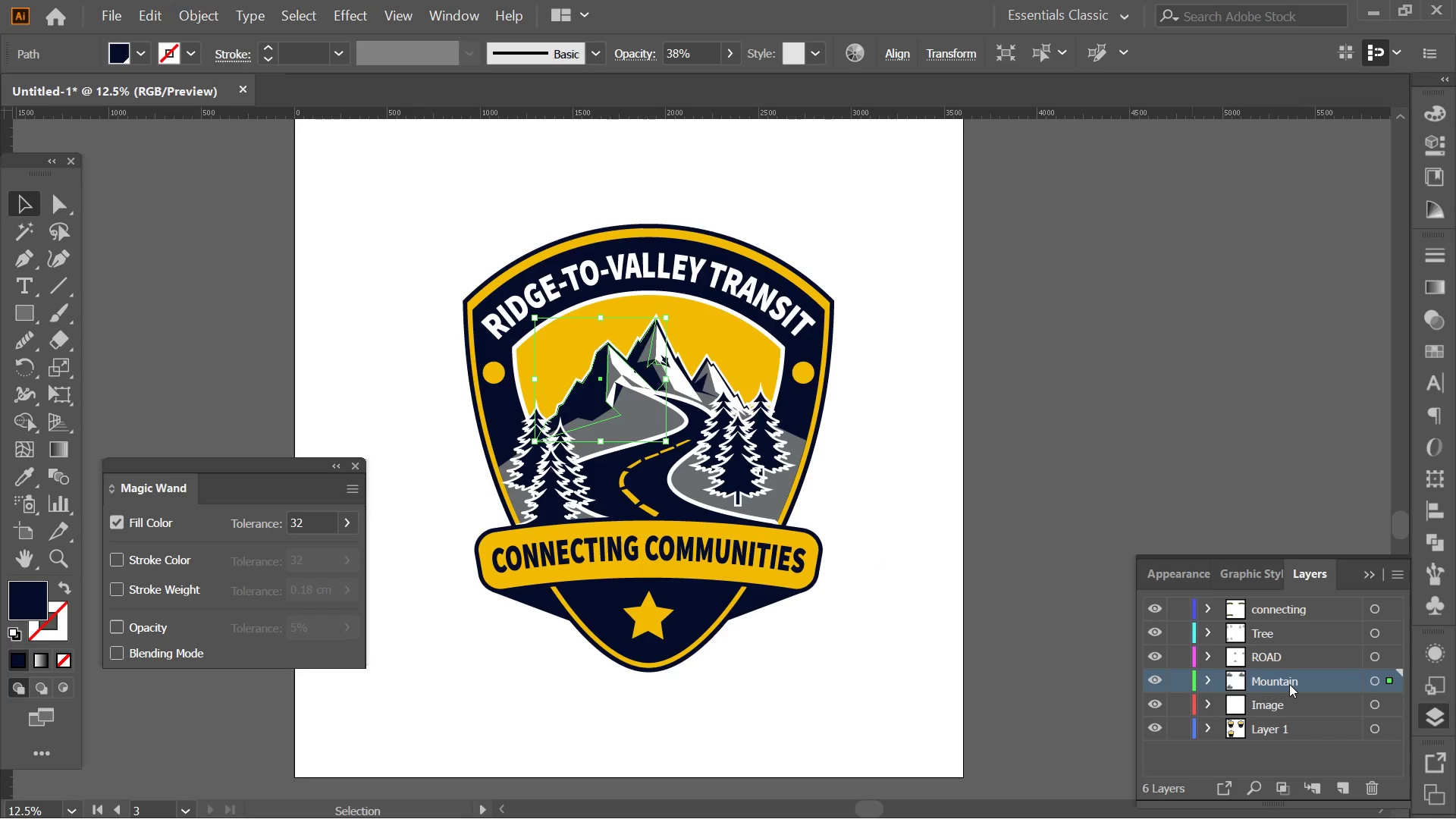 
left_click([1289, 684])
 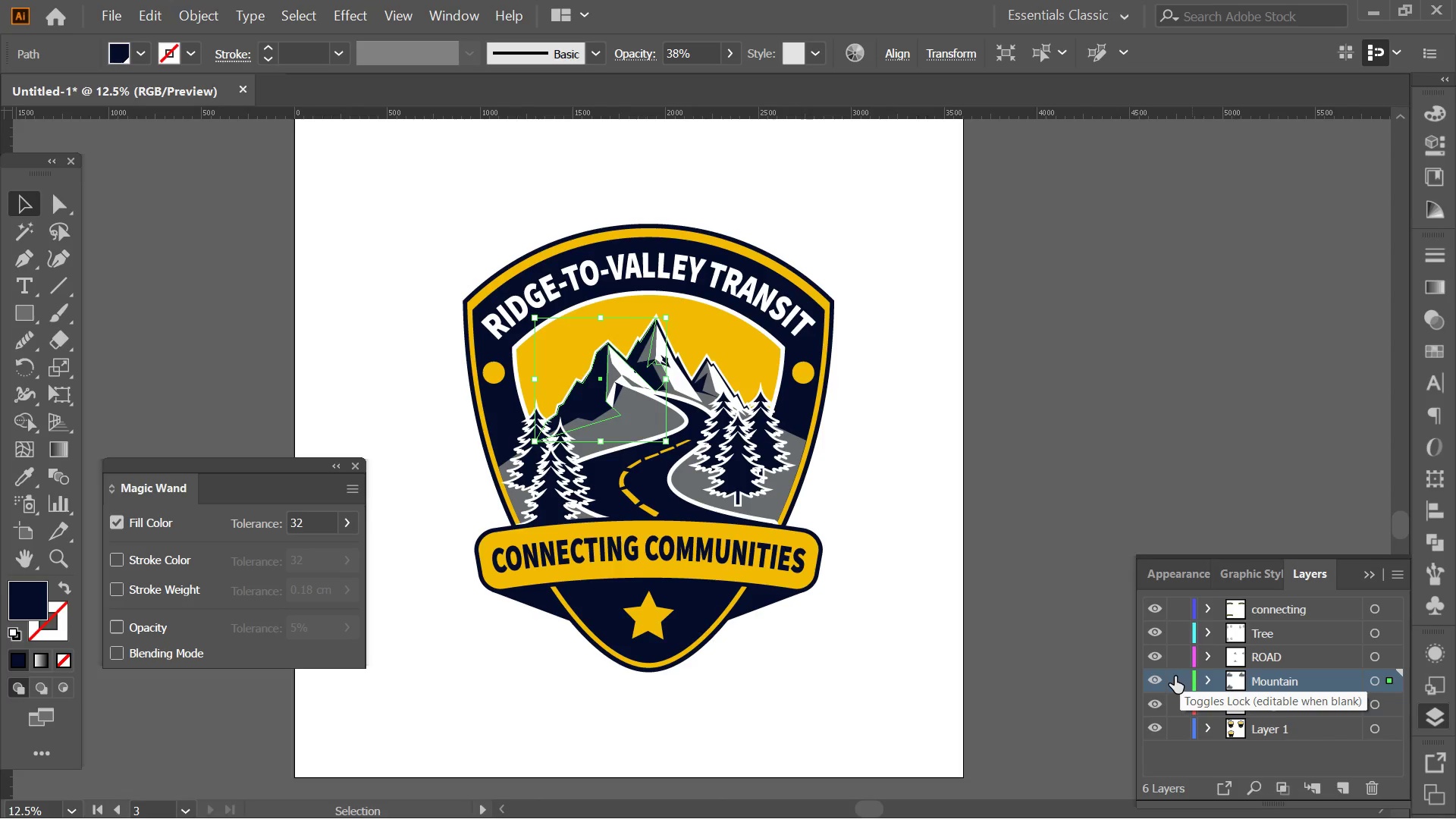 
left_click([1149, 688])
 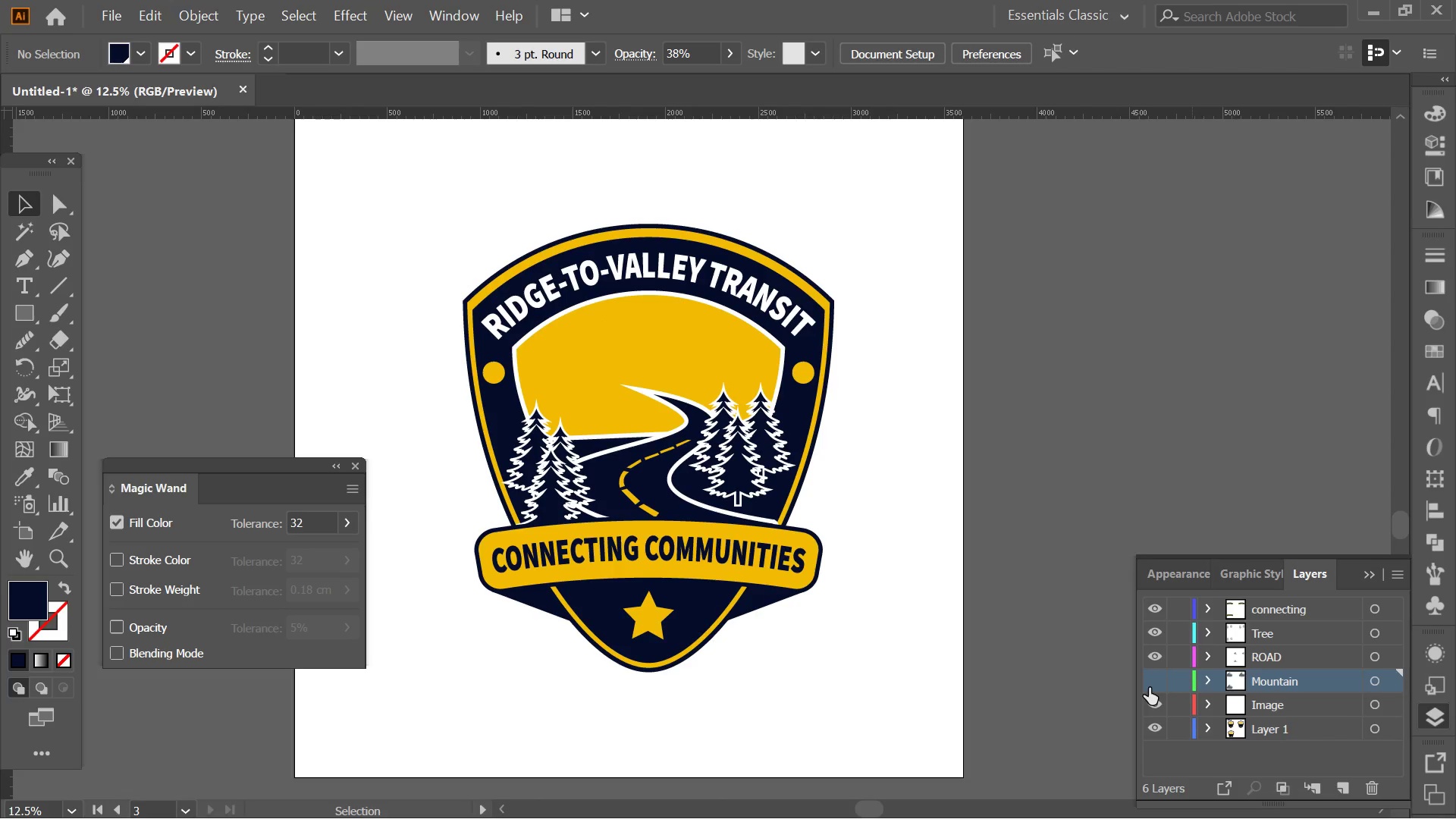 
left_click([1149, 688])
 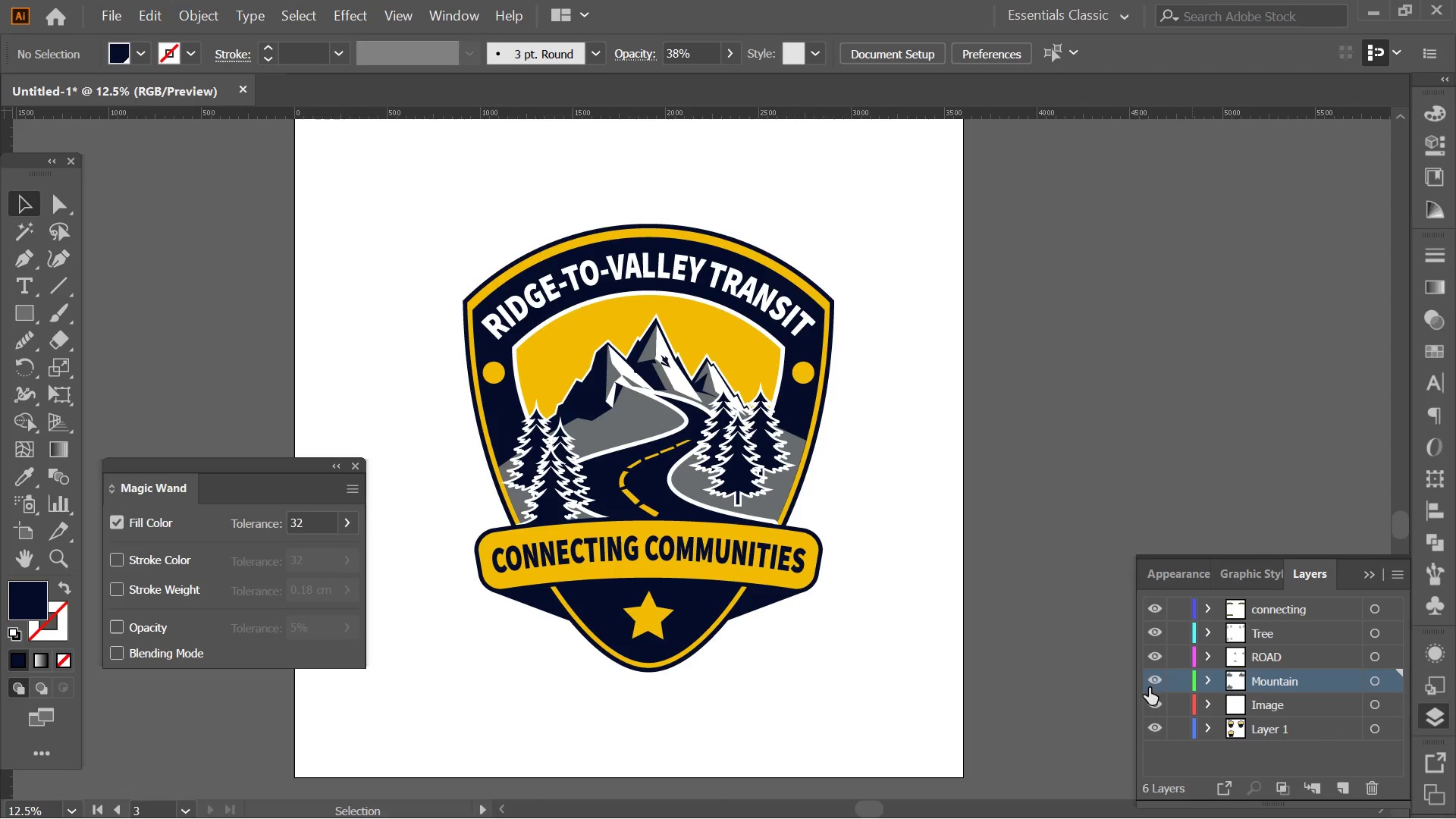 
left_click([1149, 688])
 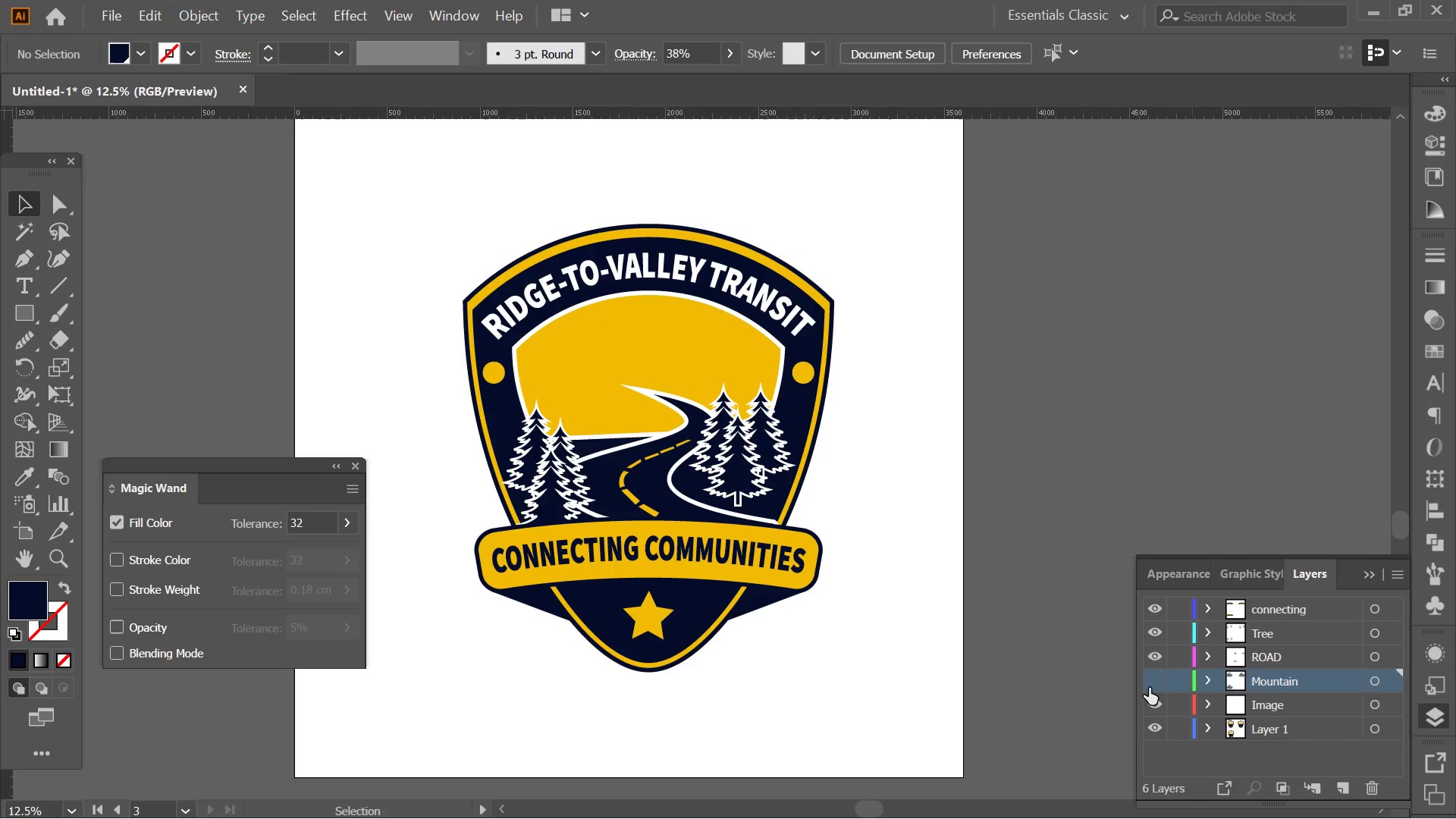 
left_click([1149, 688])
 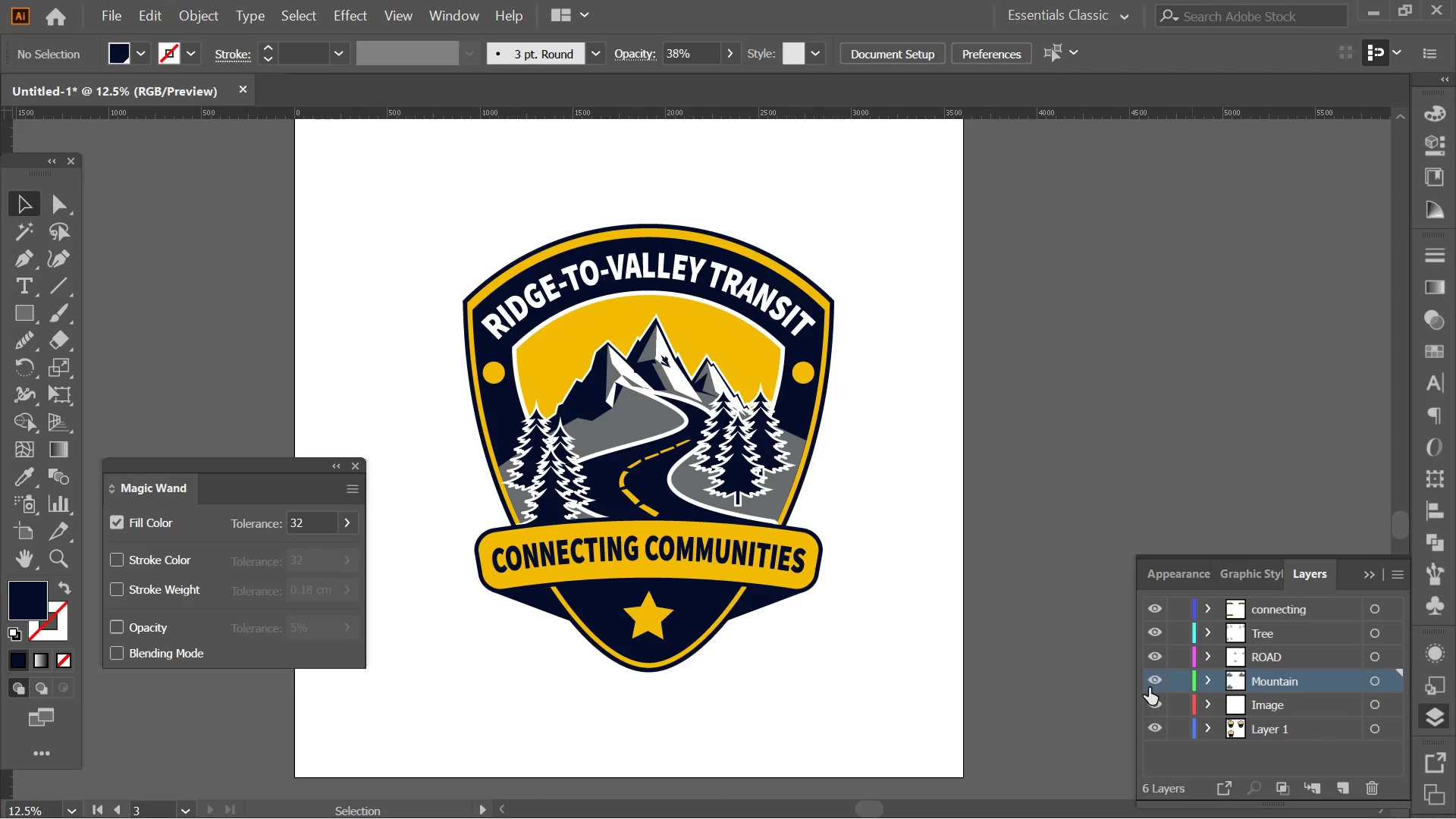 
left_click([1149, 688])
 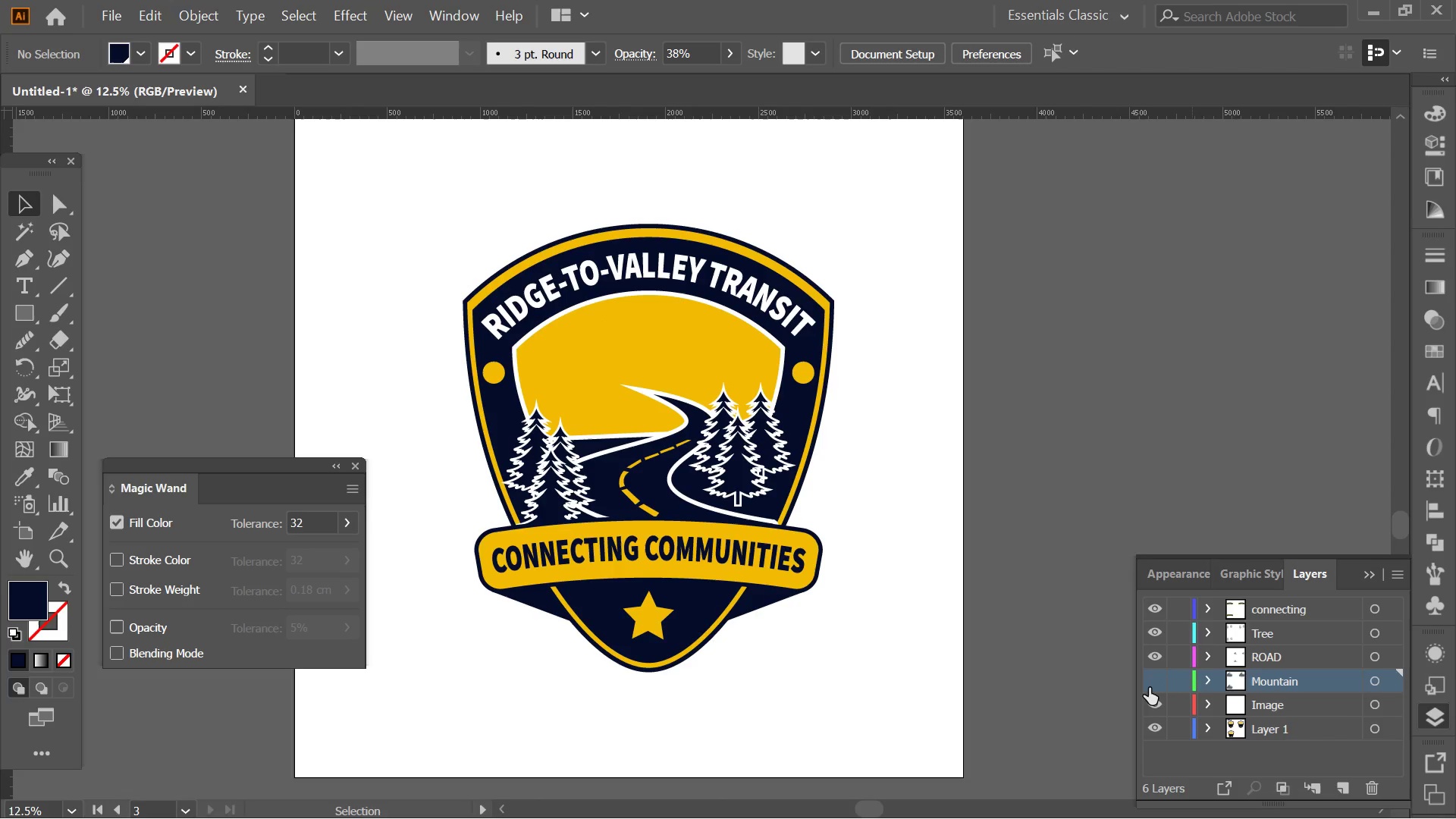 
left_click([1149, 688])
 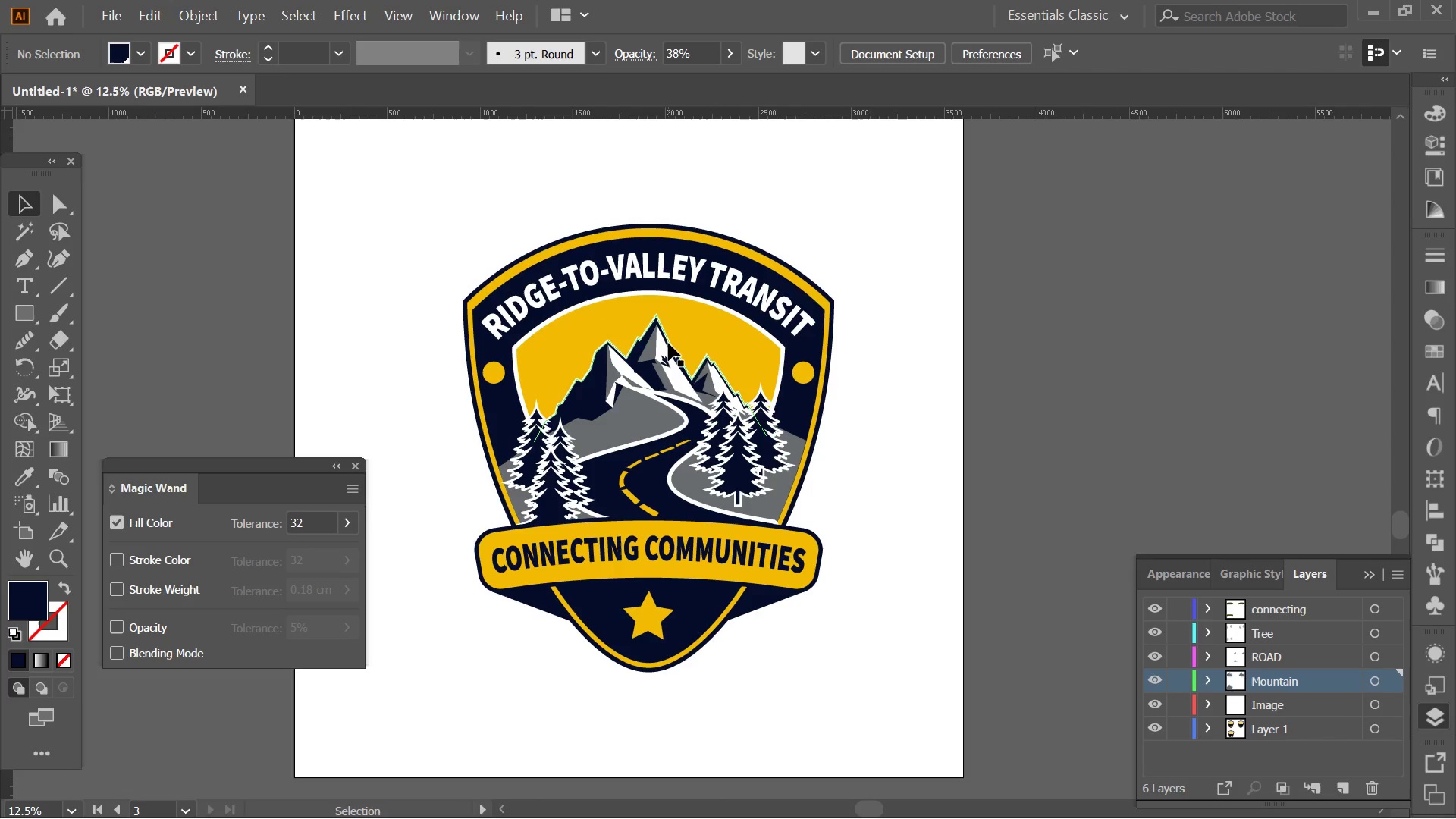 
left_click([668, 369])
 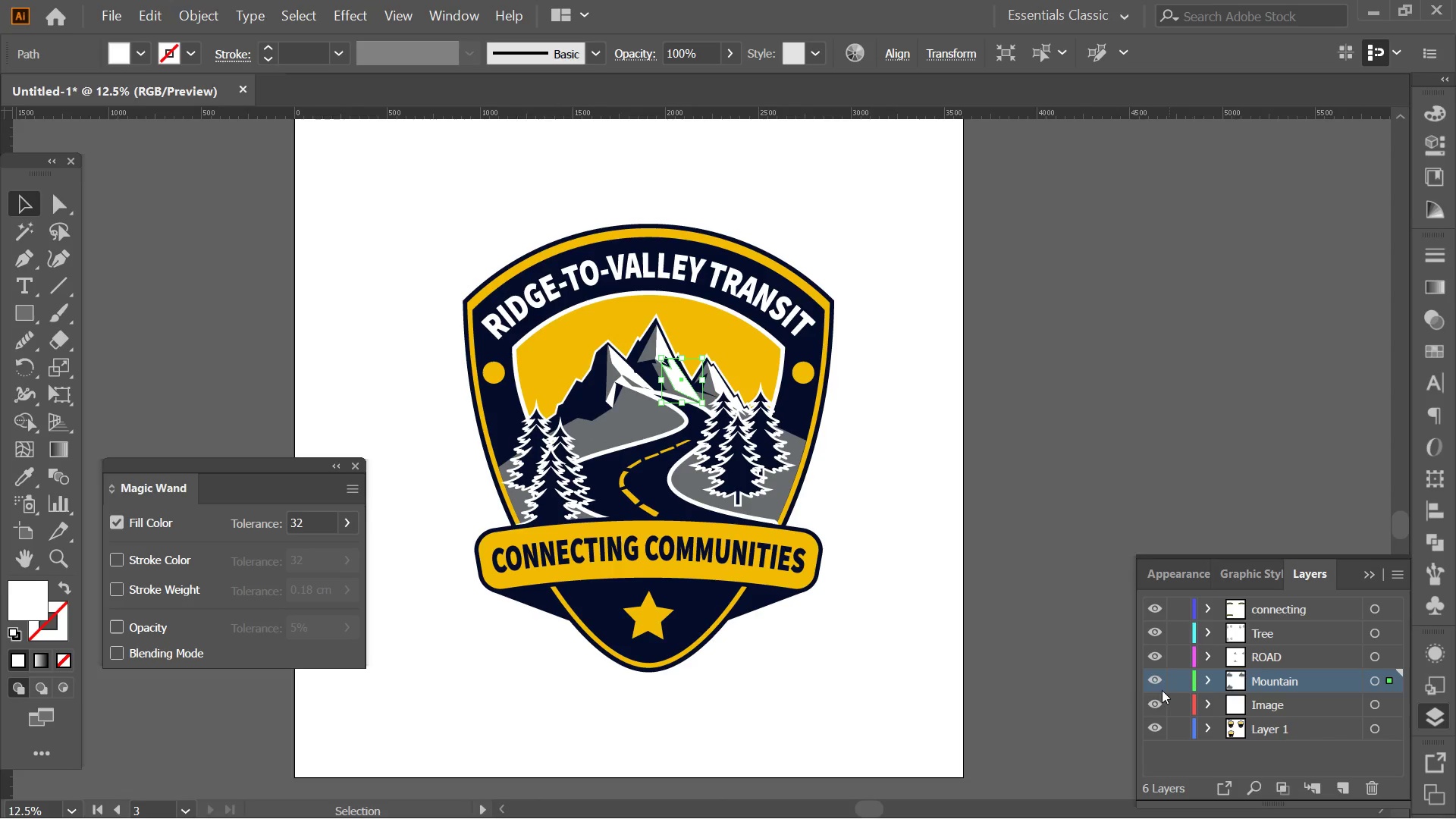 
double_click([1159, 679])
 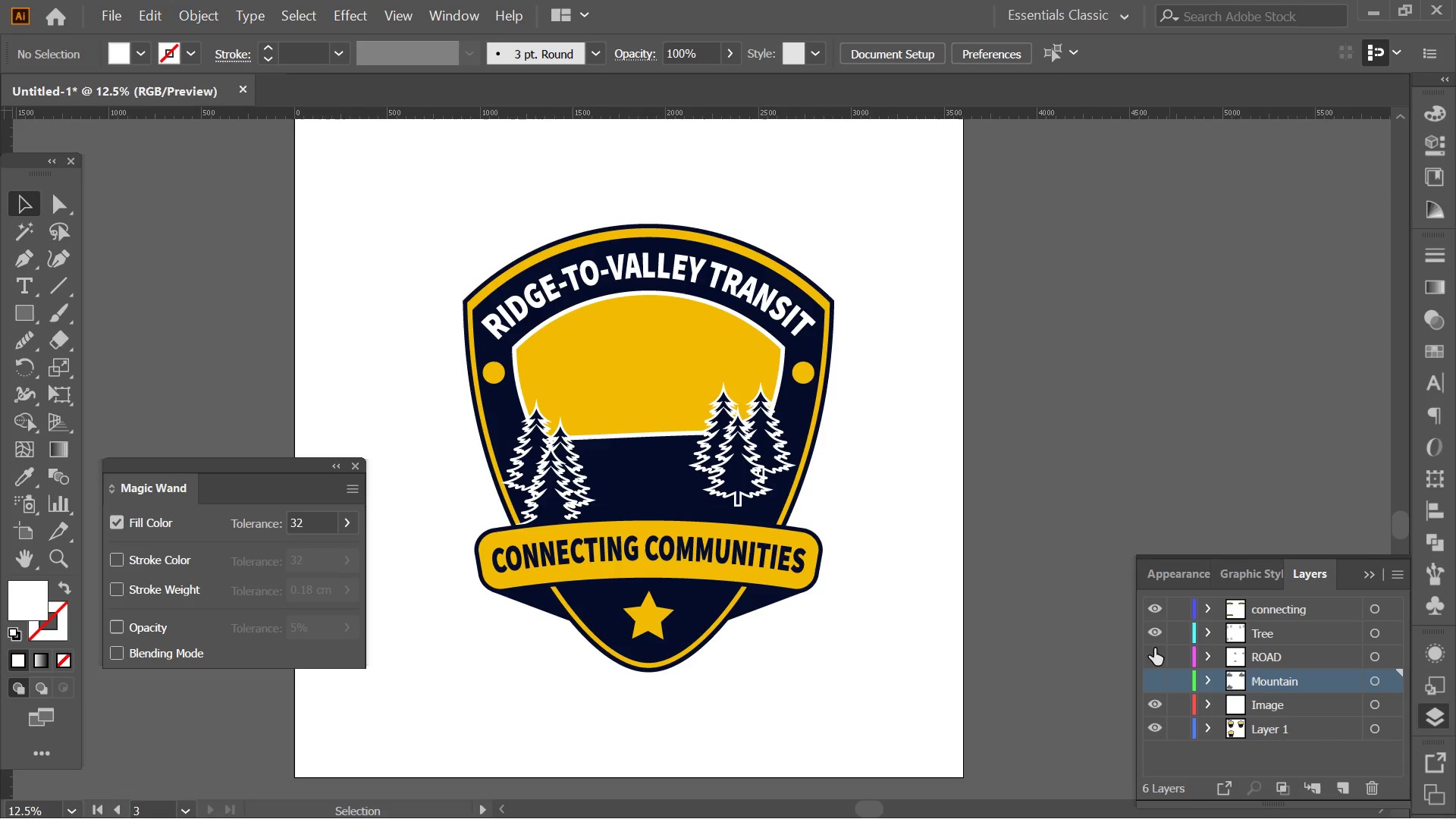 
double_click([1152, 634])
 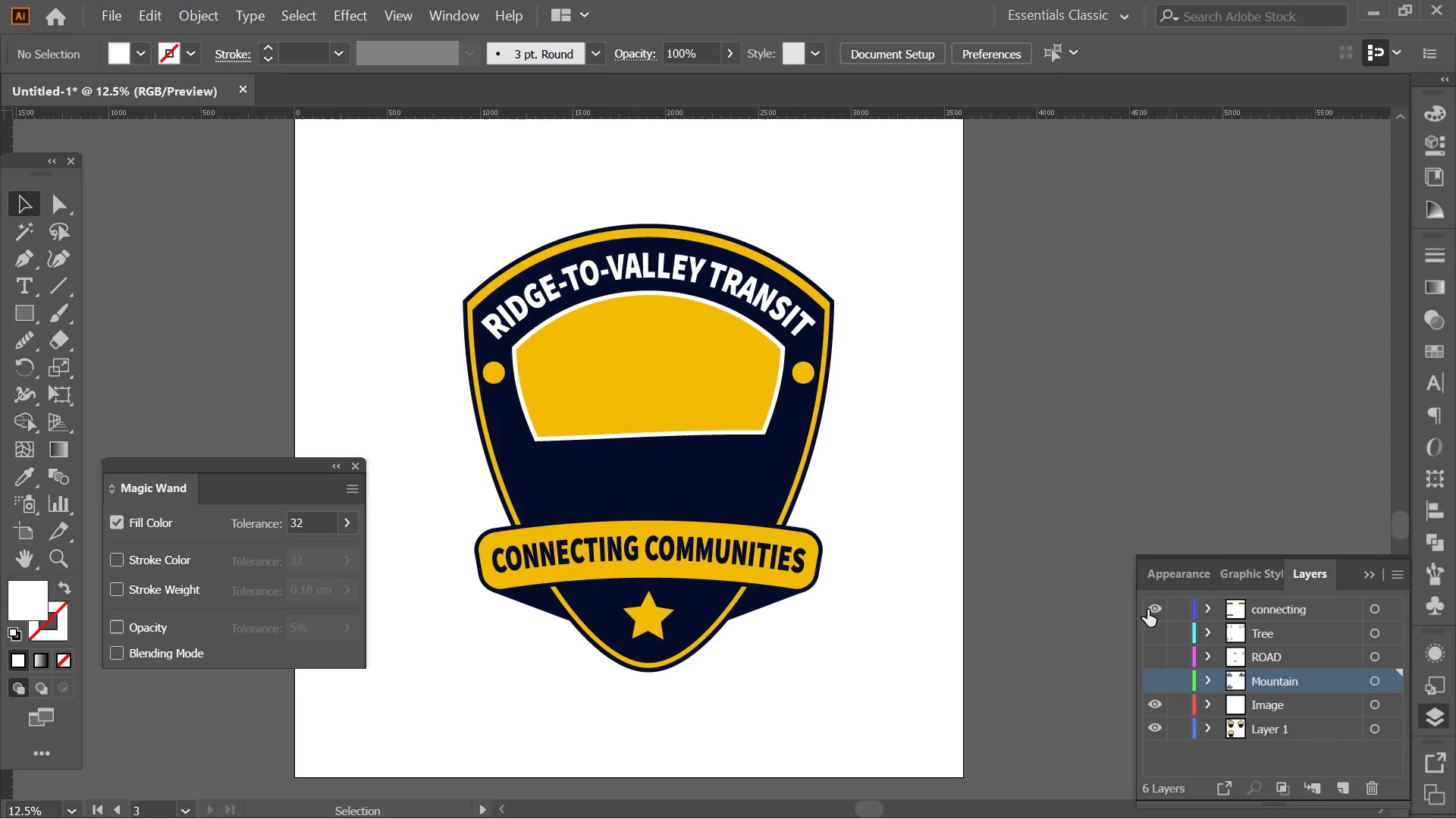 
left_click([1147, 608])
 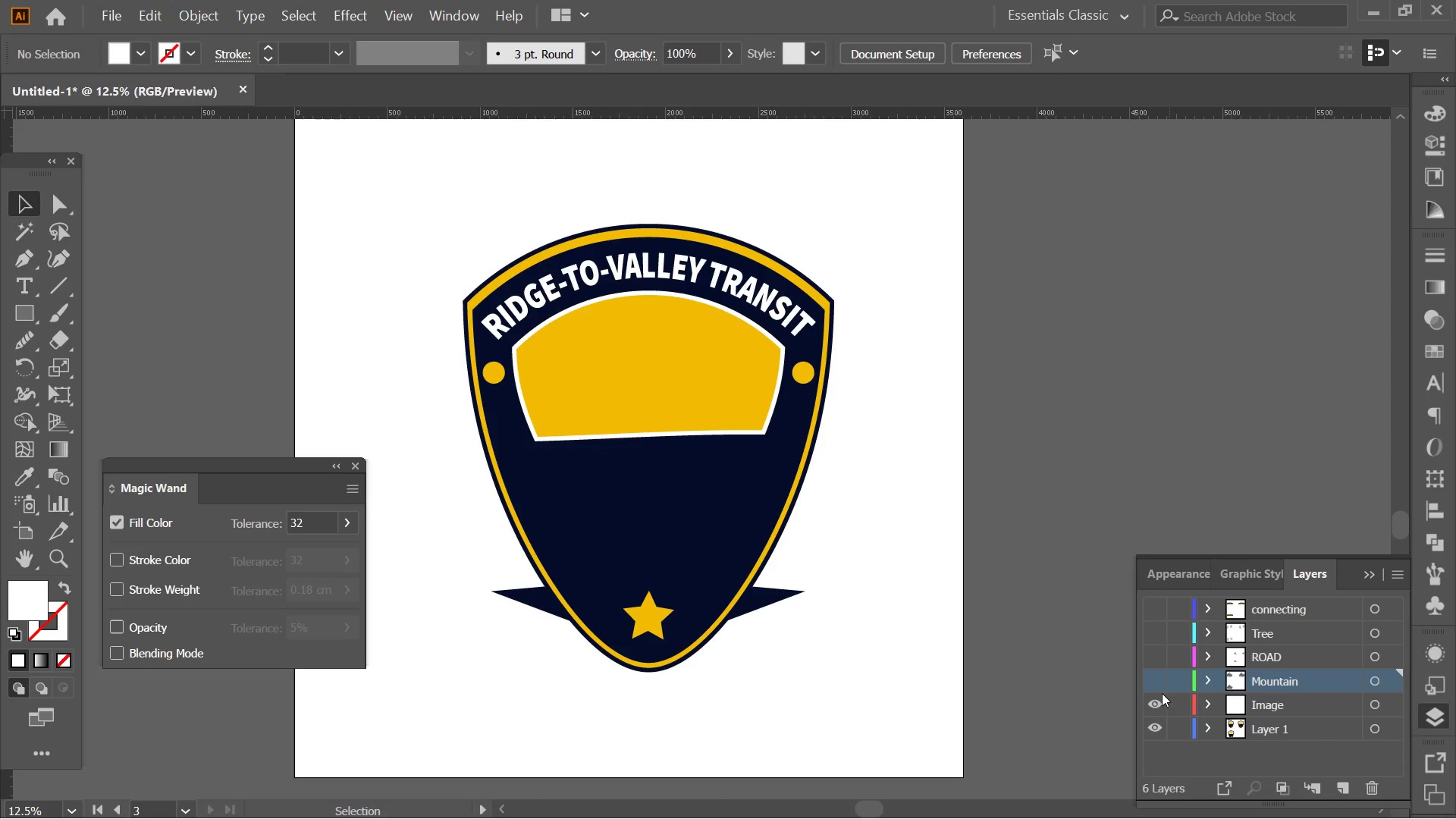 
left_click([1152, 695])
 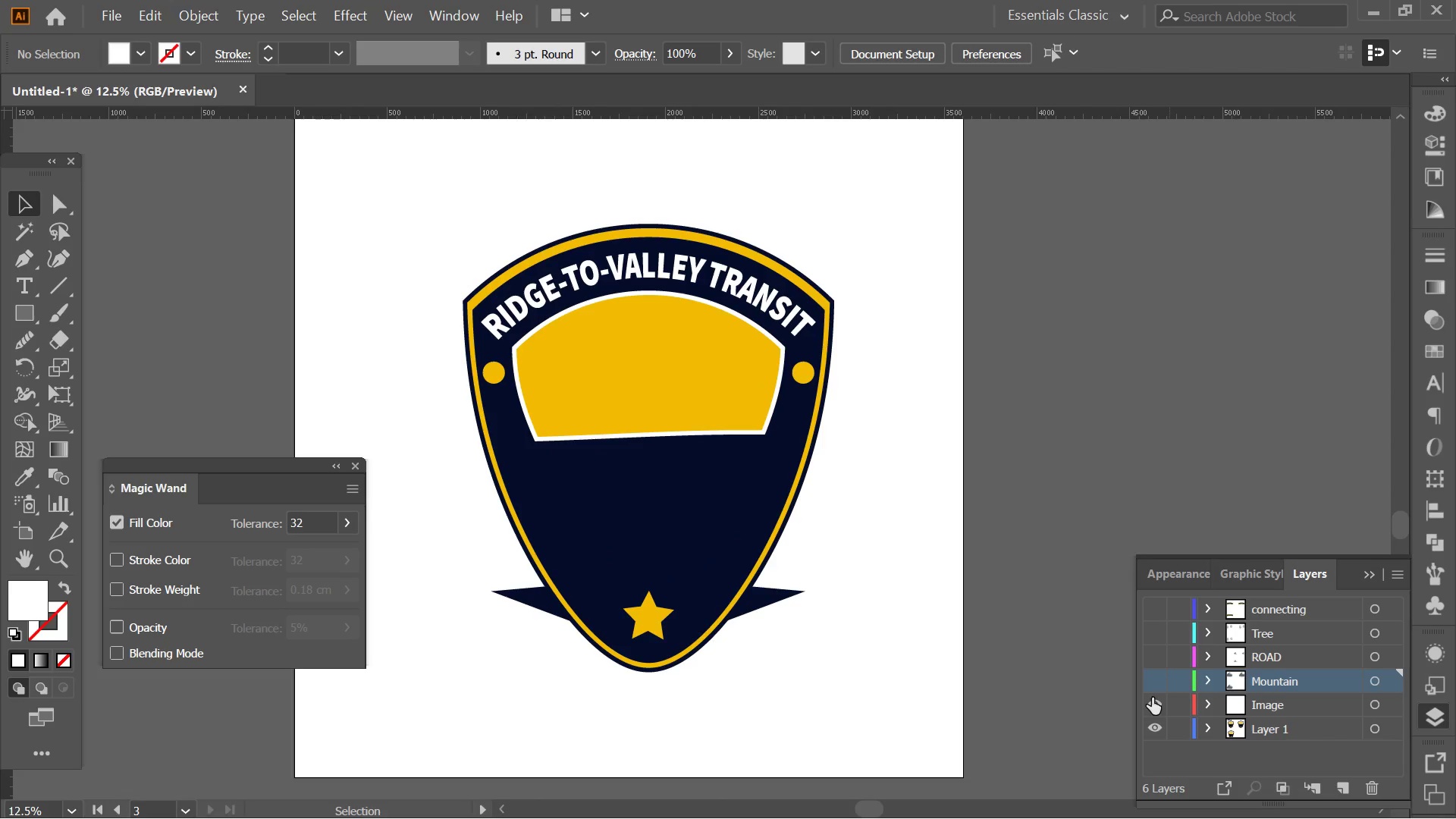 
triple_click([1152, 698])
 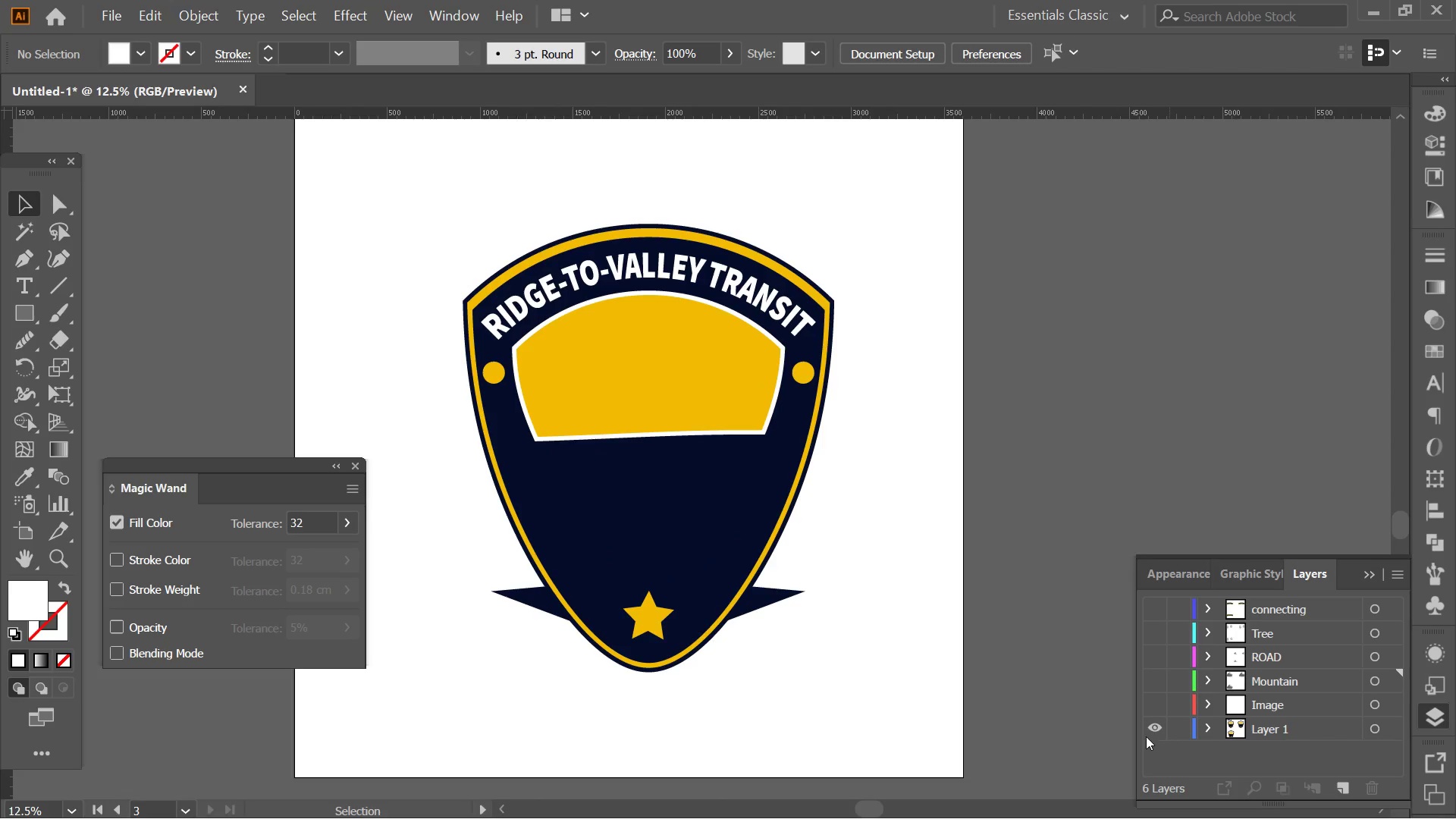 
left_click([1155, 730])
 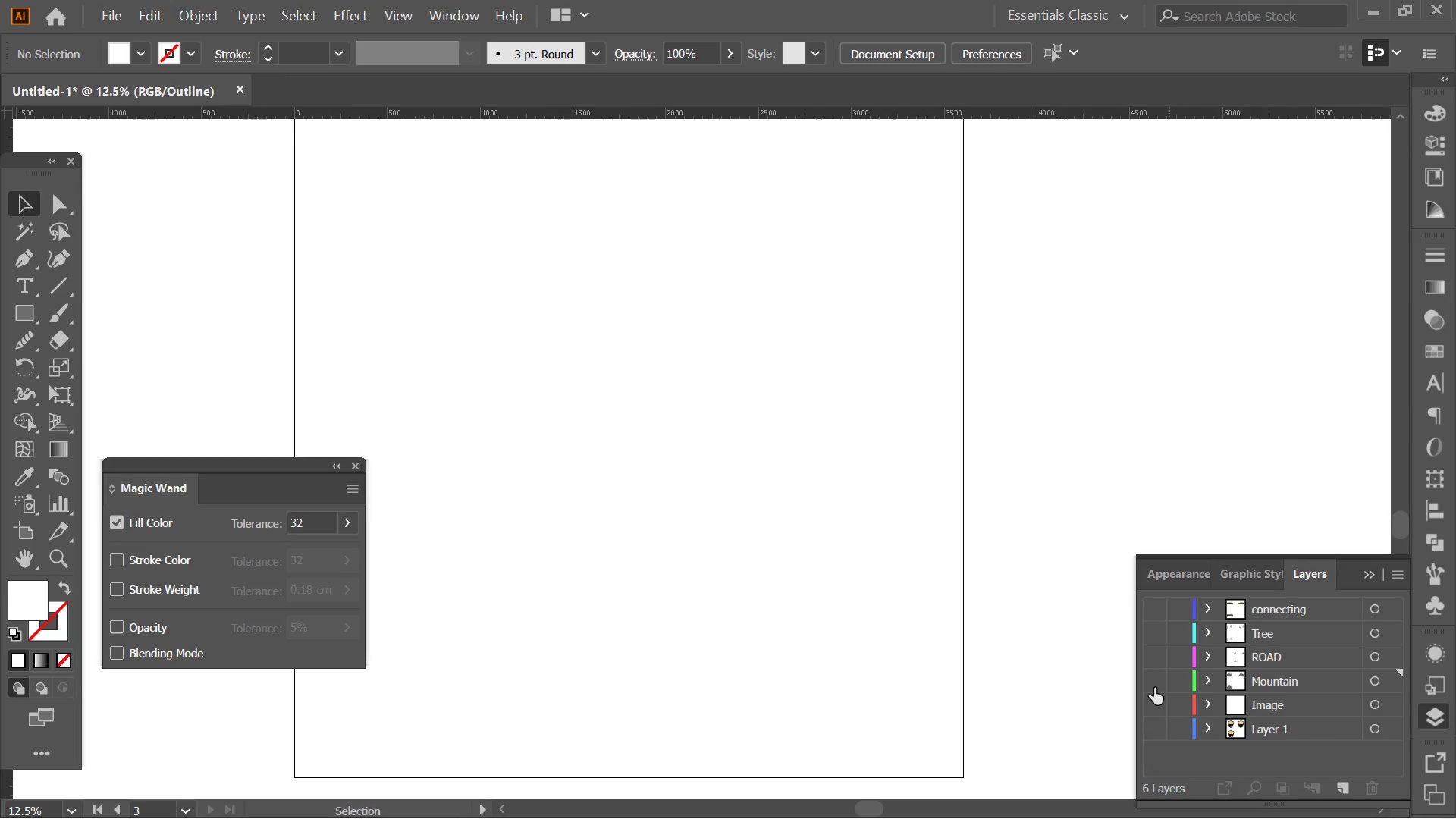 
left_click([1152, 686])
 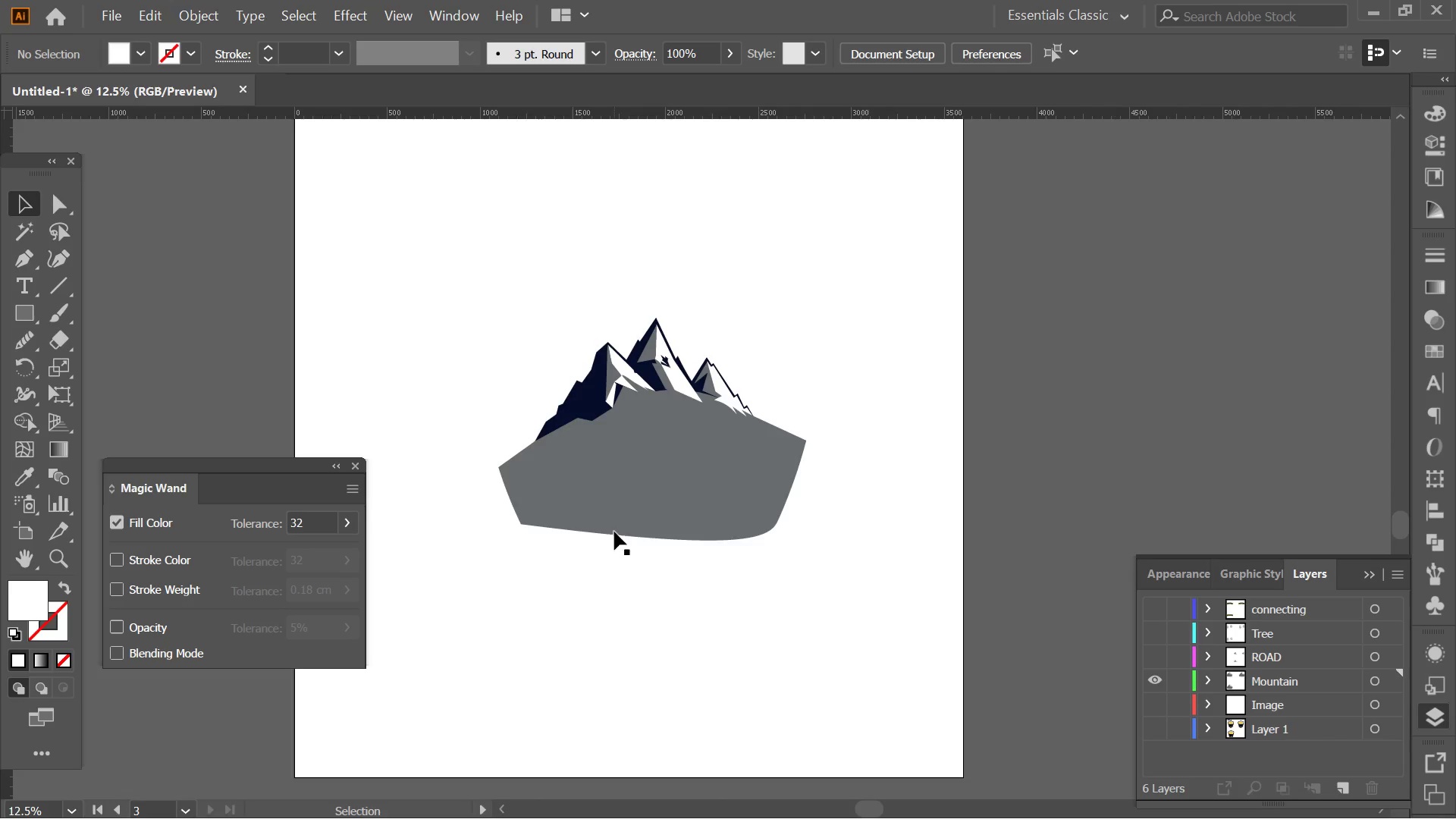 
key(Alt+AltLeft)
 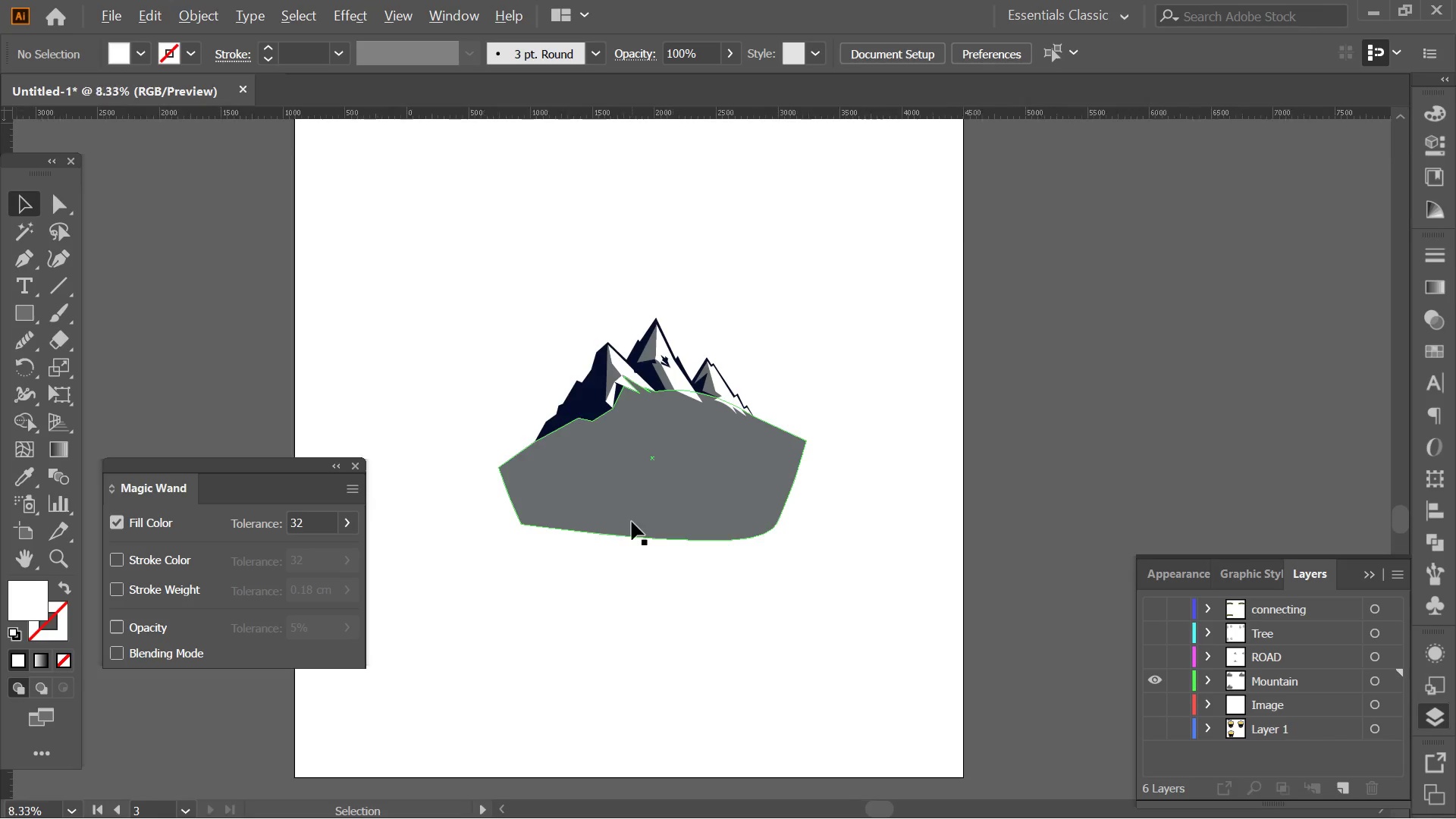 
key(Alt+AltLeft)
 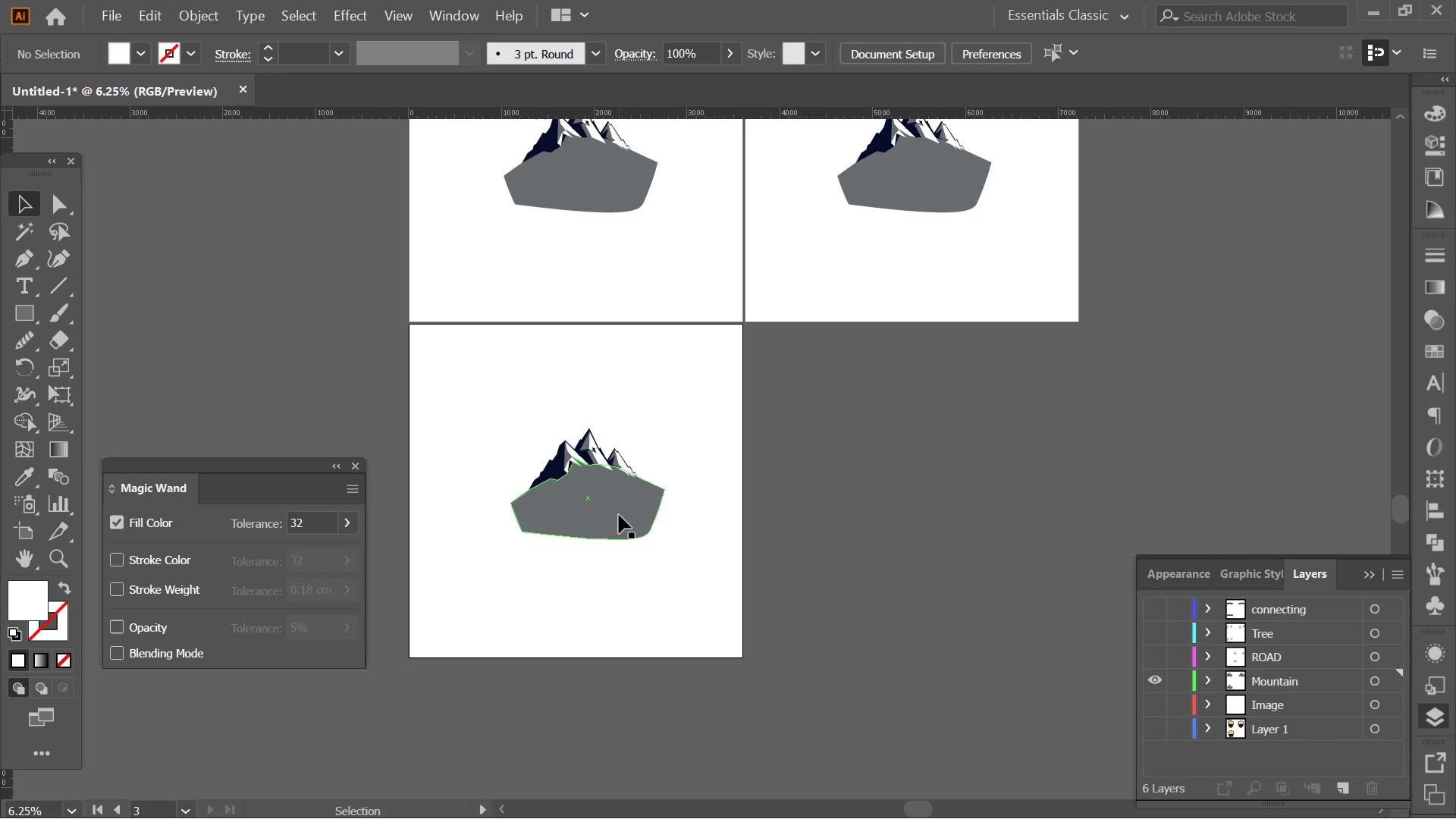 
scroll: coordinate [619, 515], scroll_direction: down, amount: 2.0
 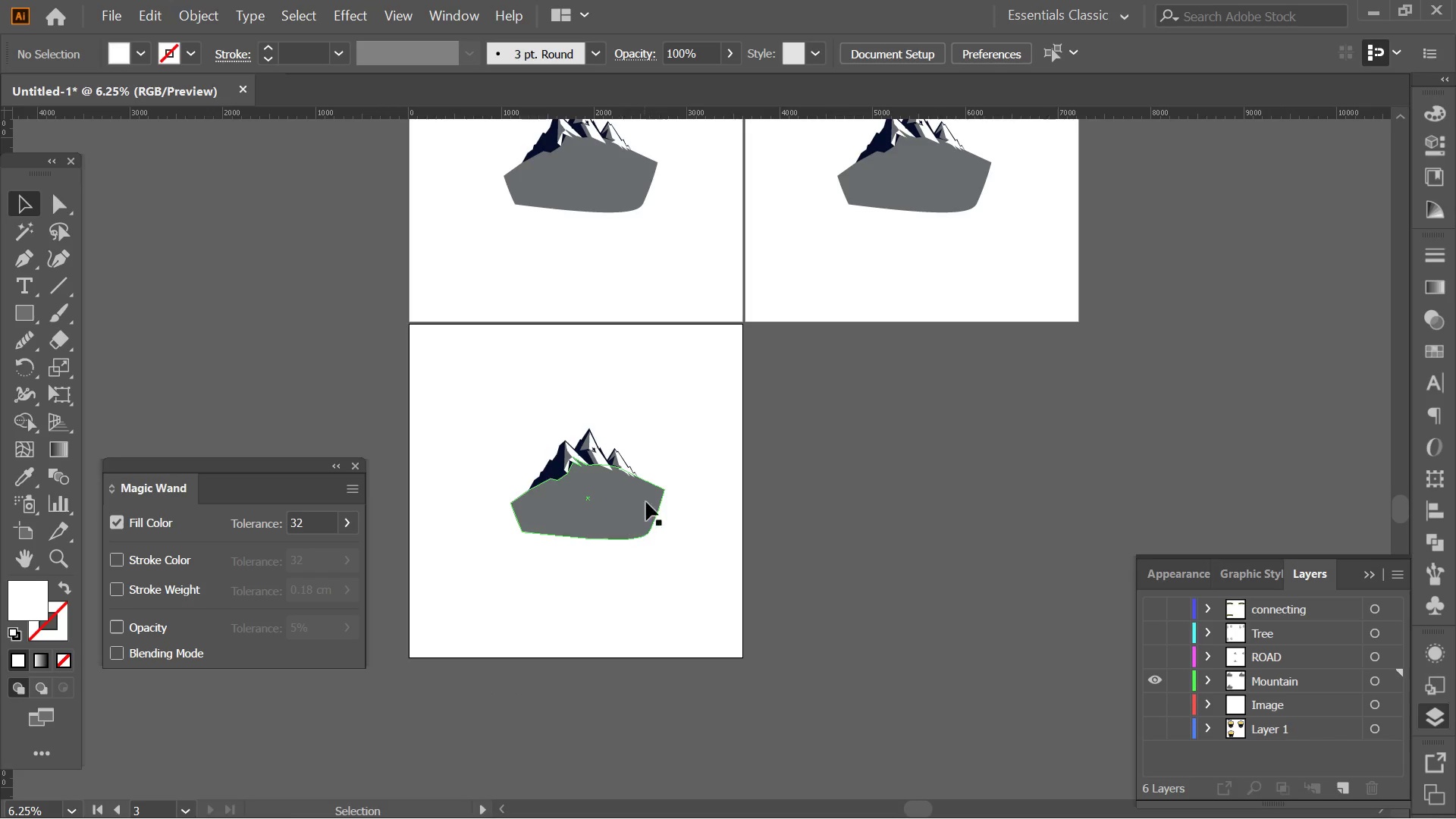 
hold_key(key=Space, duration=0.48)
 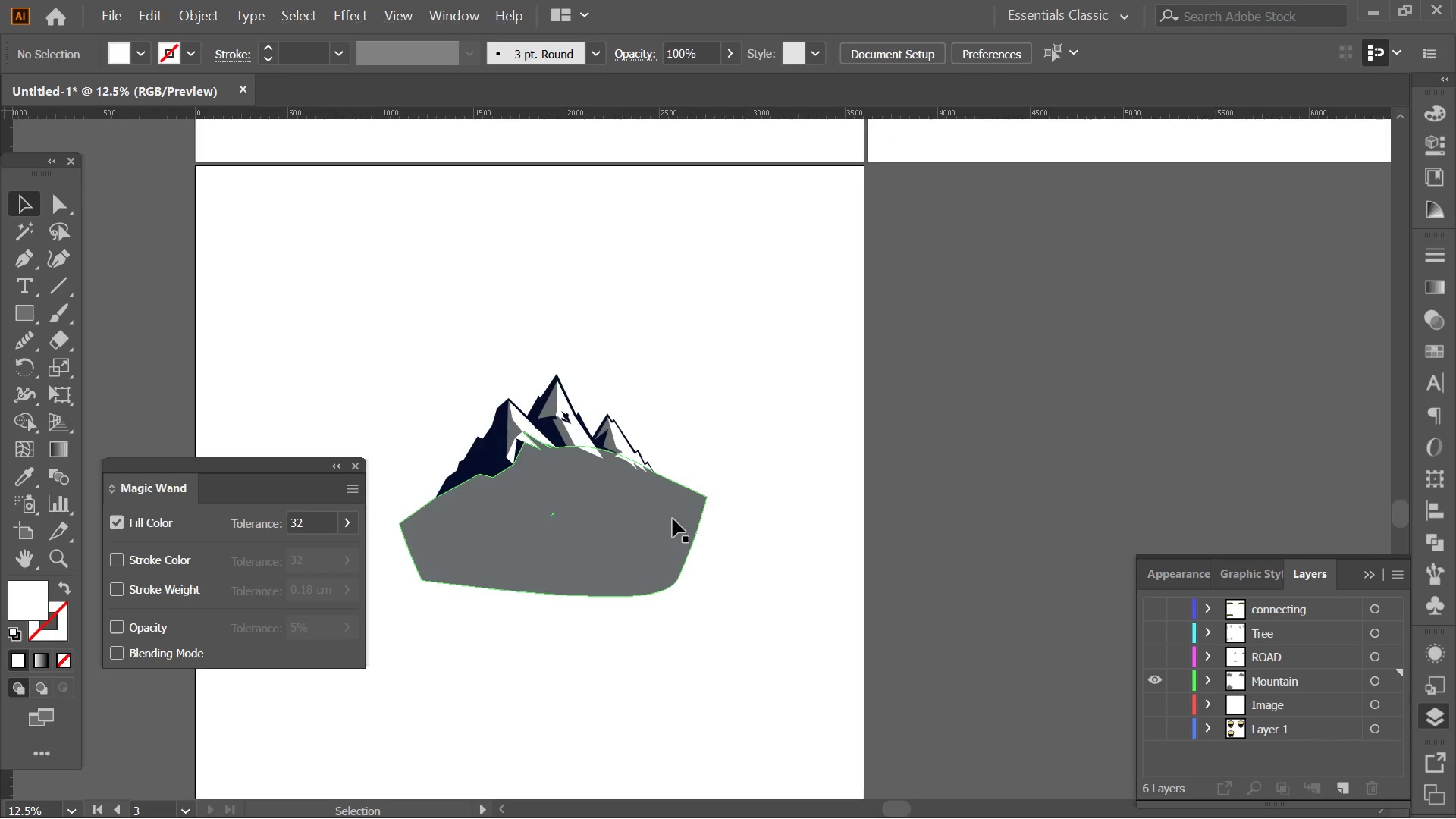 
left_click_drag(start_coordinate=[653, 503], to_coordinate=[680, 521])
 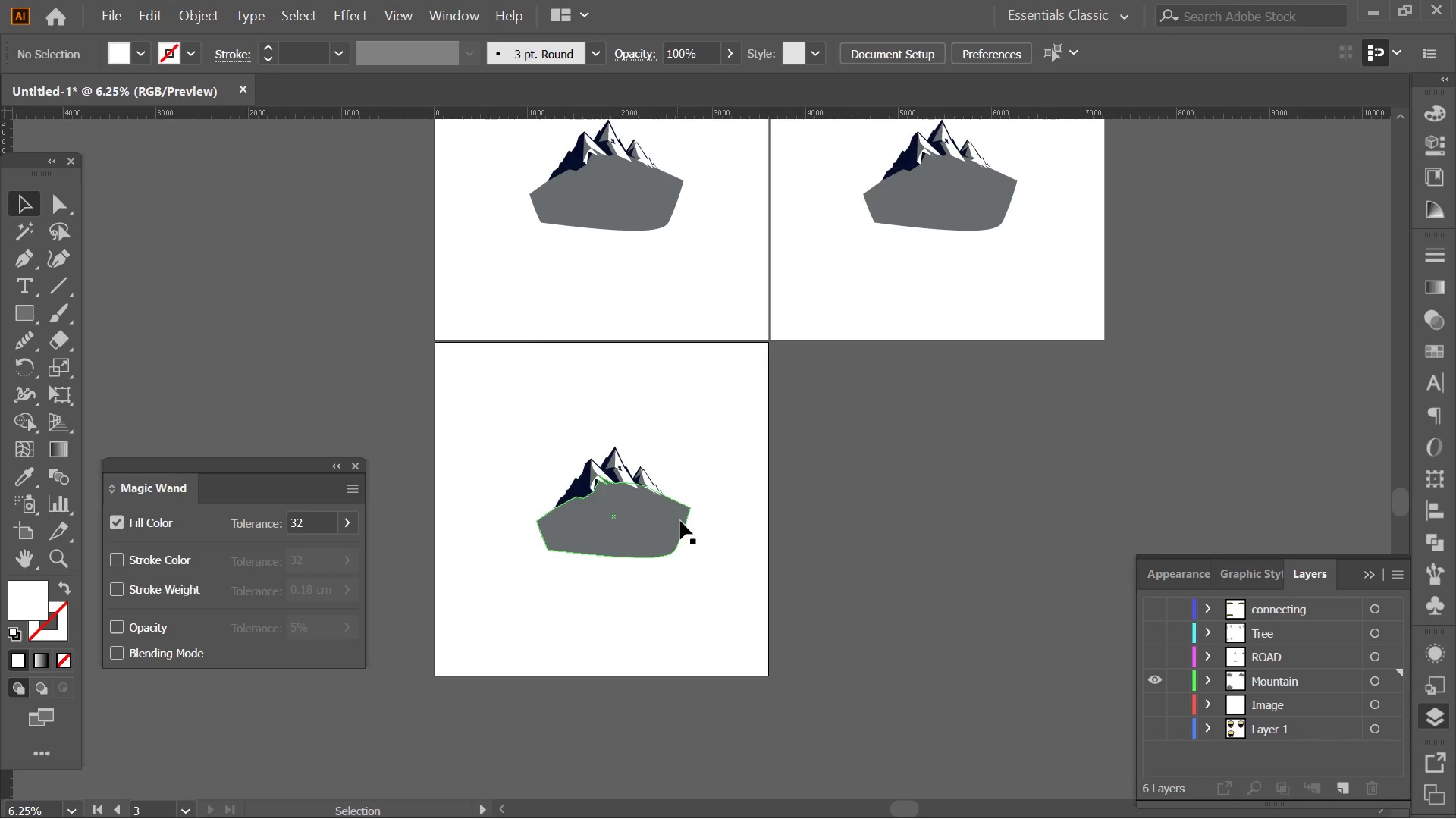 
hold_key(key=AltLeft, duration=0.31)
scroll: coordinate [673, 519], scroll_direction: up, amount: 2.0
 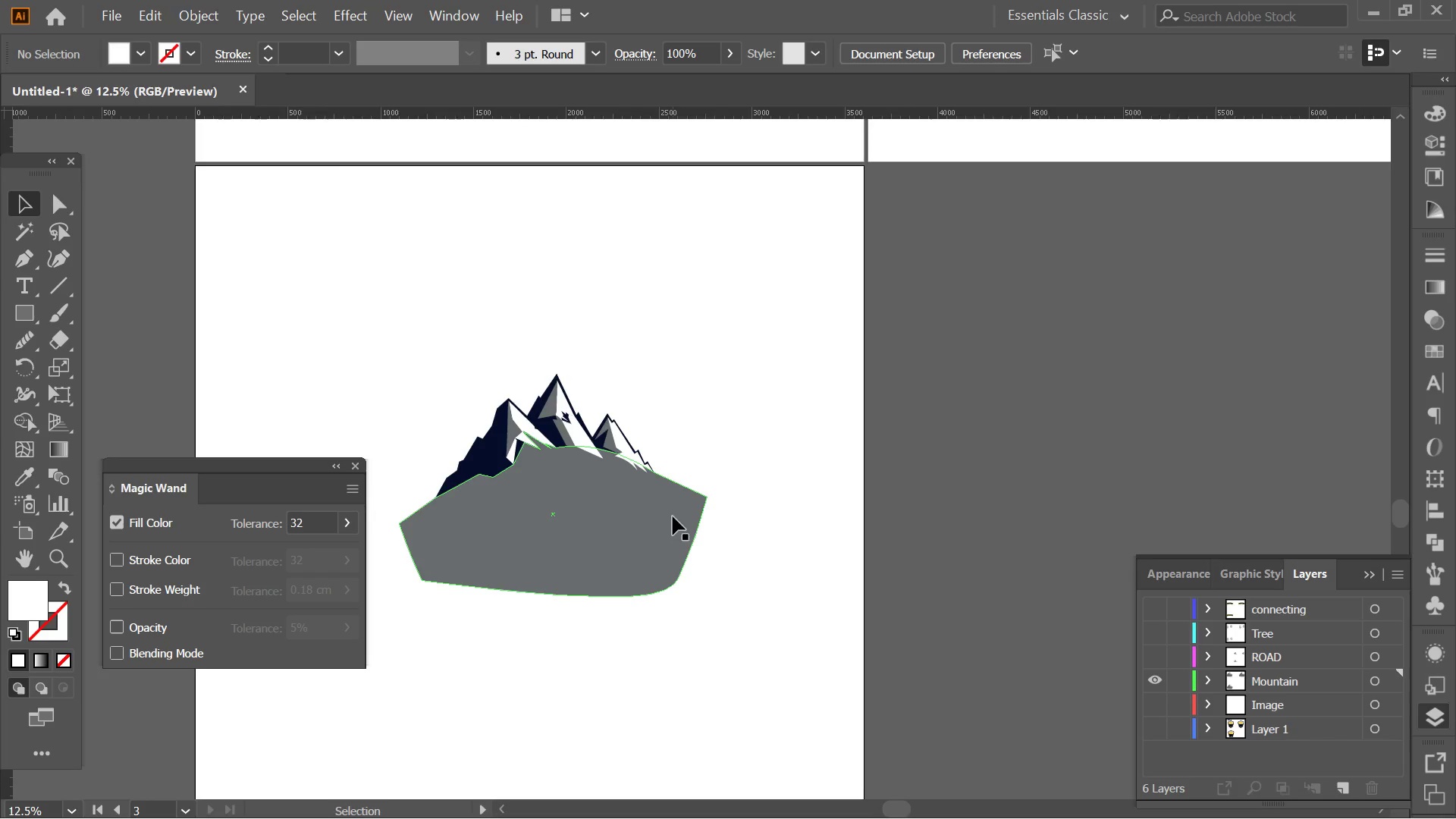 
left_click([634, 527])
 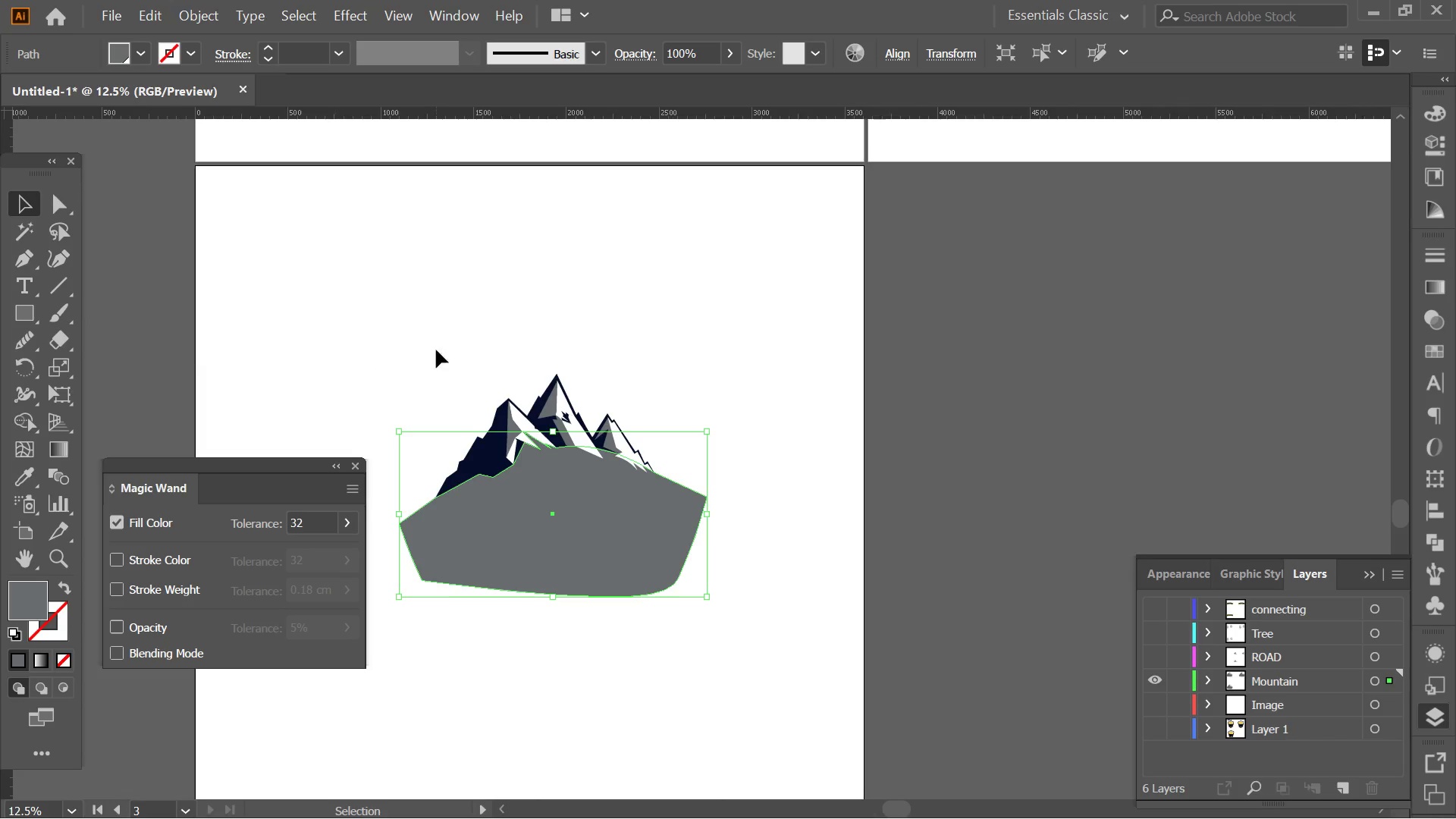 
double_click([483, 290])
 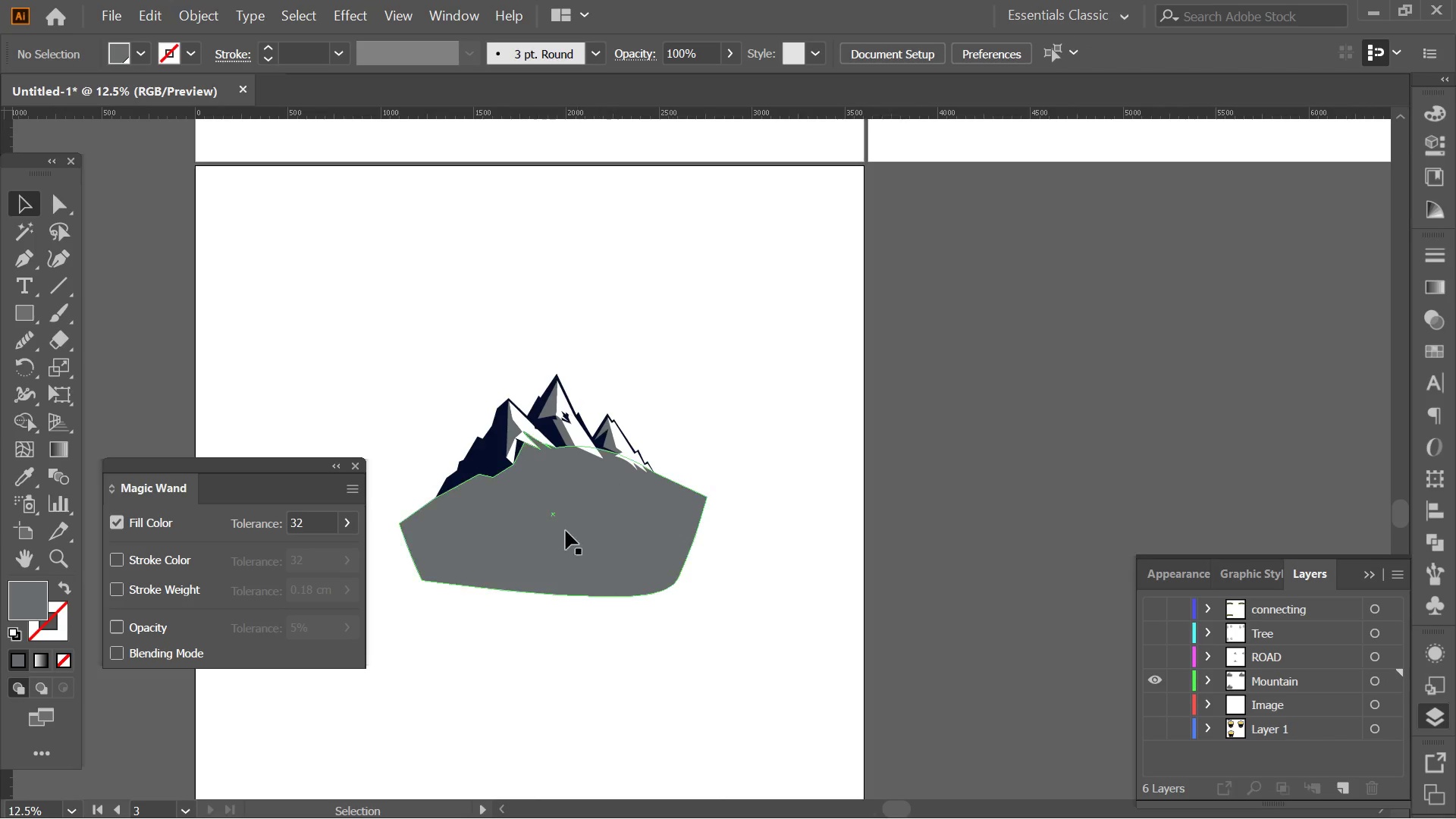 
left_click([556, 532])
 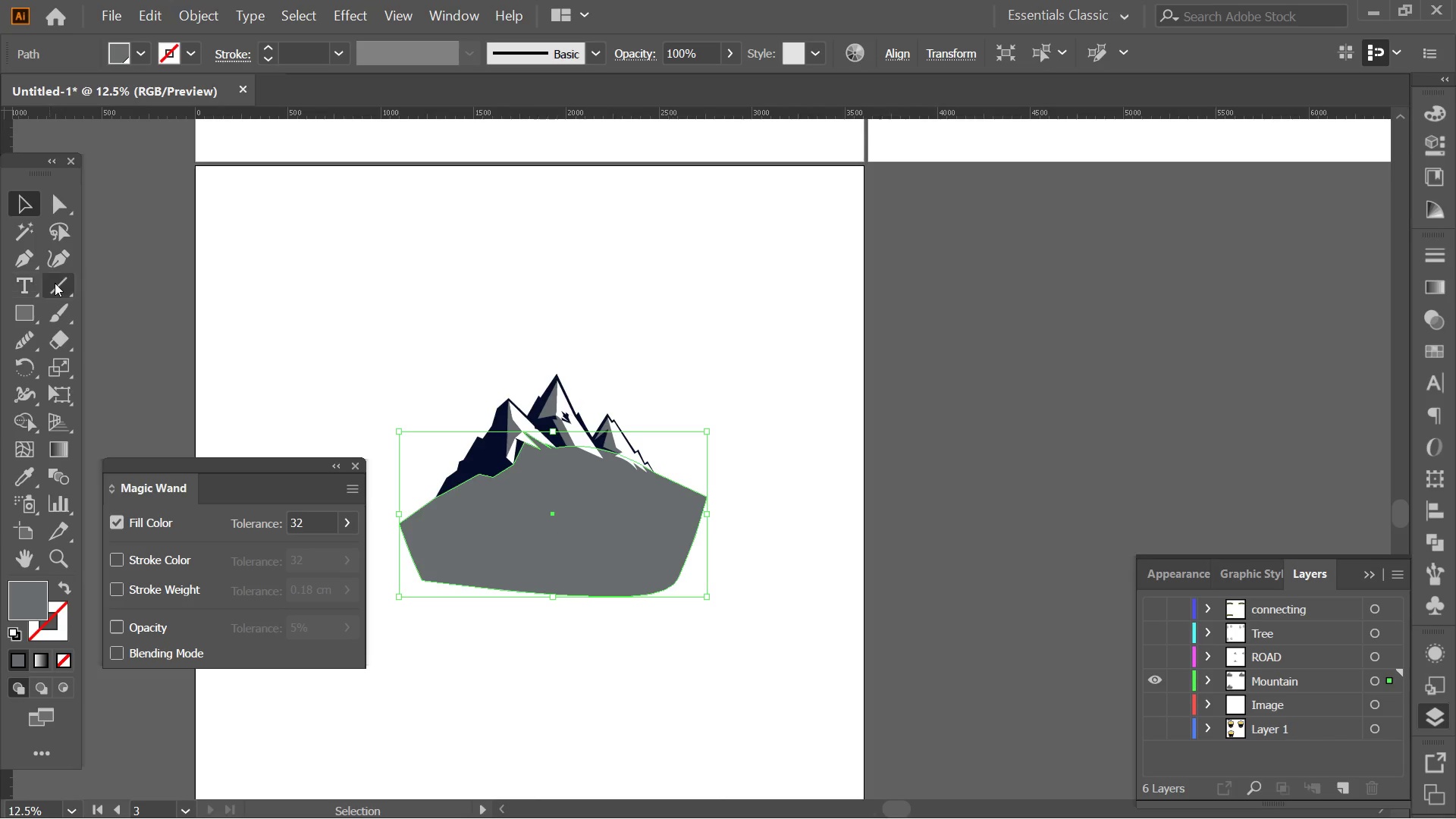 
left_click([50, 270])
 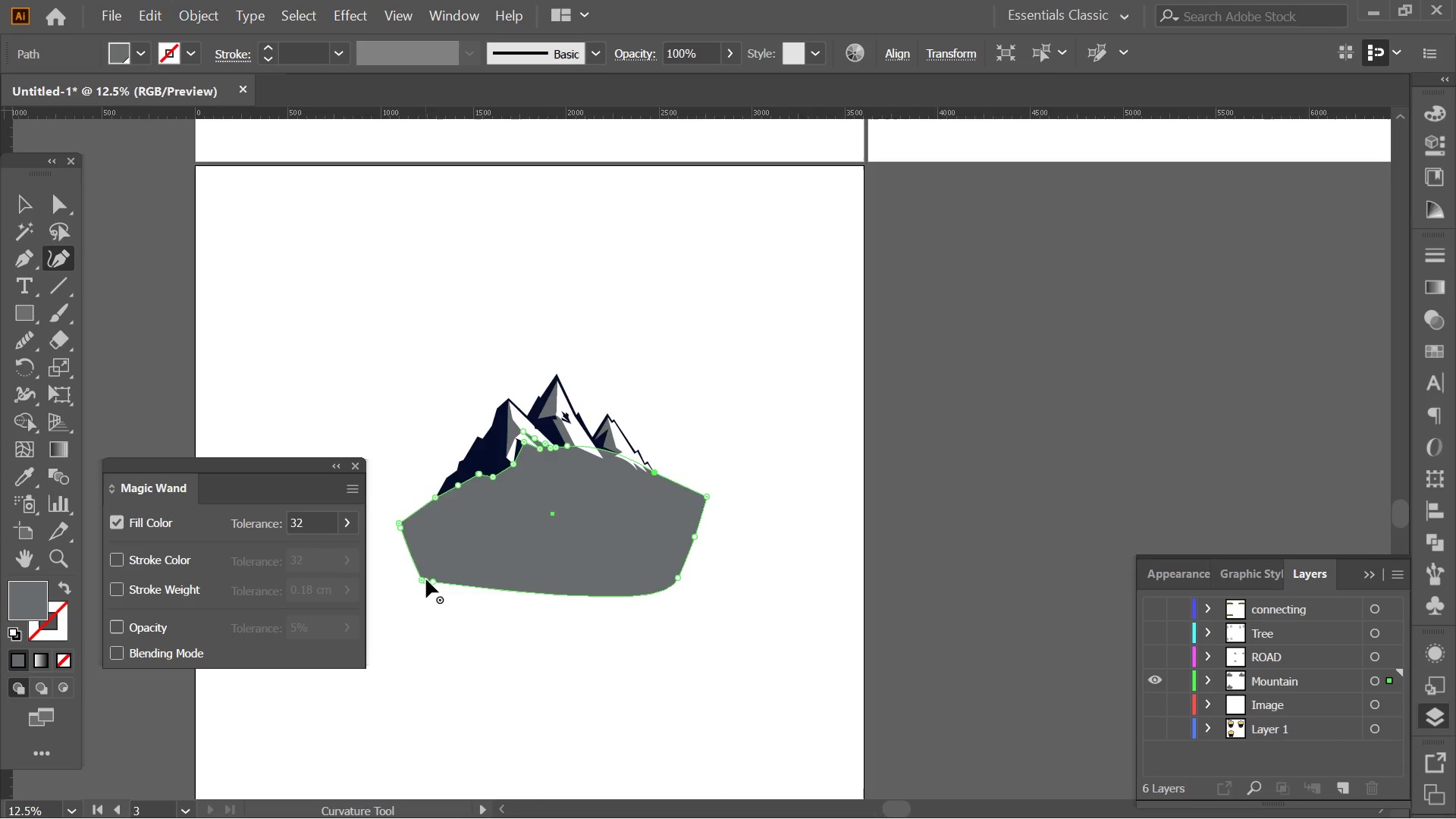 
left_click([436, 582])
 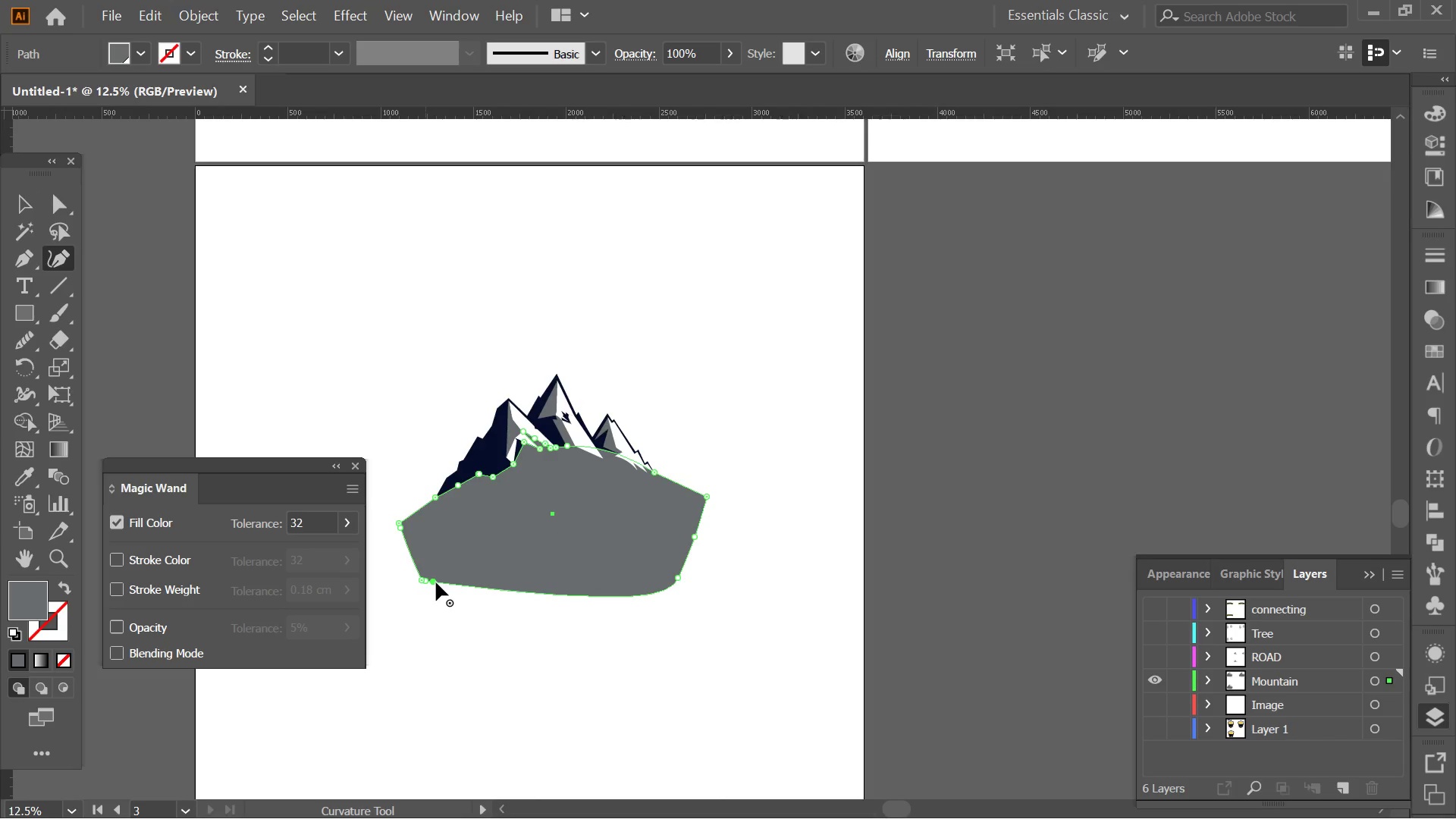 
key(Delete)
 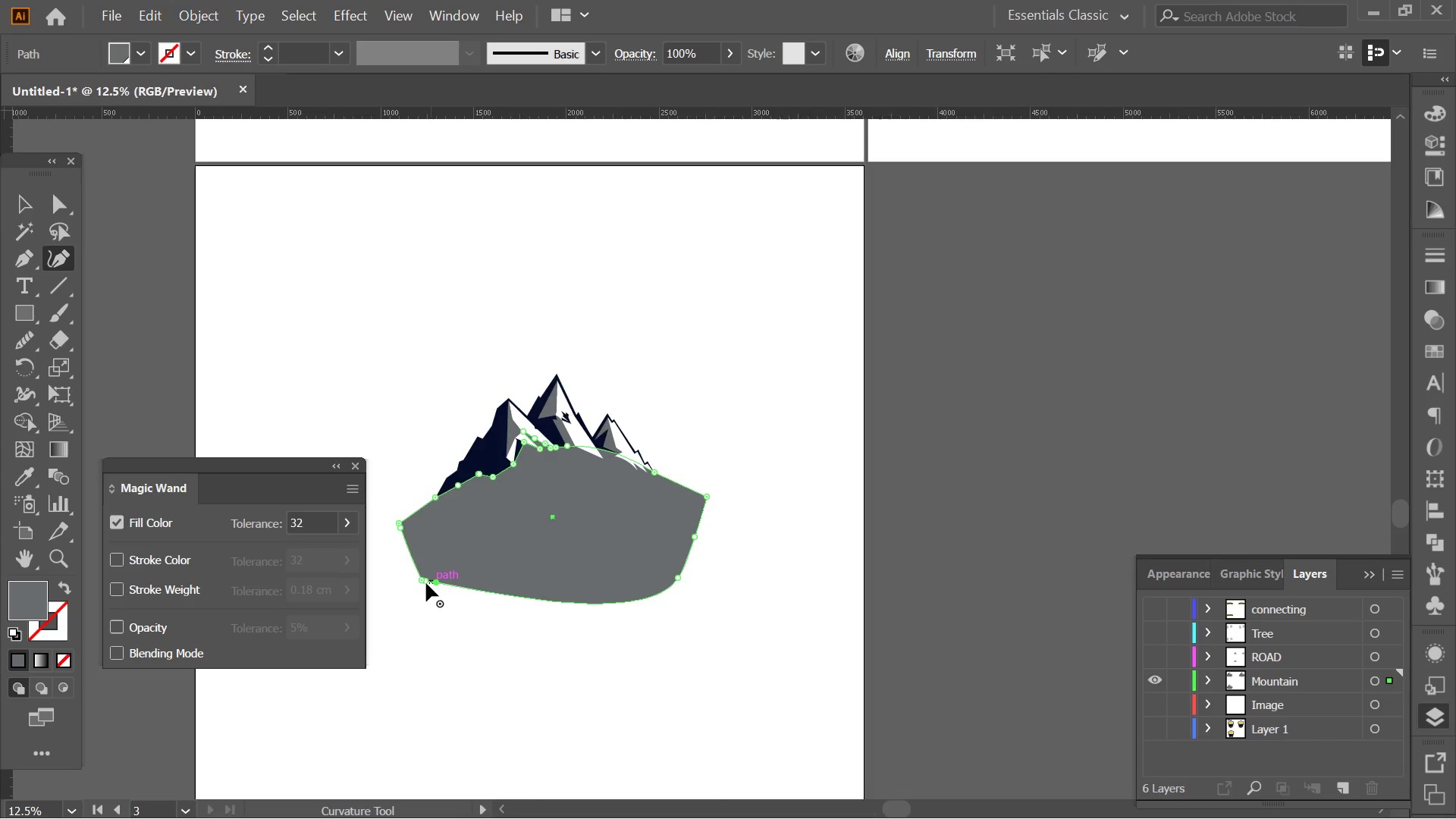 
key(Delete)
 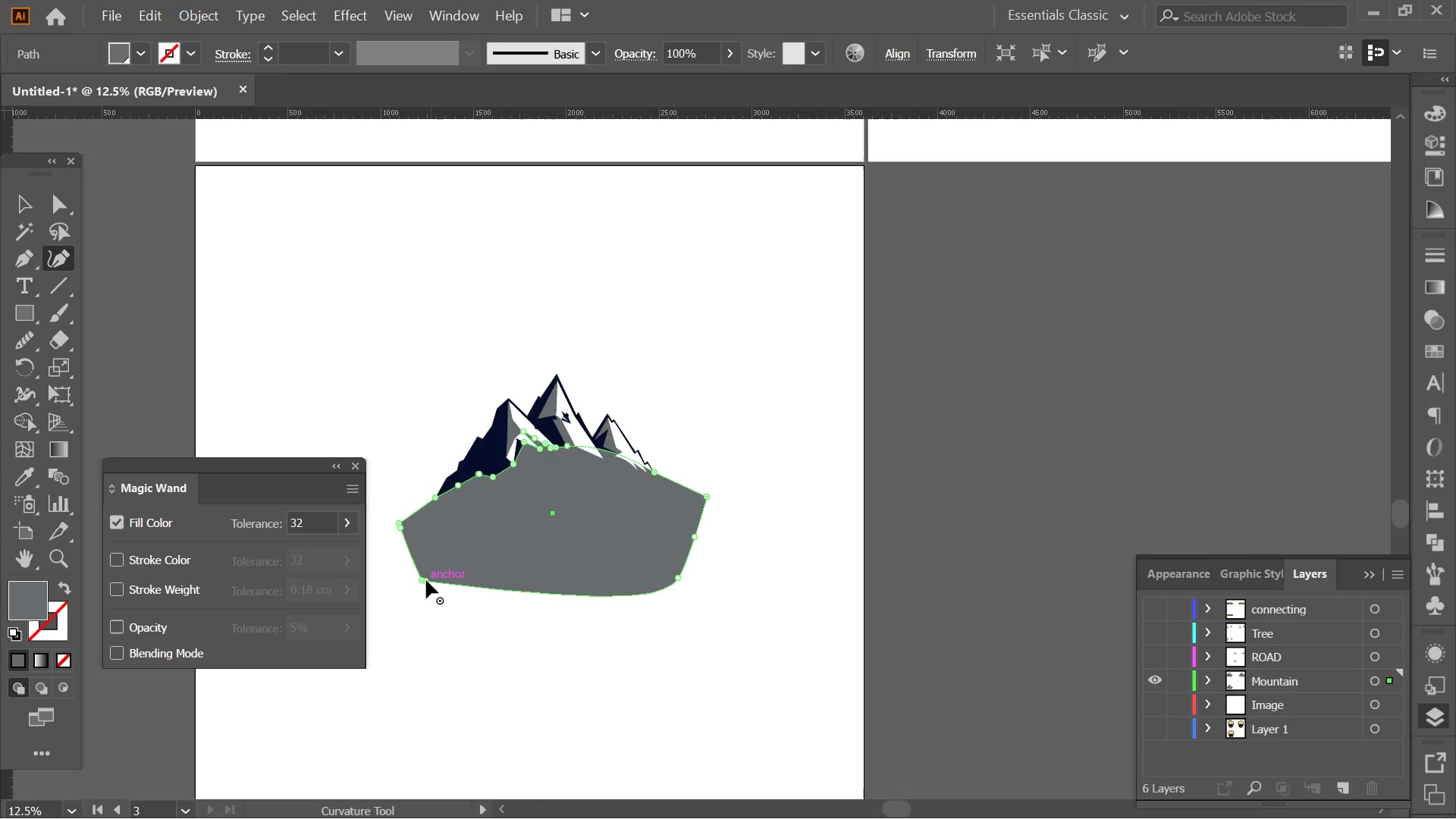 
left_click([426, 580])
 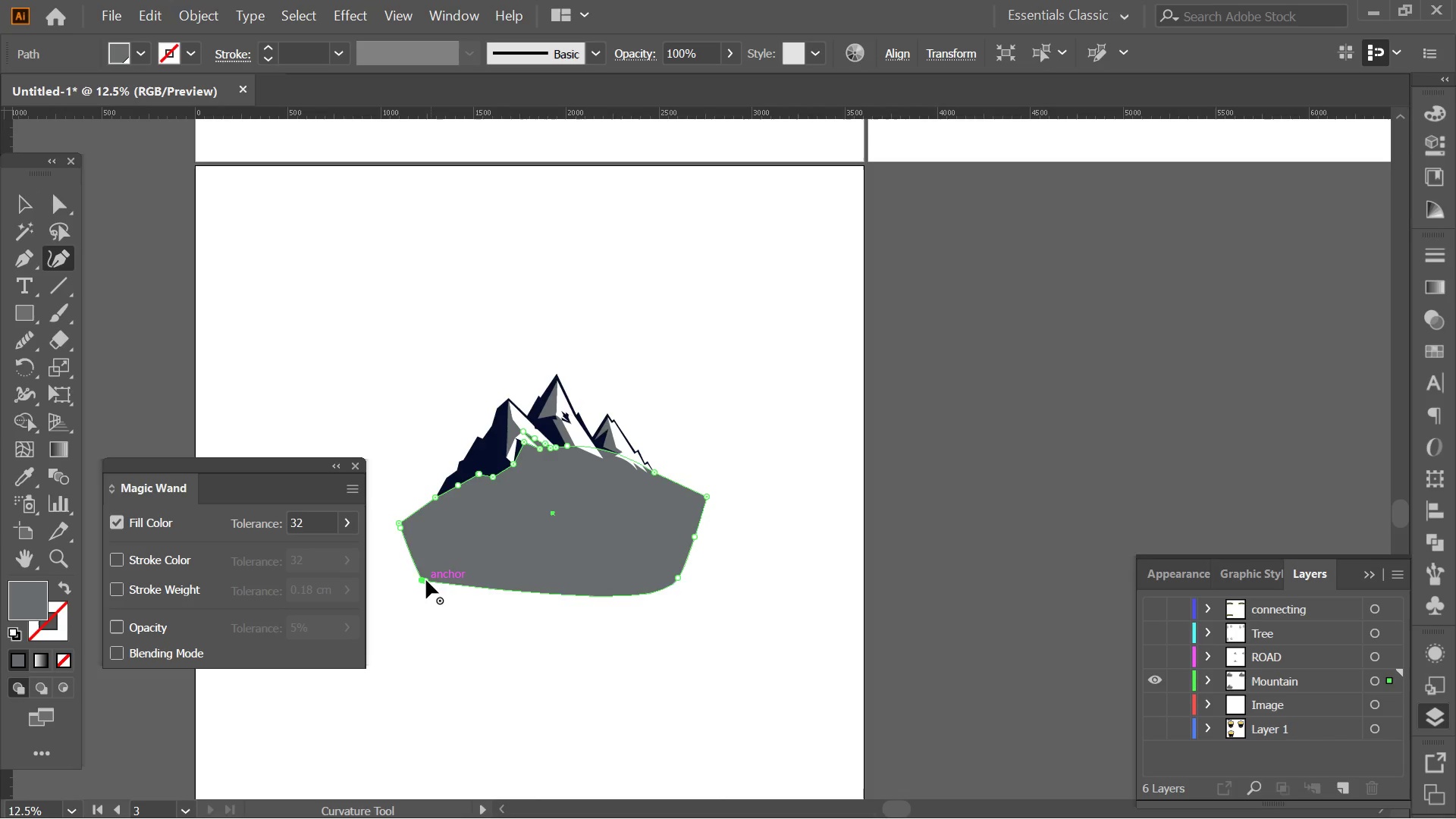 
key(Delete)
 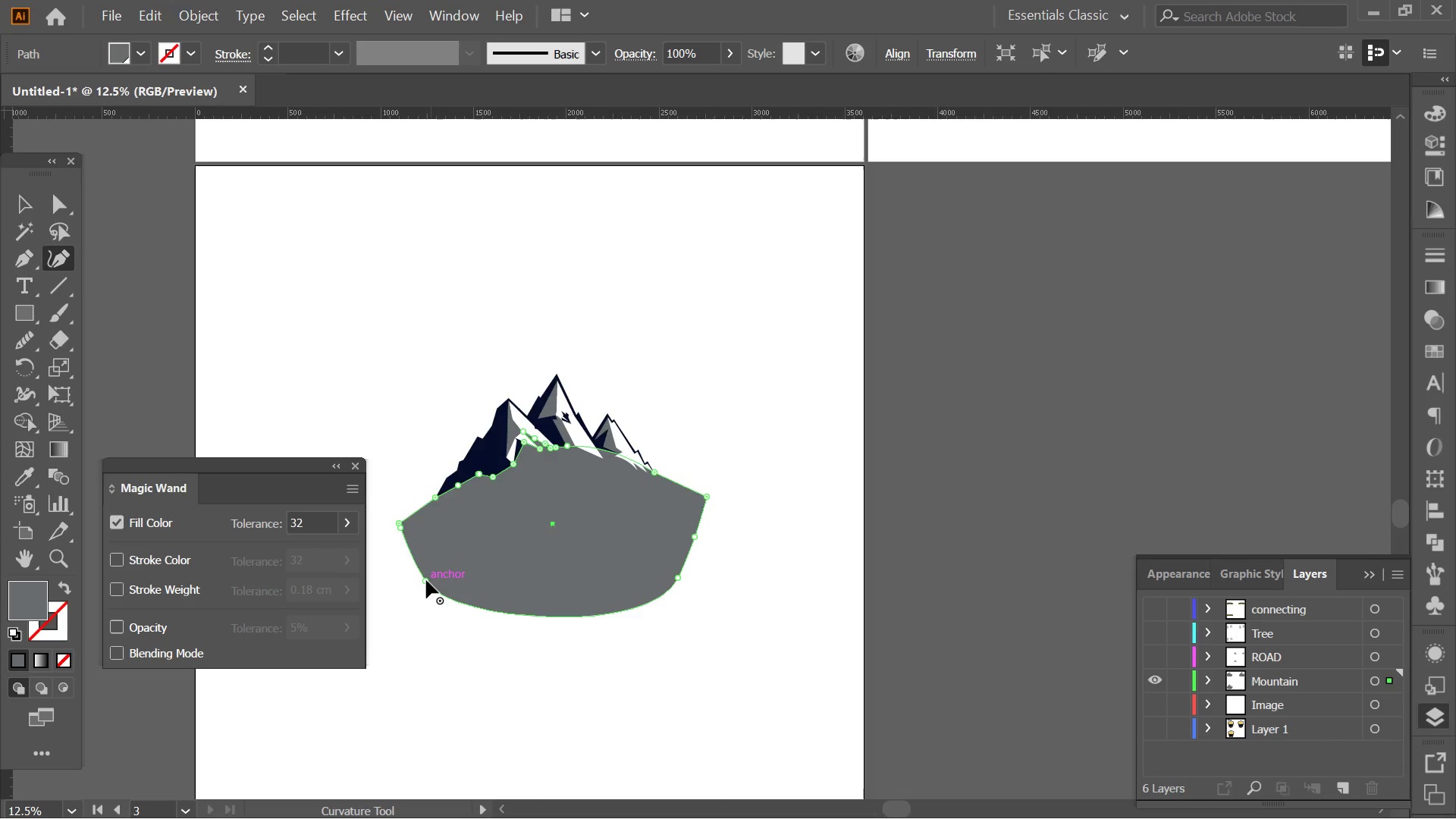 
left_click([426, 580])
 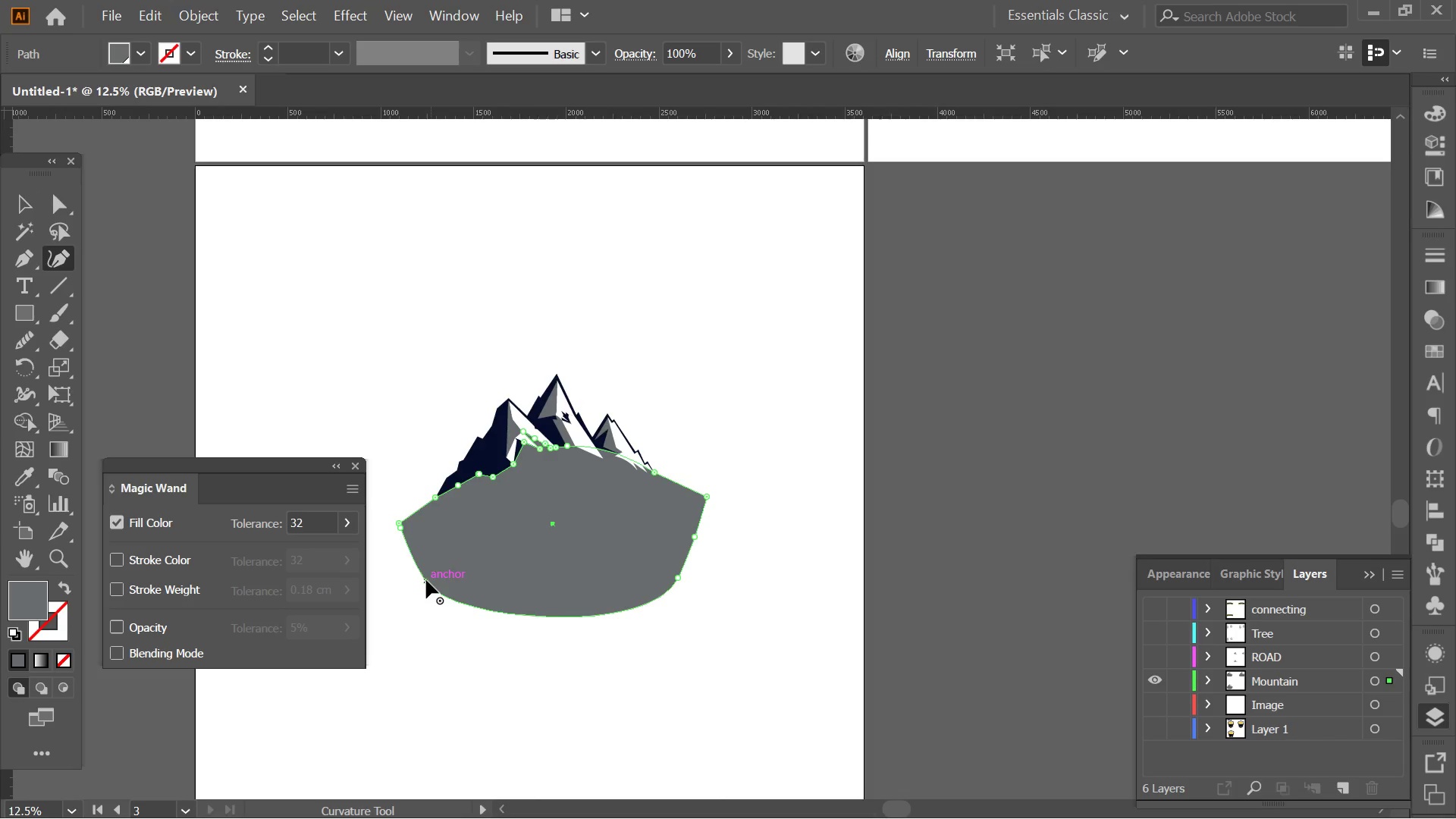 
key(Delete)
 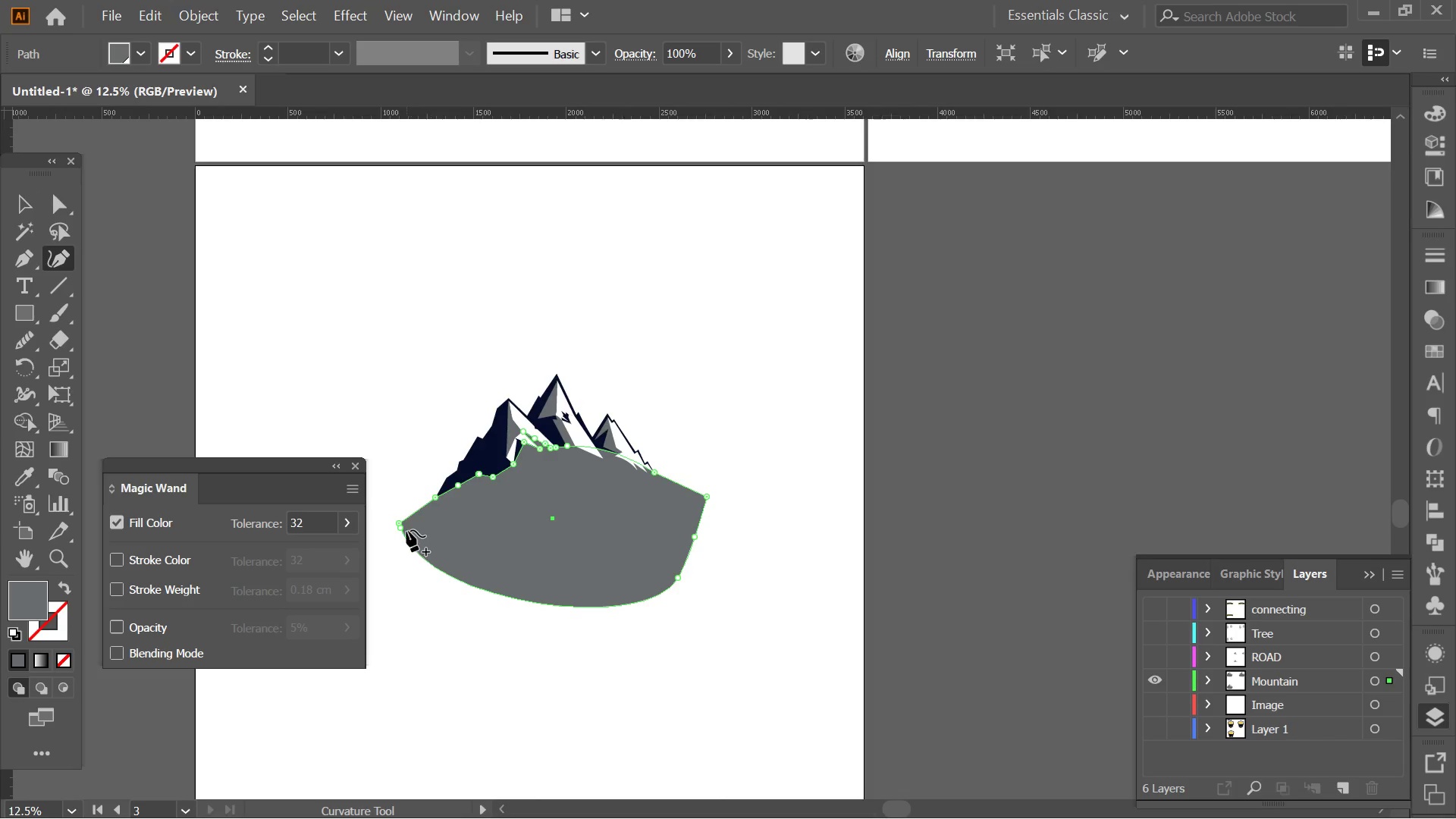 
left_click([401, 529])
 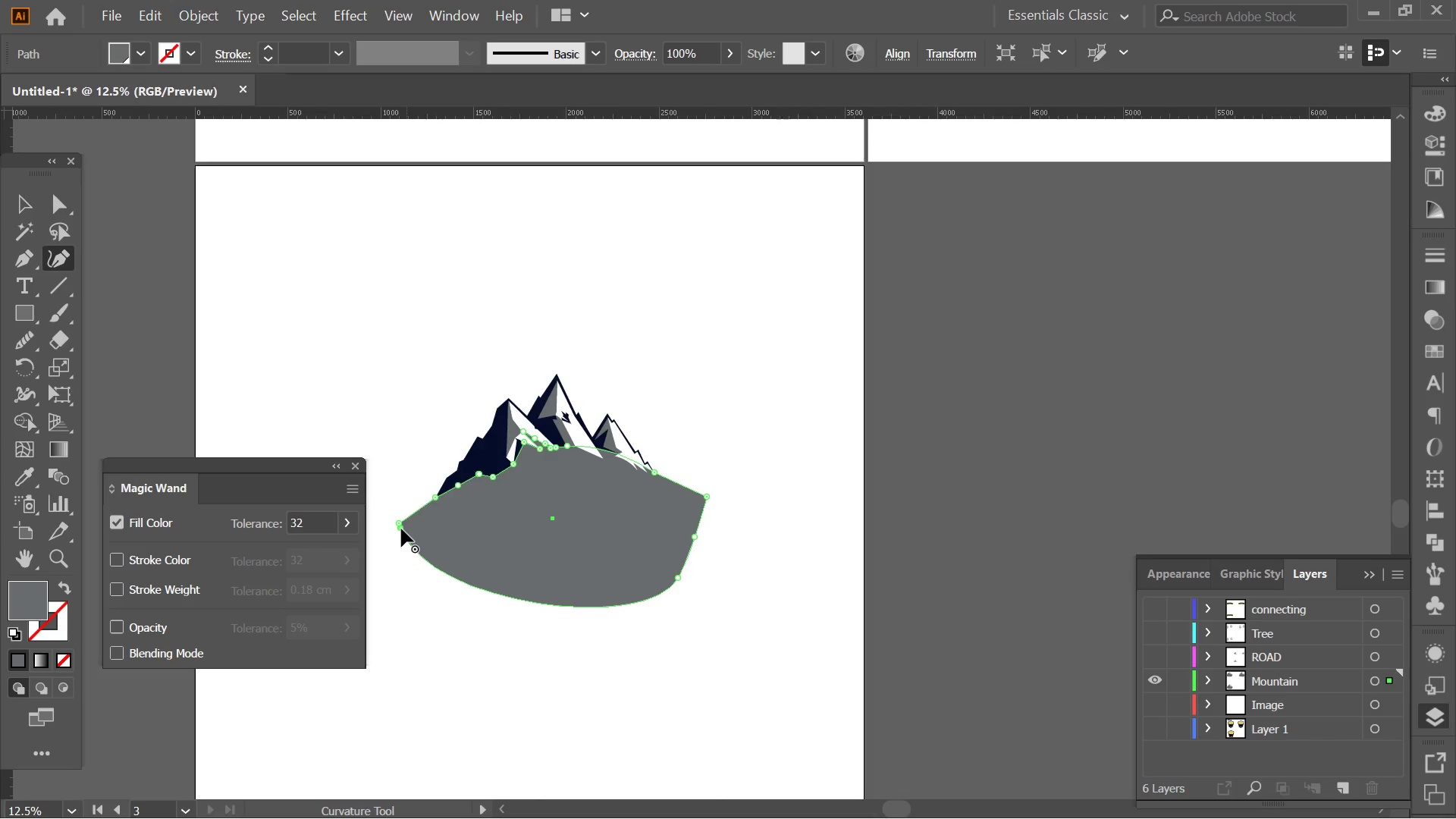 
key(Delete)
 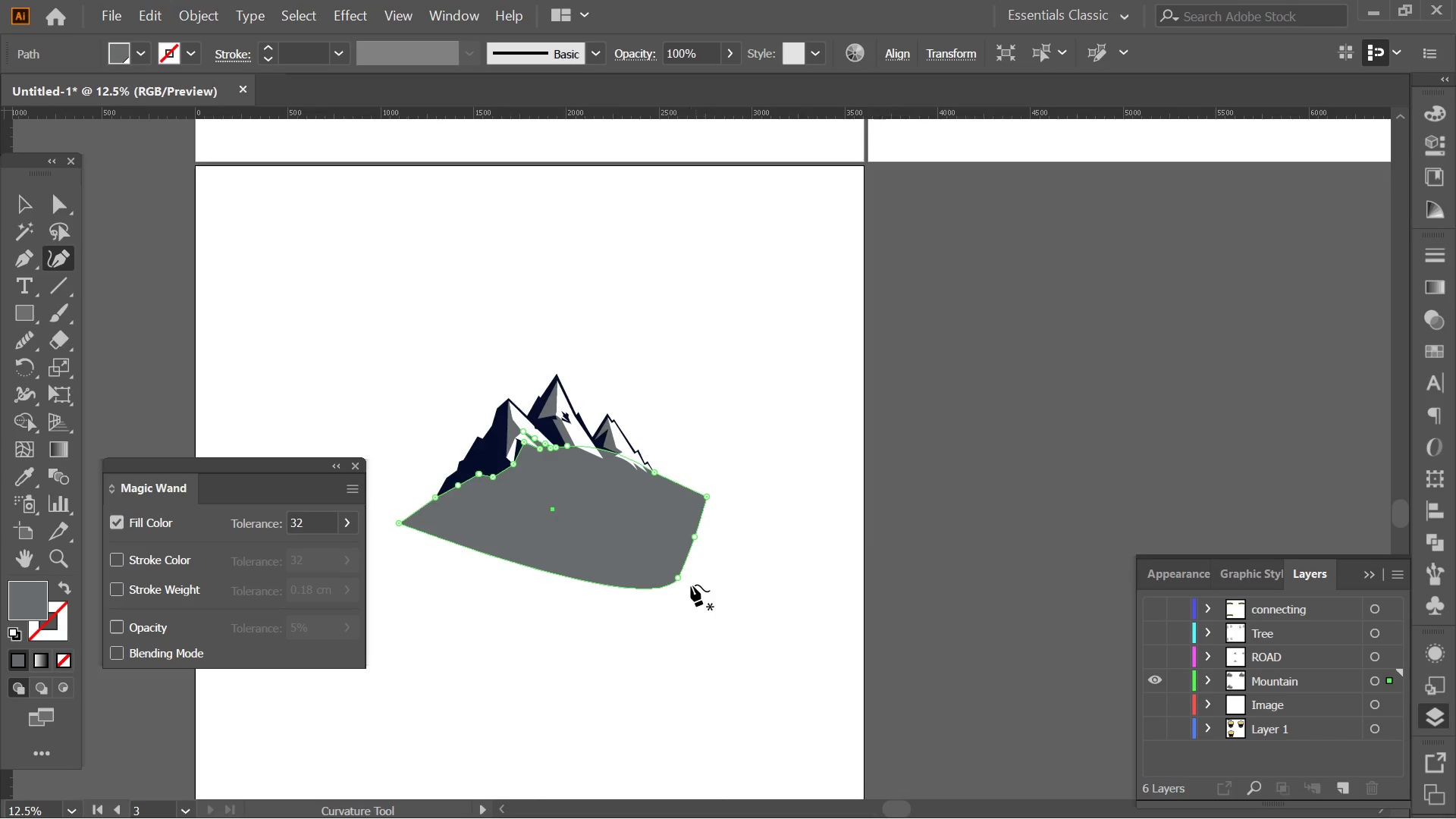 
left_click([676, 580])
 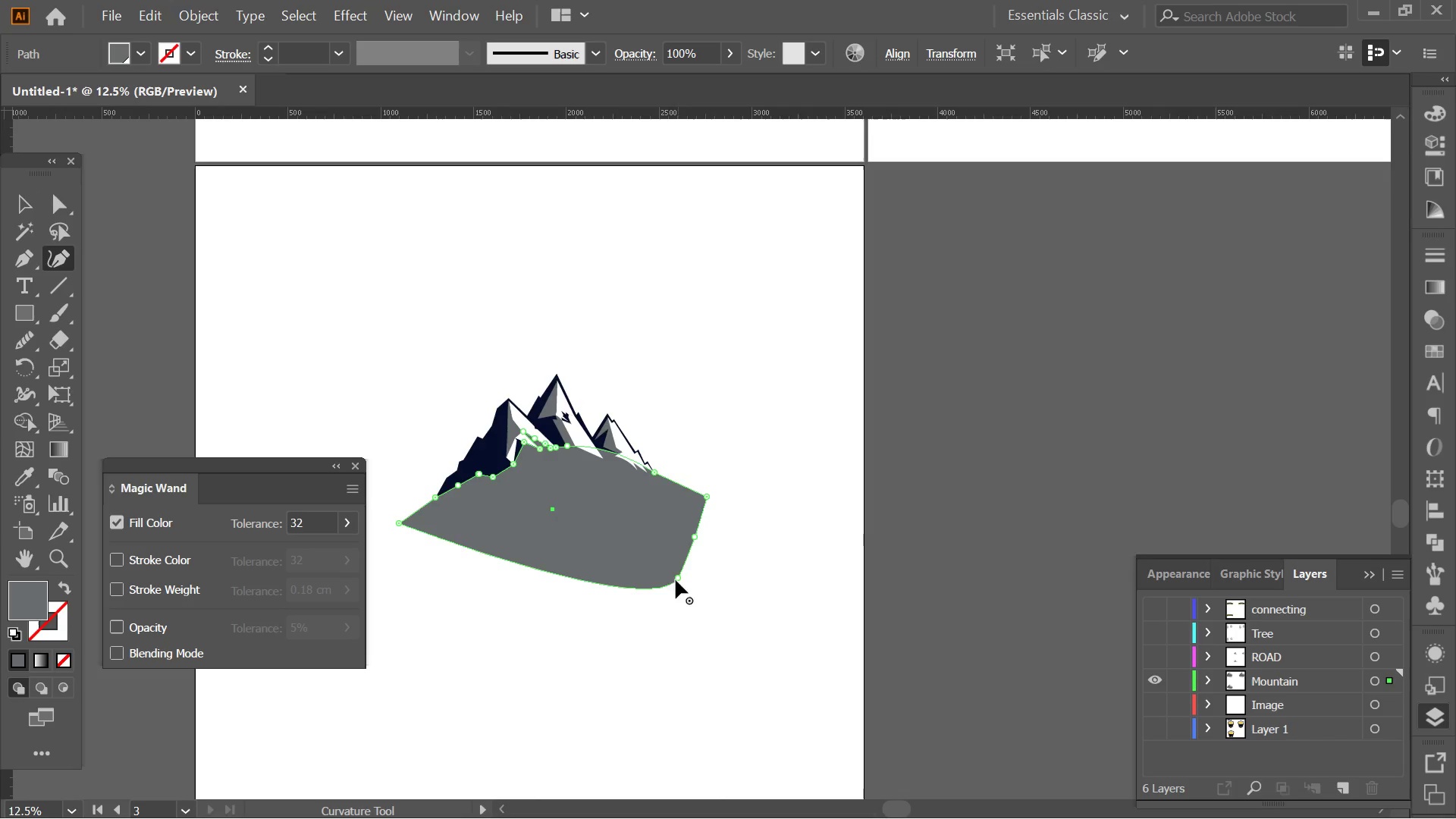 
key(Delete)
 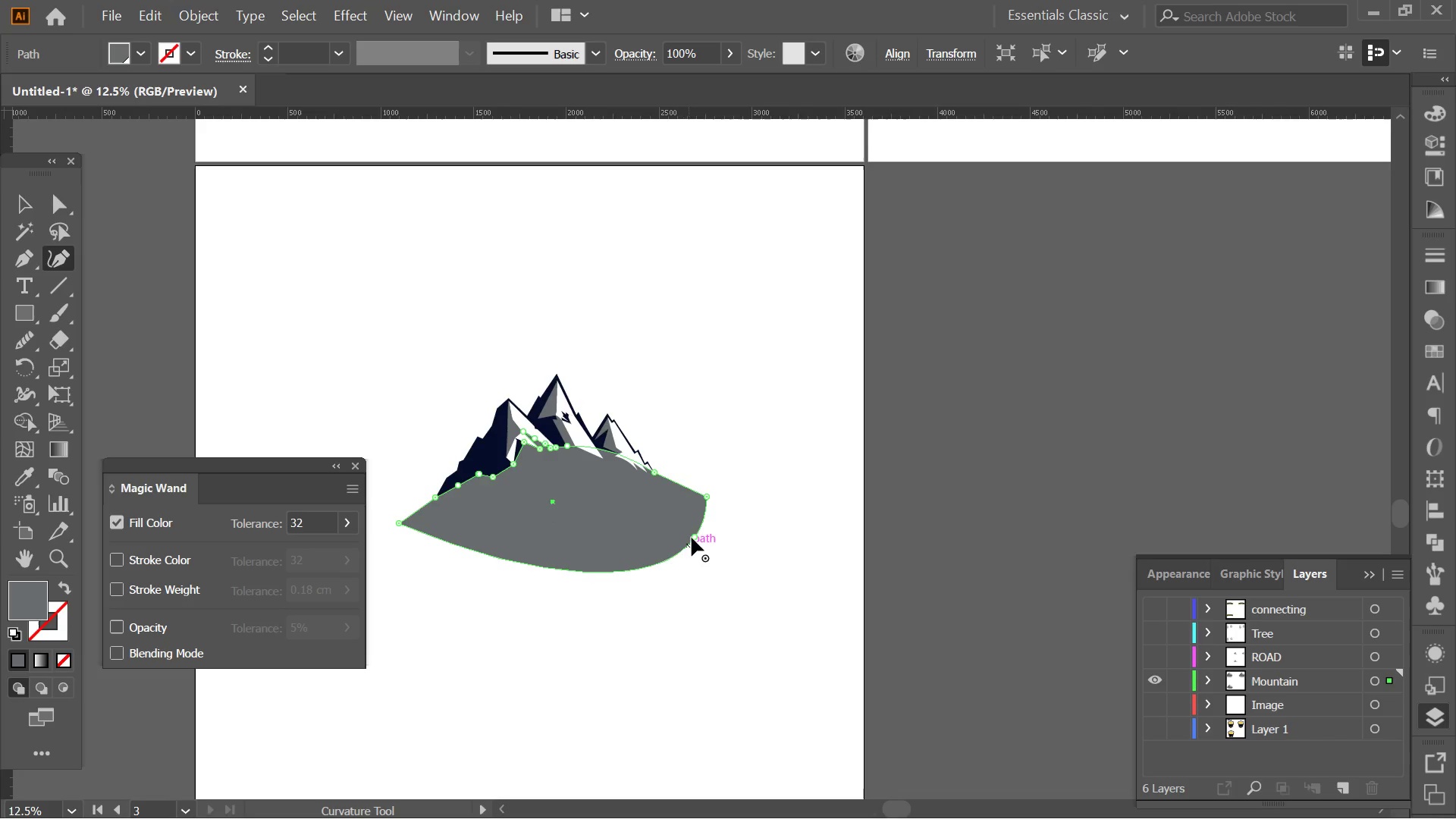 
left_click([692, 538])
 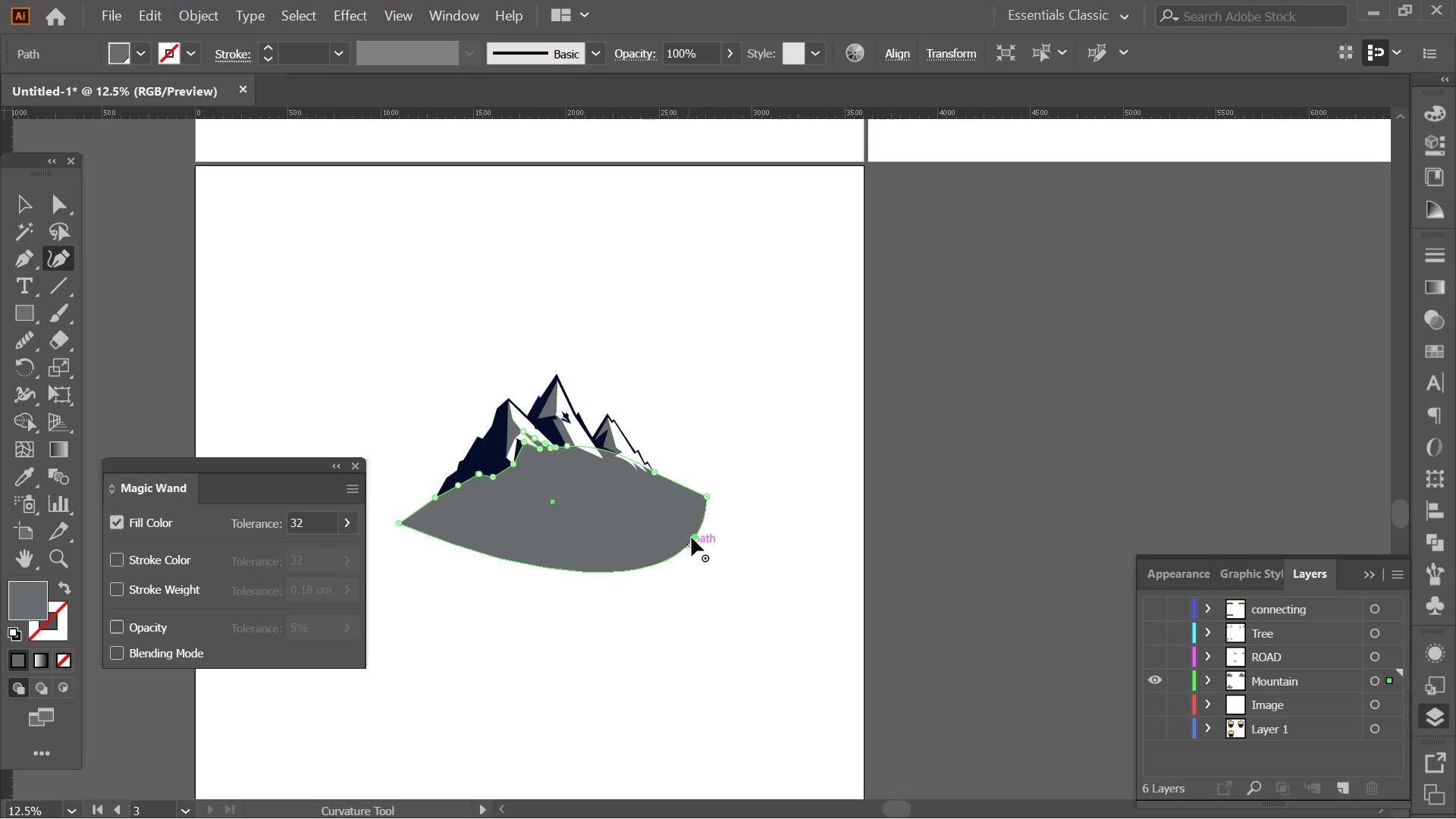 
key(Delete)
 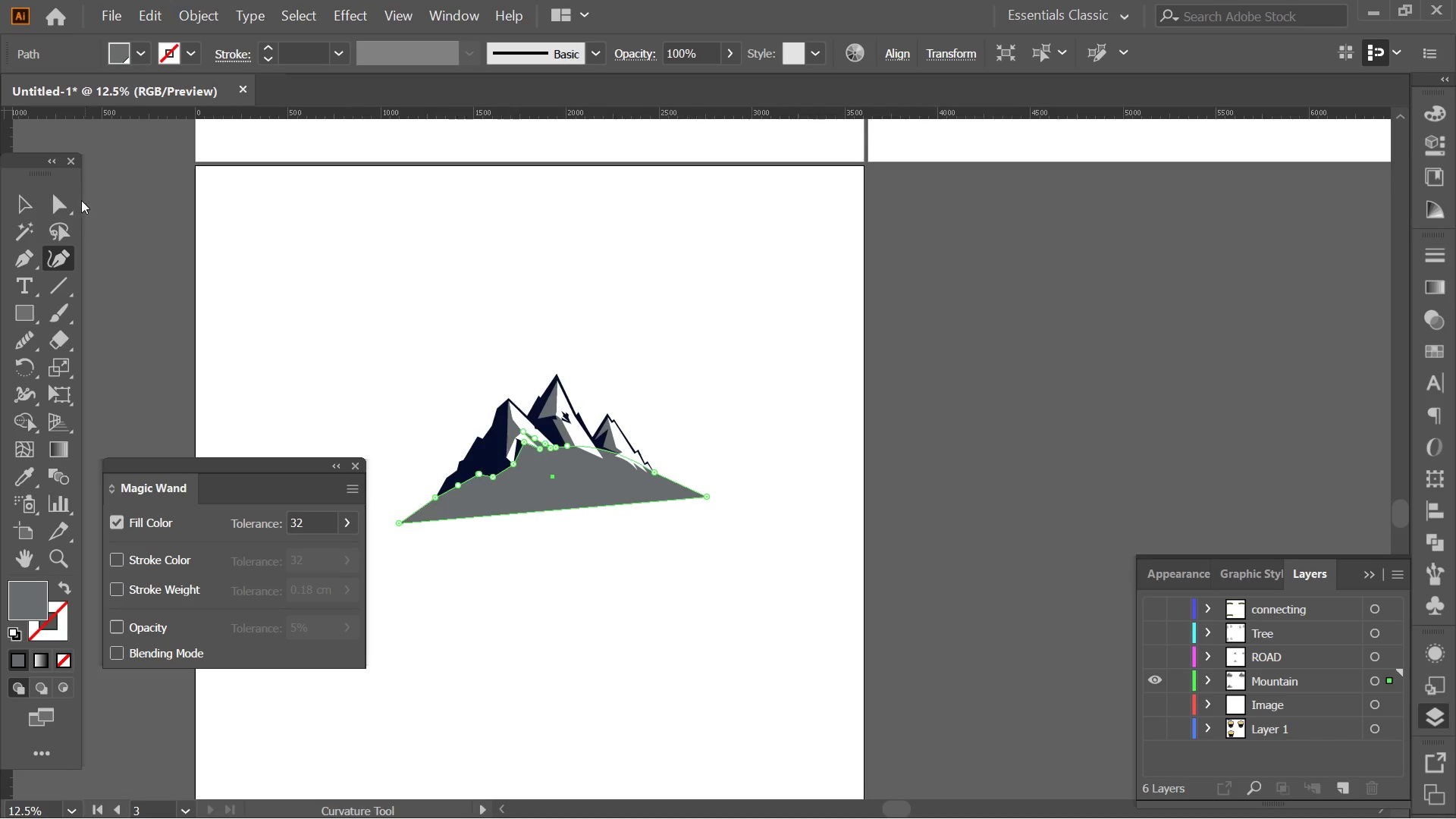 
left_click_drag(start_coordinate=[30, 194], to_coordinate=[59, 212])
 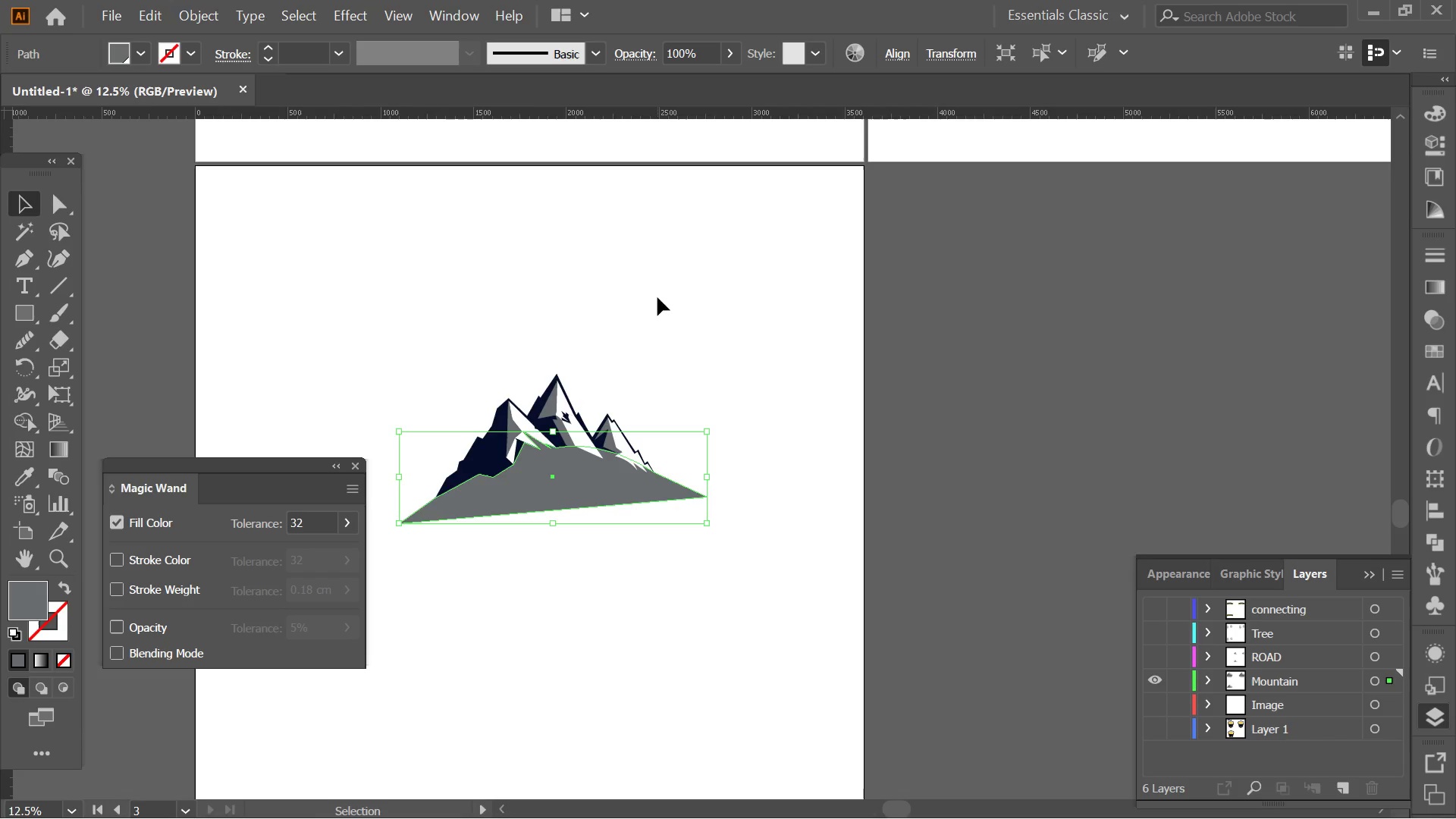 
double_click([657, 297])
 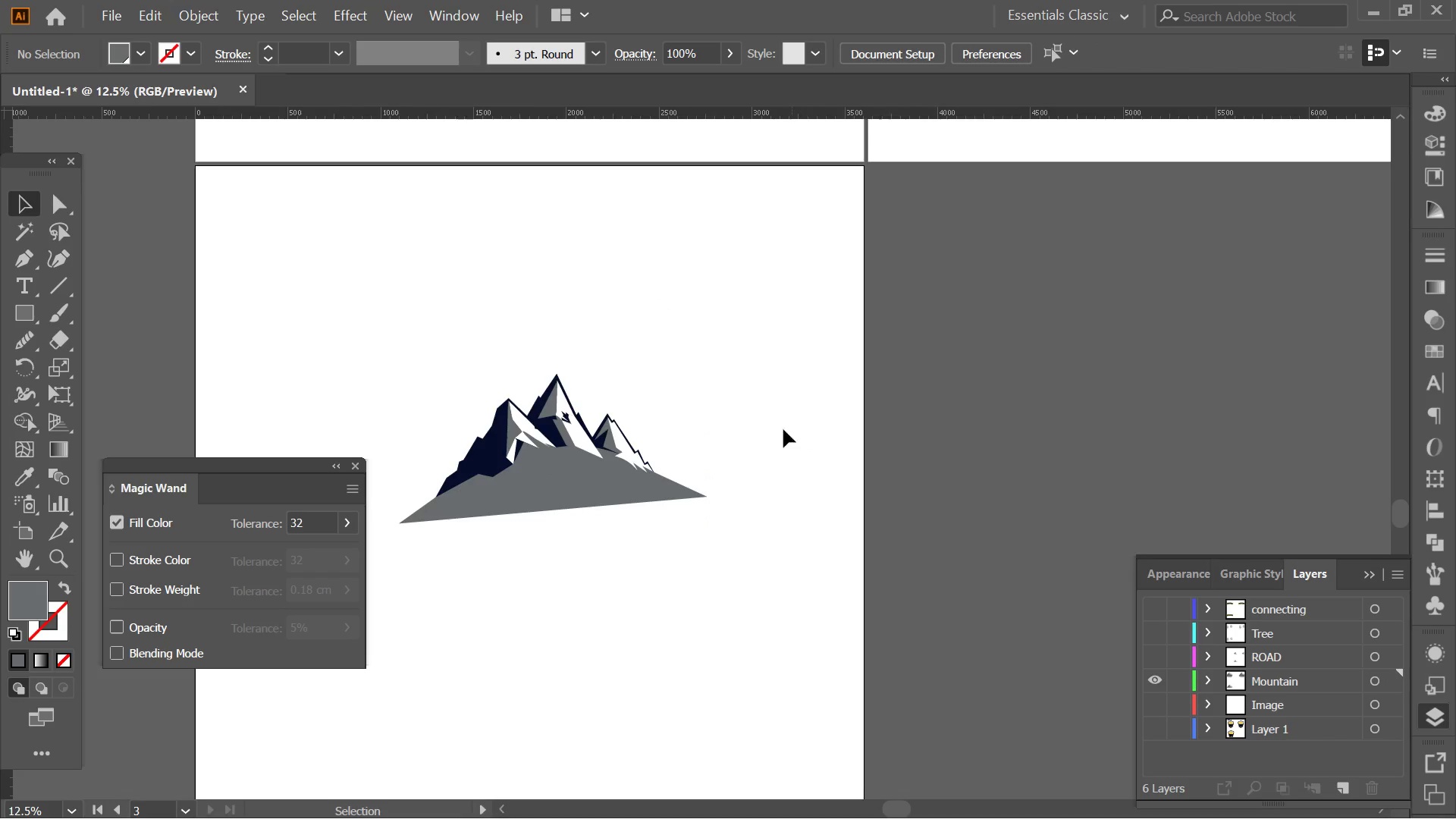 
key(Alt+AltLeft)
 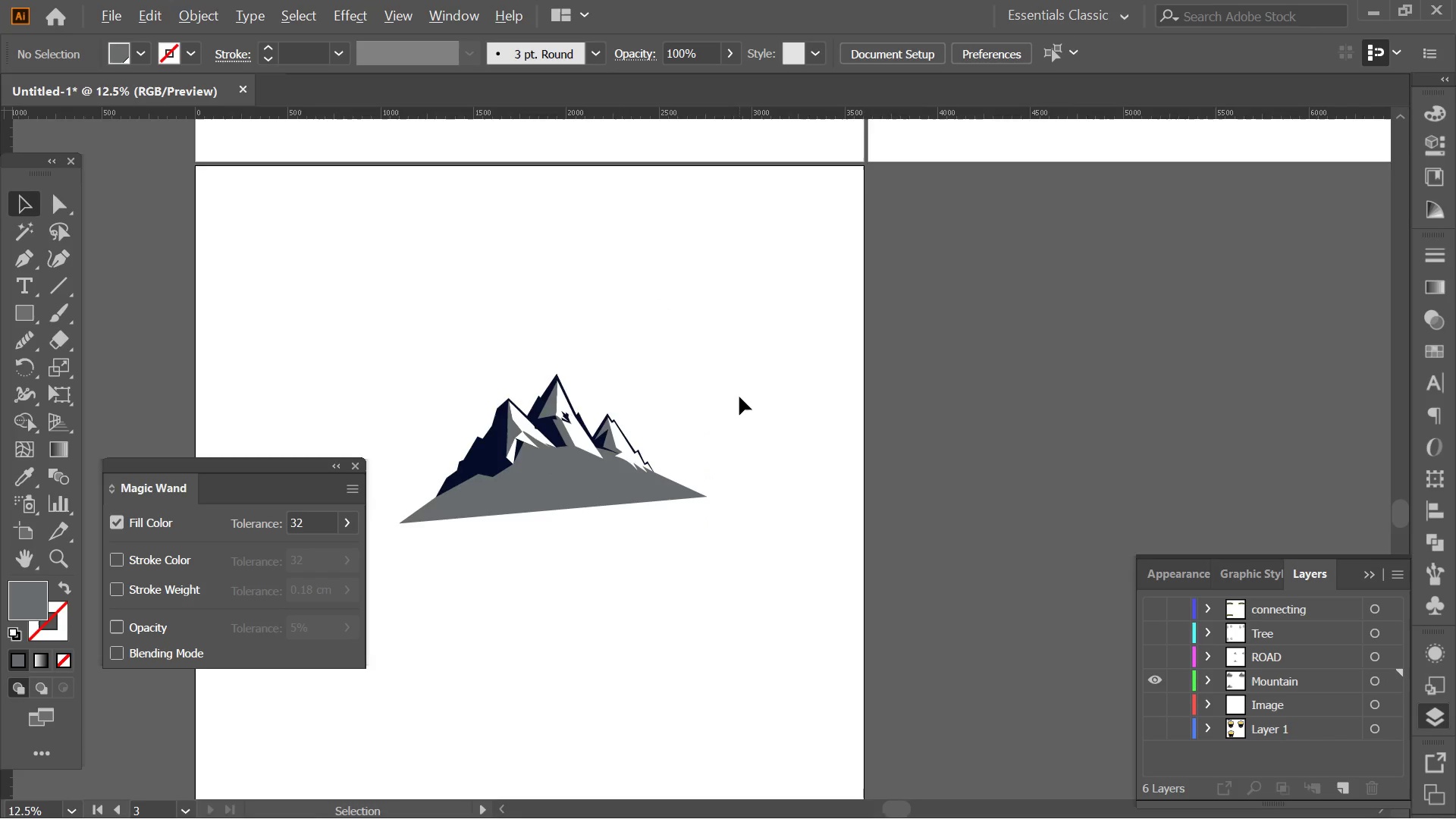 
hold_key(key=Space, duration=0.45)
 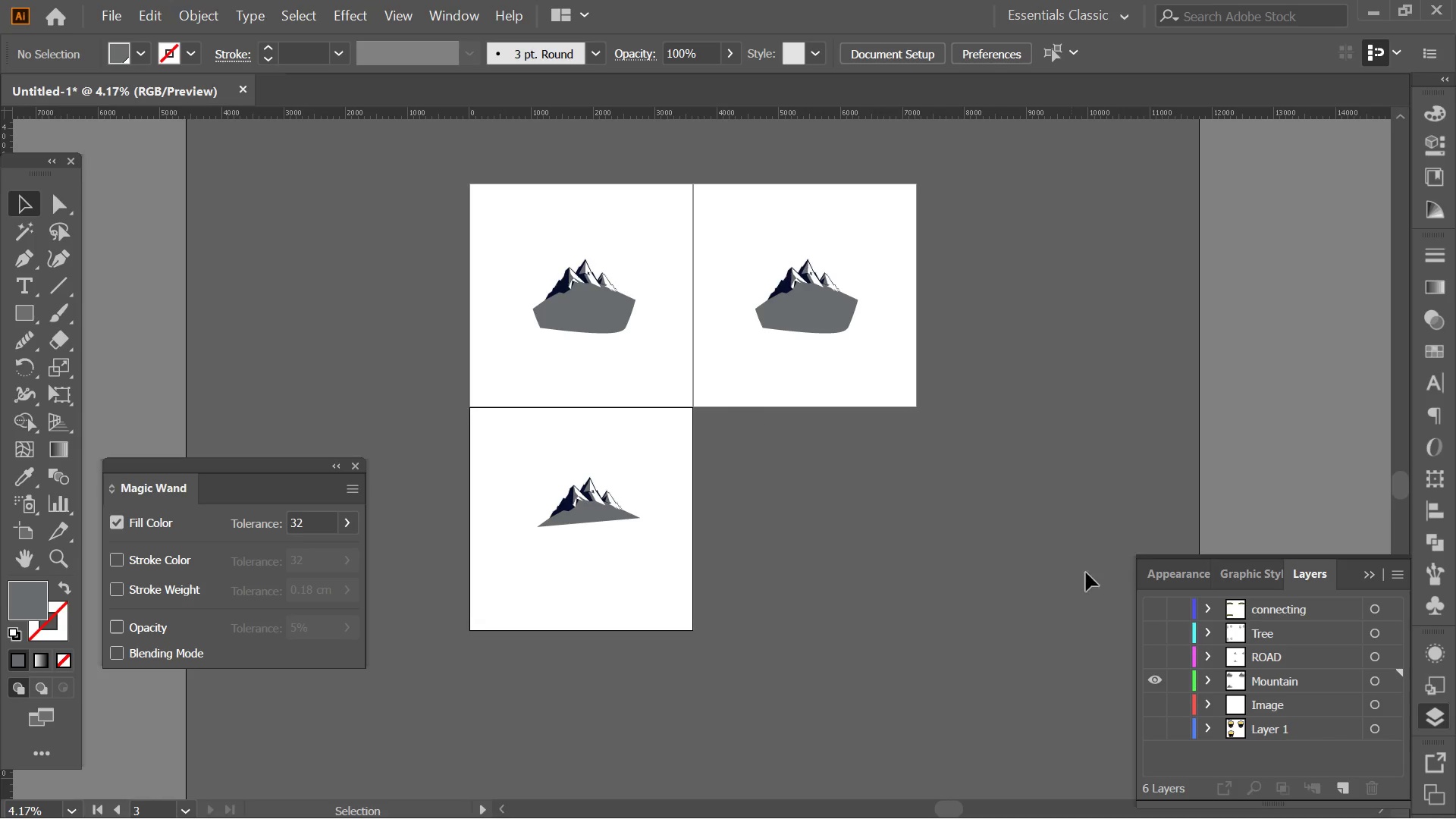 
left_click_drag(start_coordinate=[768, 399], to_coordinate=[759, 484])
 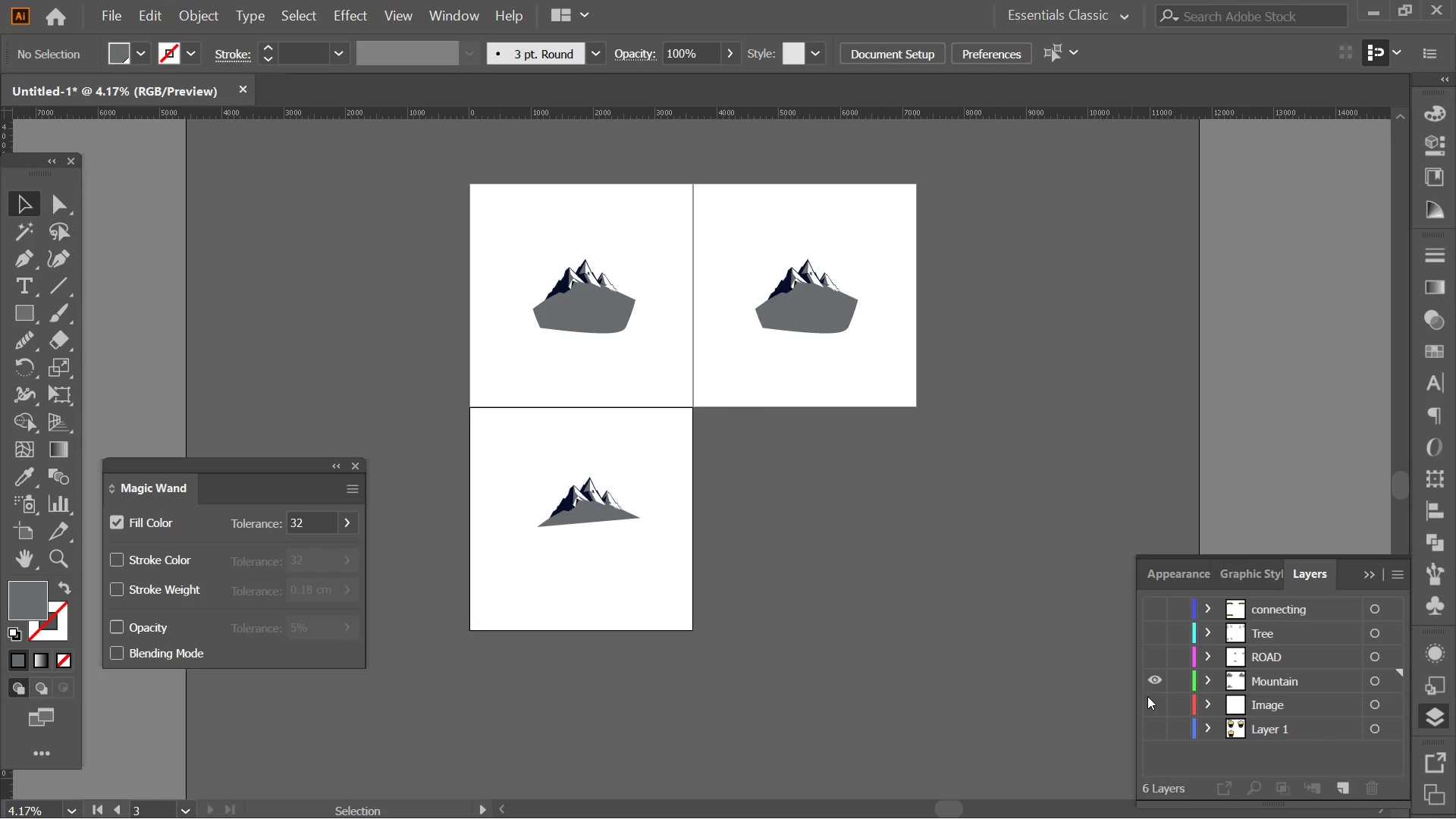 
scroll: coordinate [739, 397], scroll_direction: down, amount: 3.0
 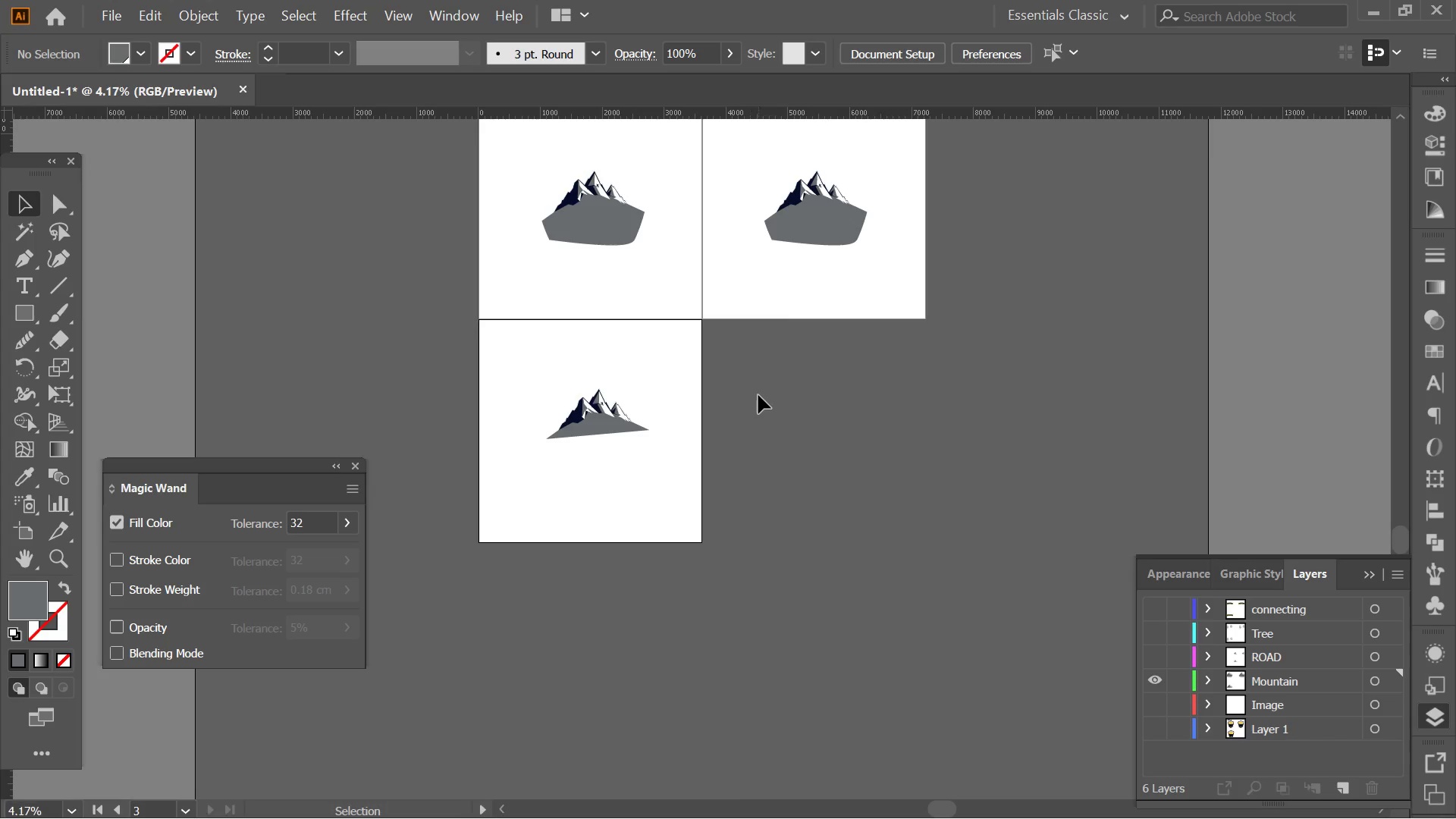 
double_click([1153, 704])
 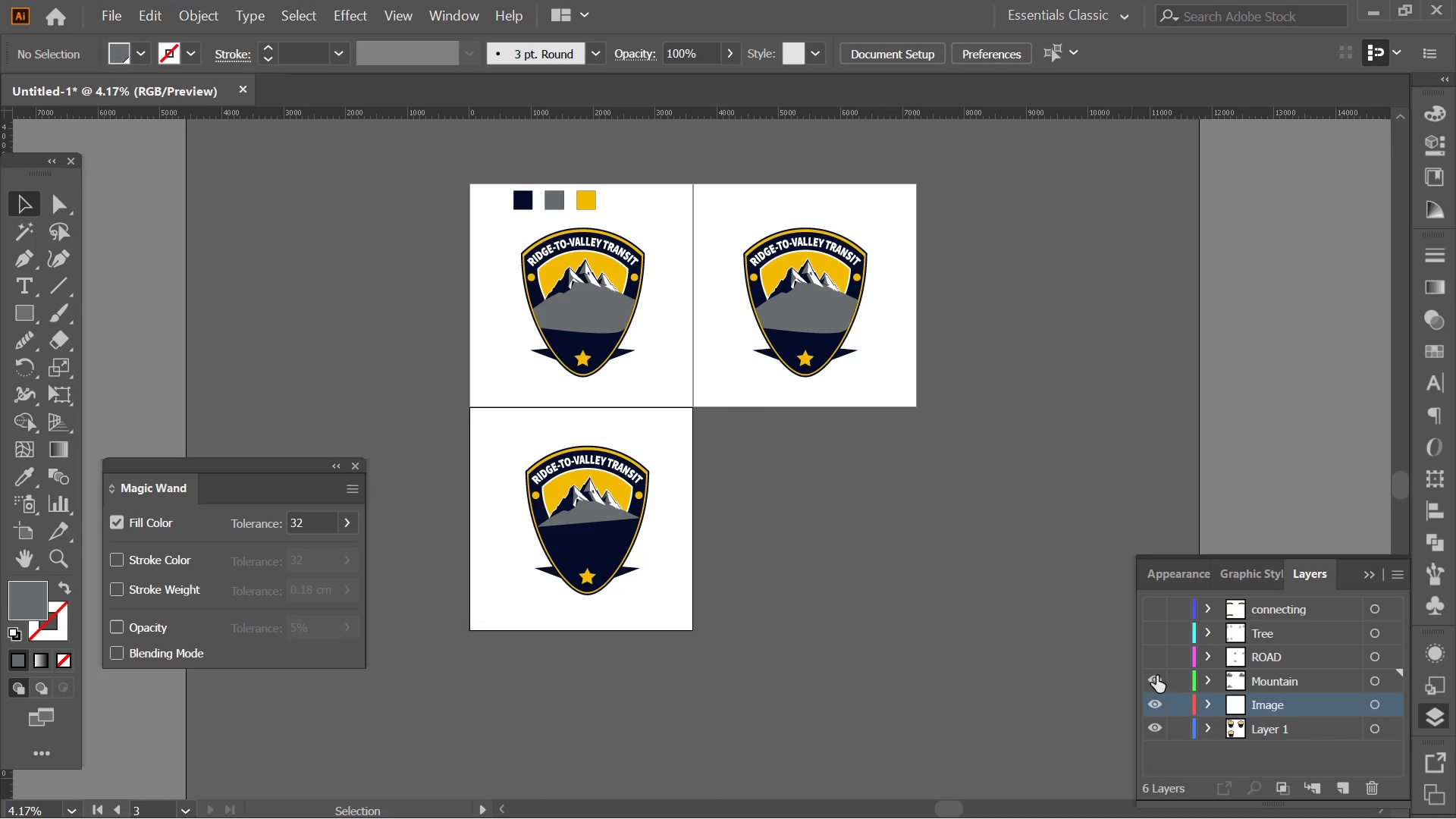 
left_click([1156, 651])
 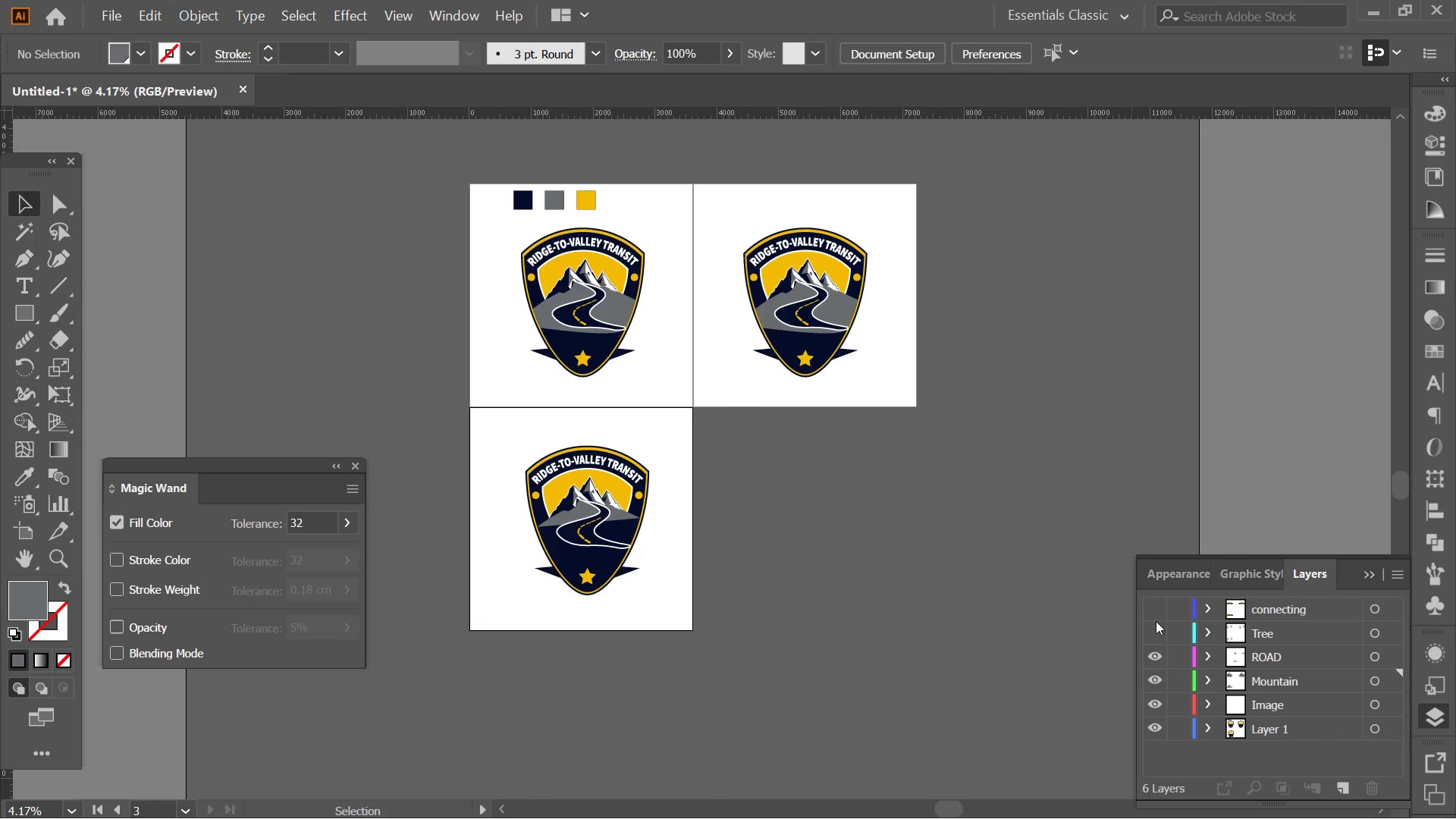 
double_click([1156, 628])
 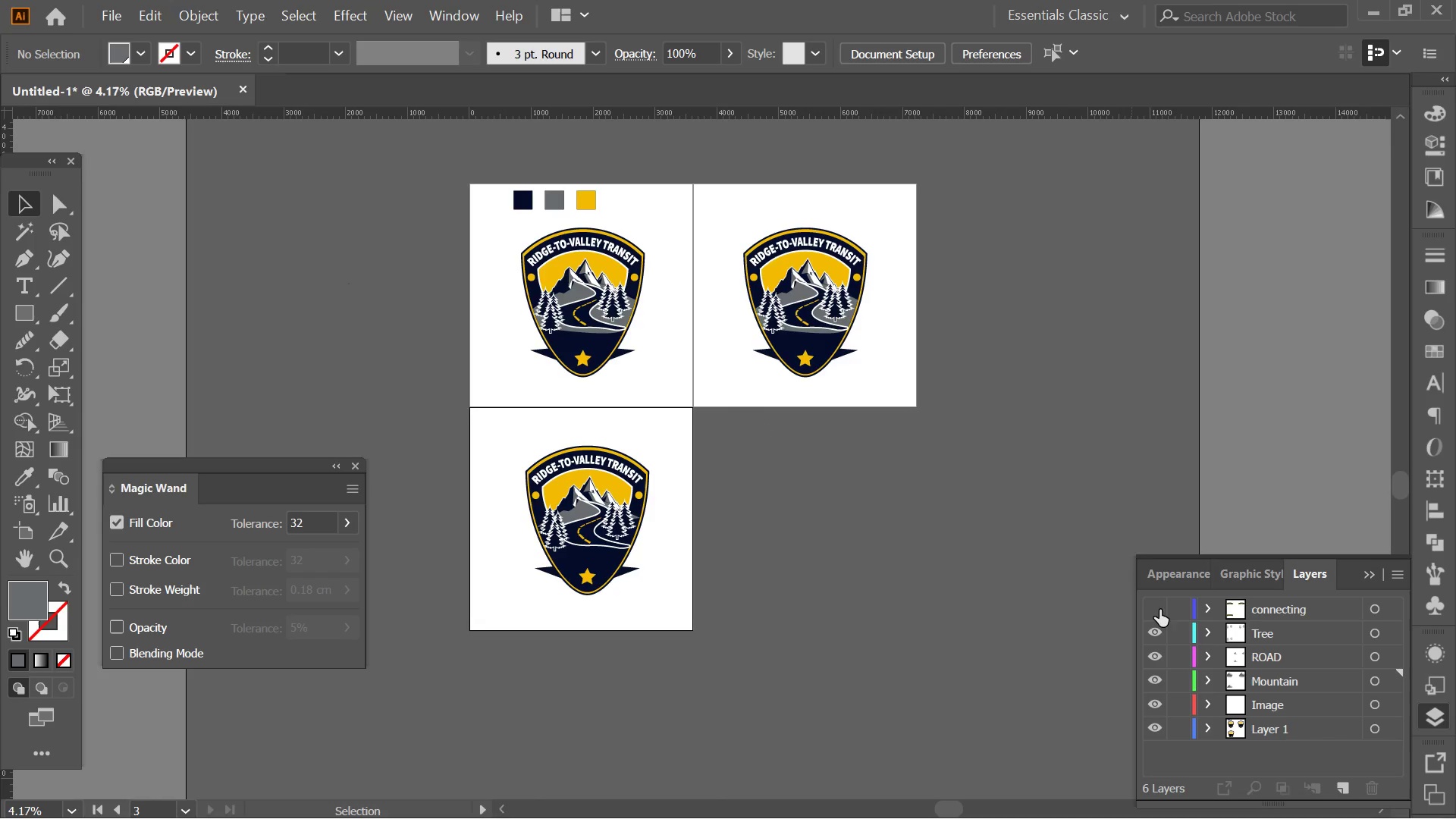 
triple_click([1159, 610])
 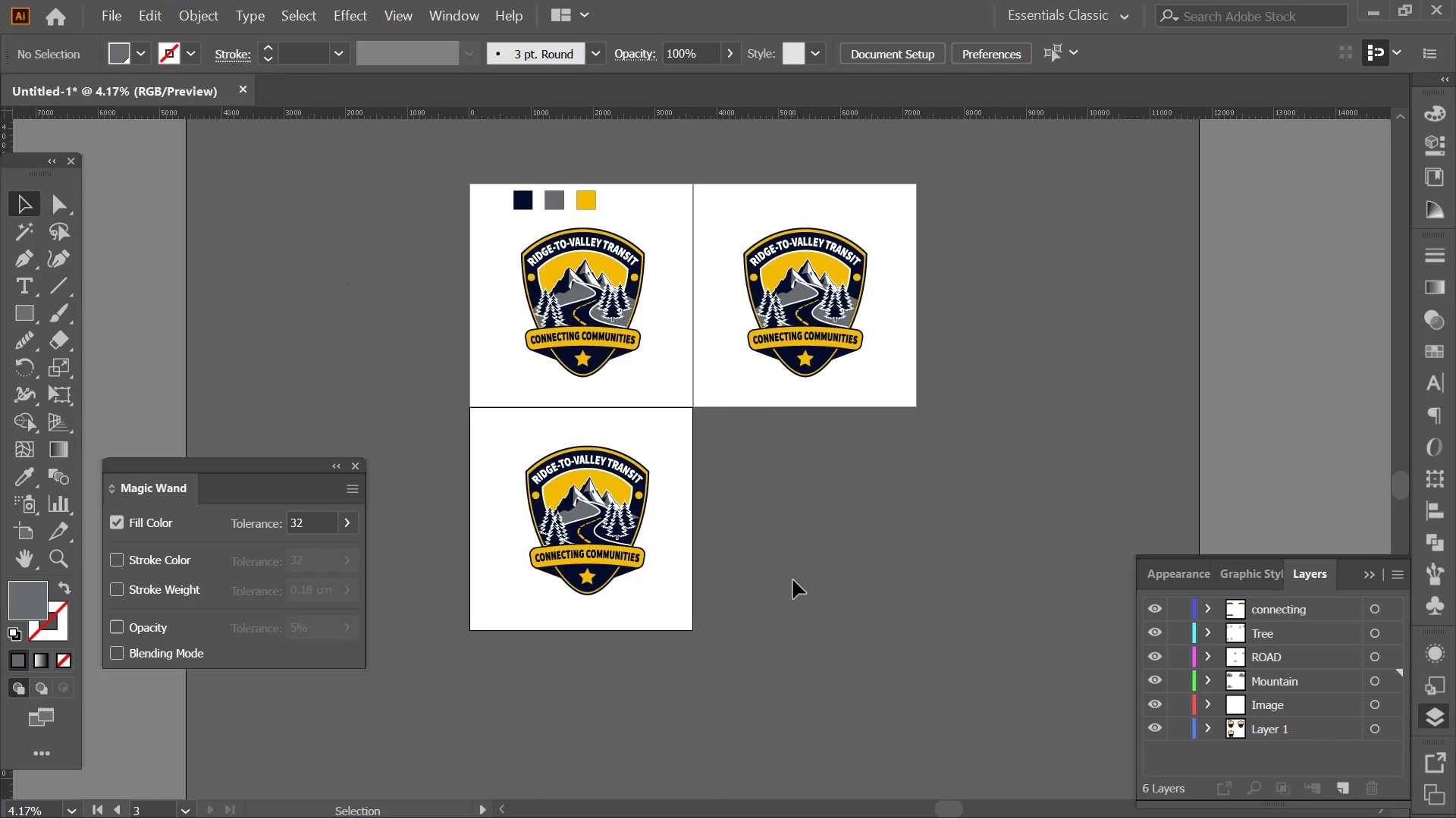 
left_click([793, 580])
 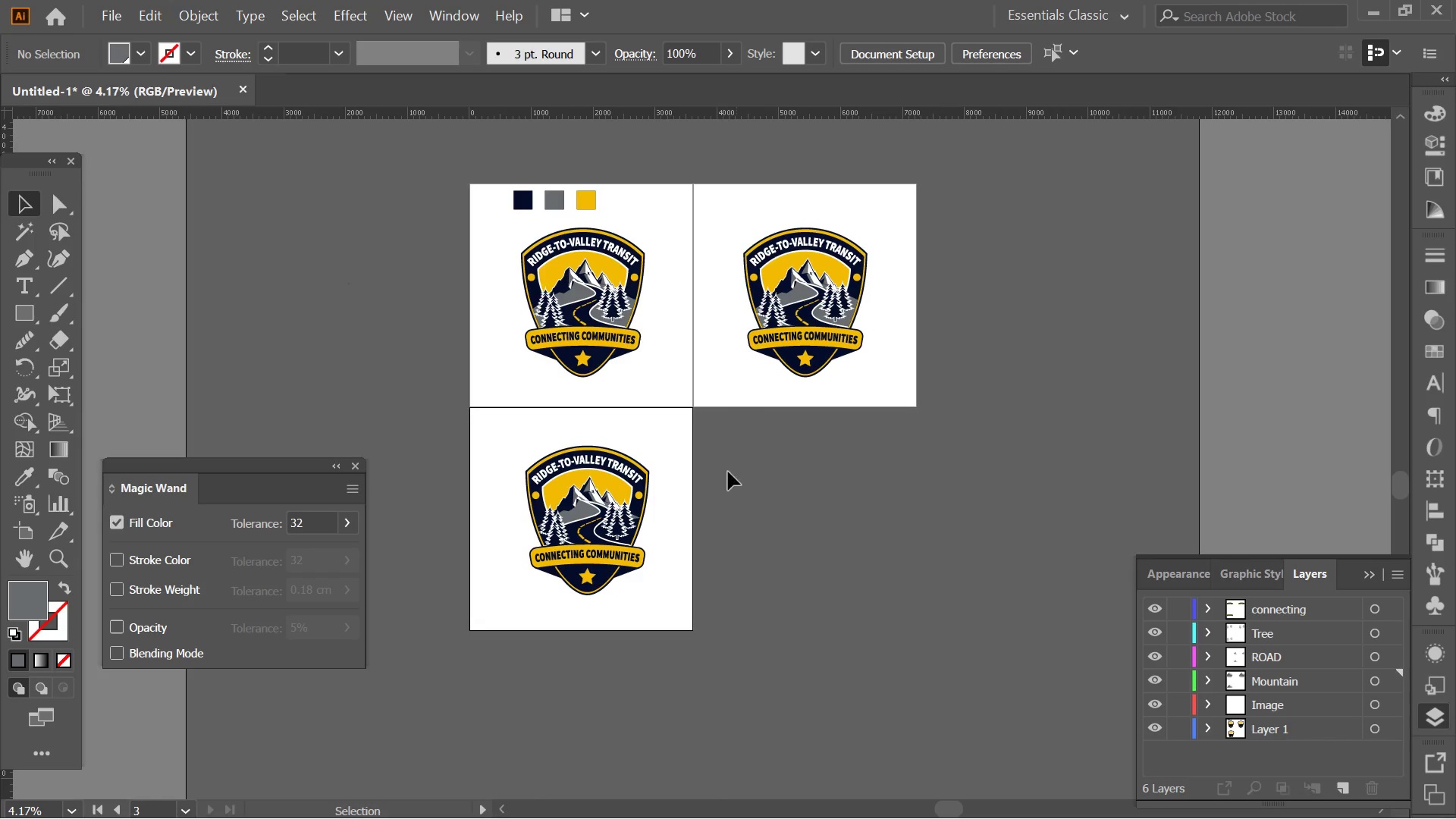 
hold_key(key=AltLeft, duration=0.33)
scroll: coordinate [576, 394], scroll_direction: up, amount: 2.0
 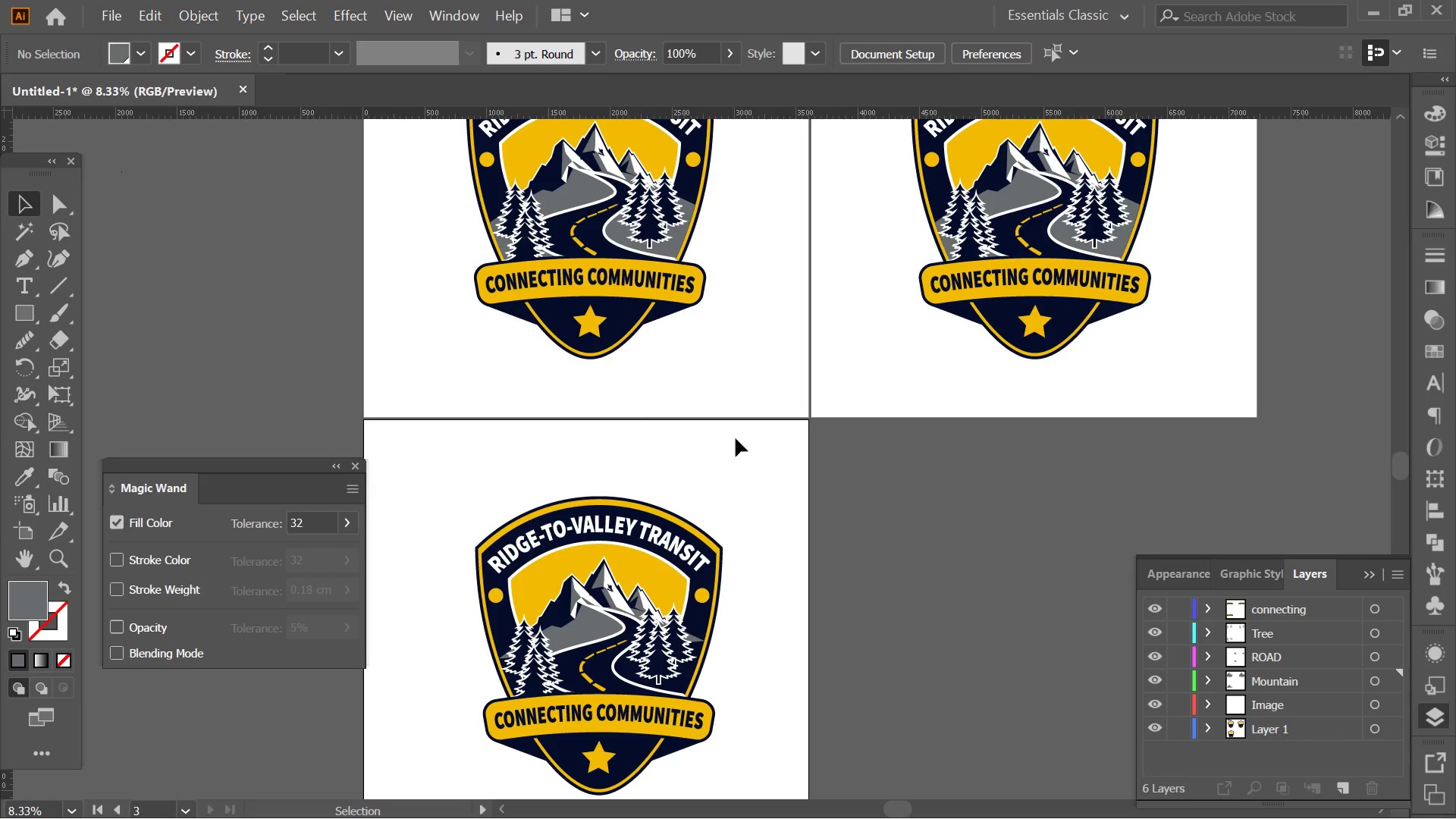 
key(Control+Z)
 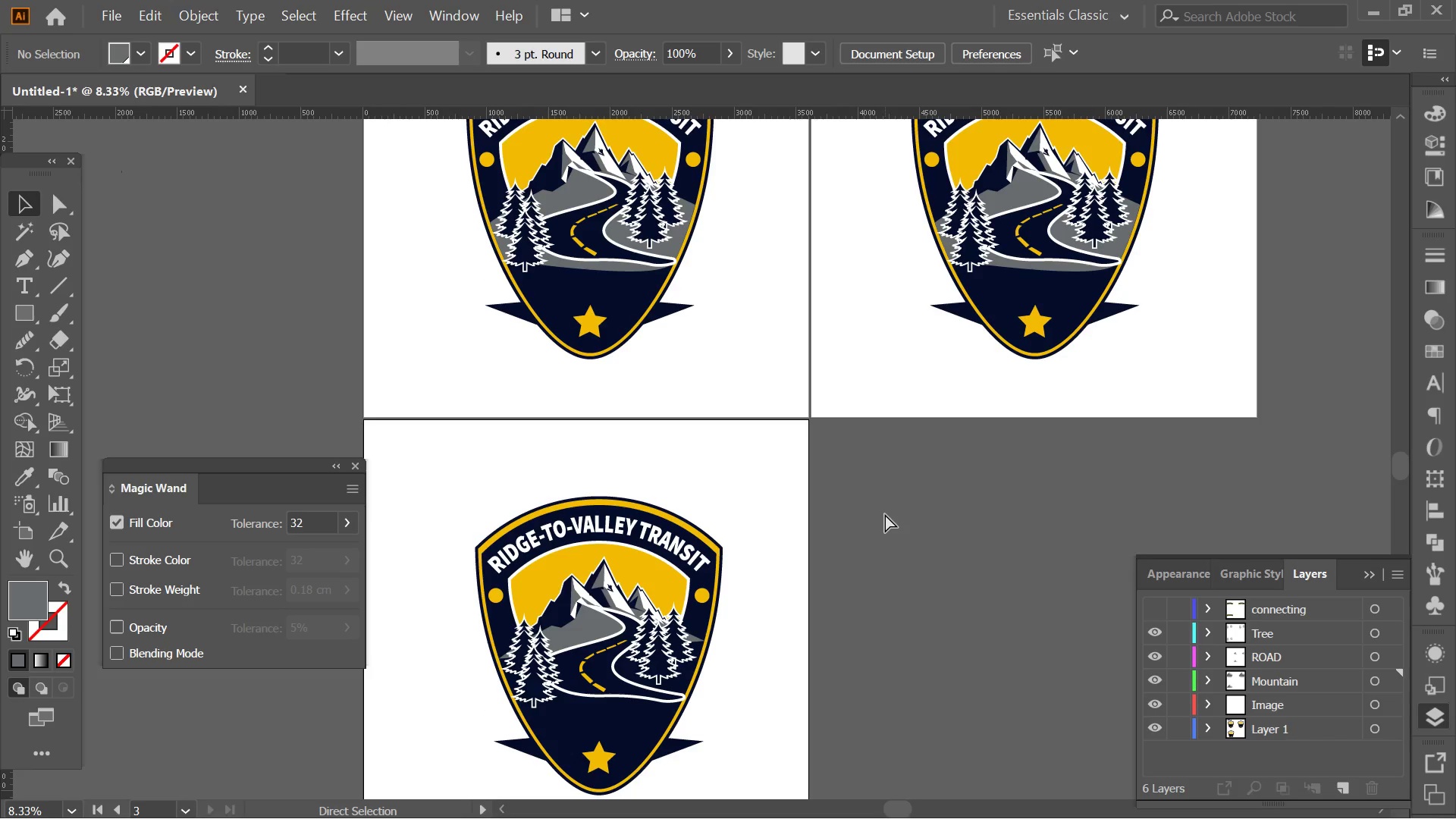 
key(Control+Z)
 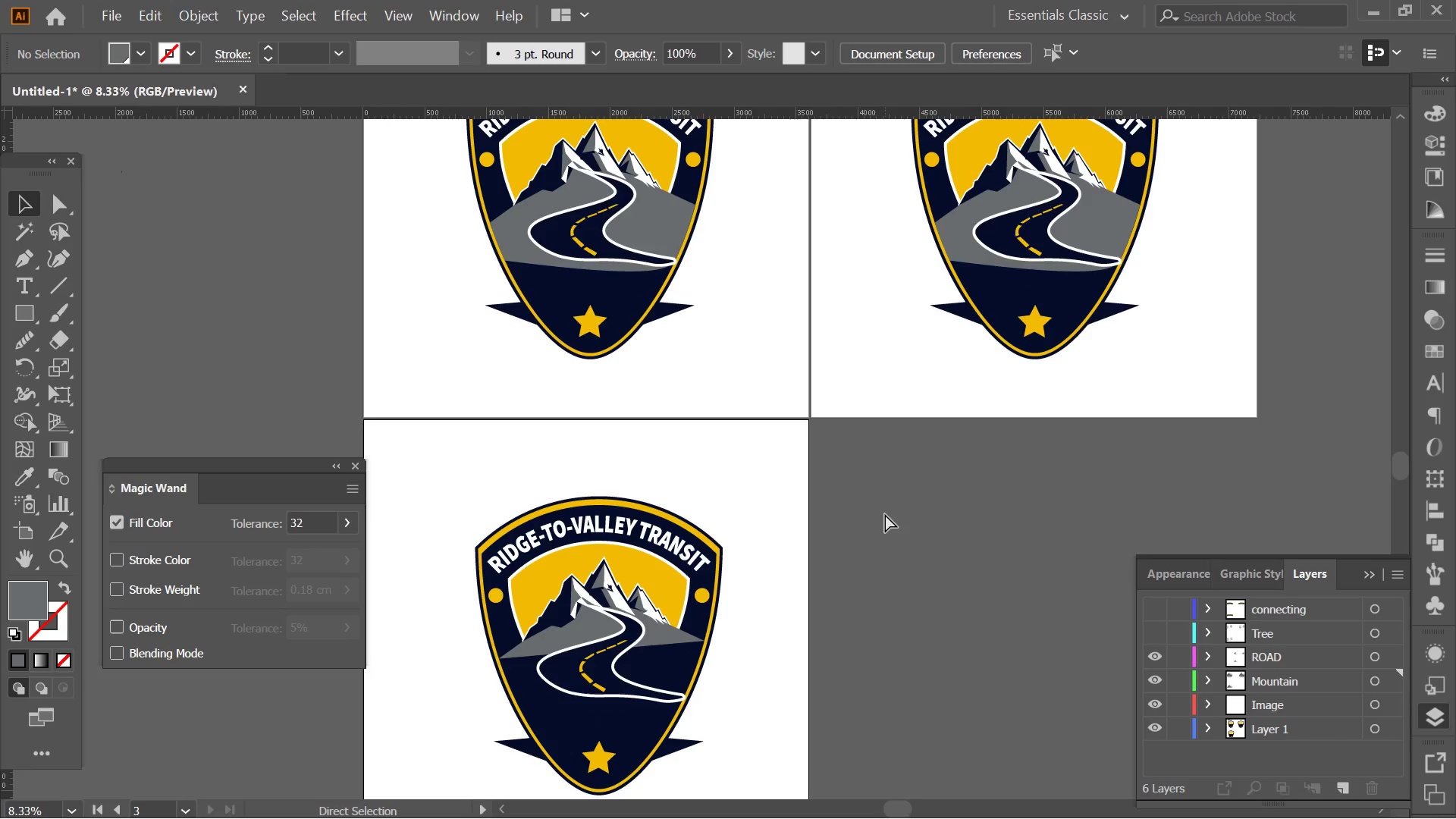 
key(Control+Z)
 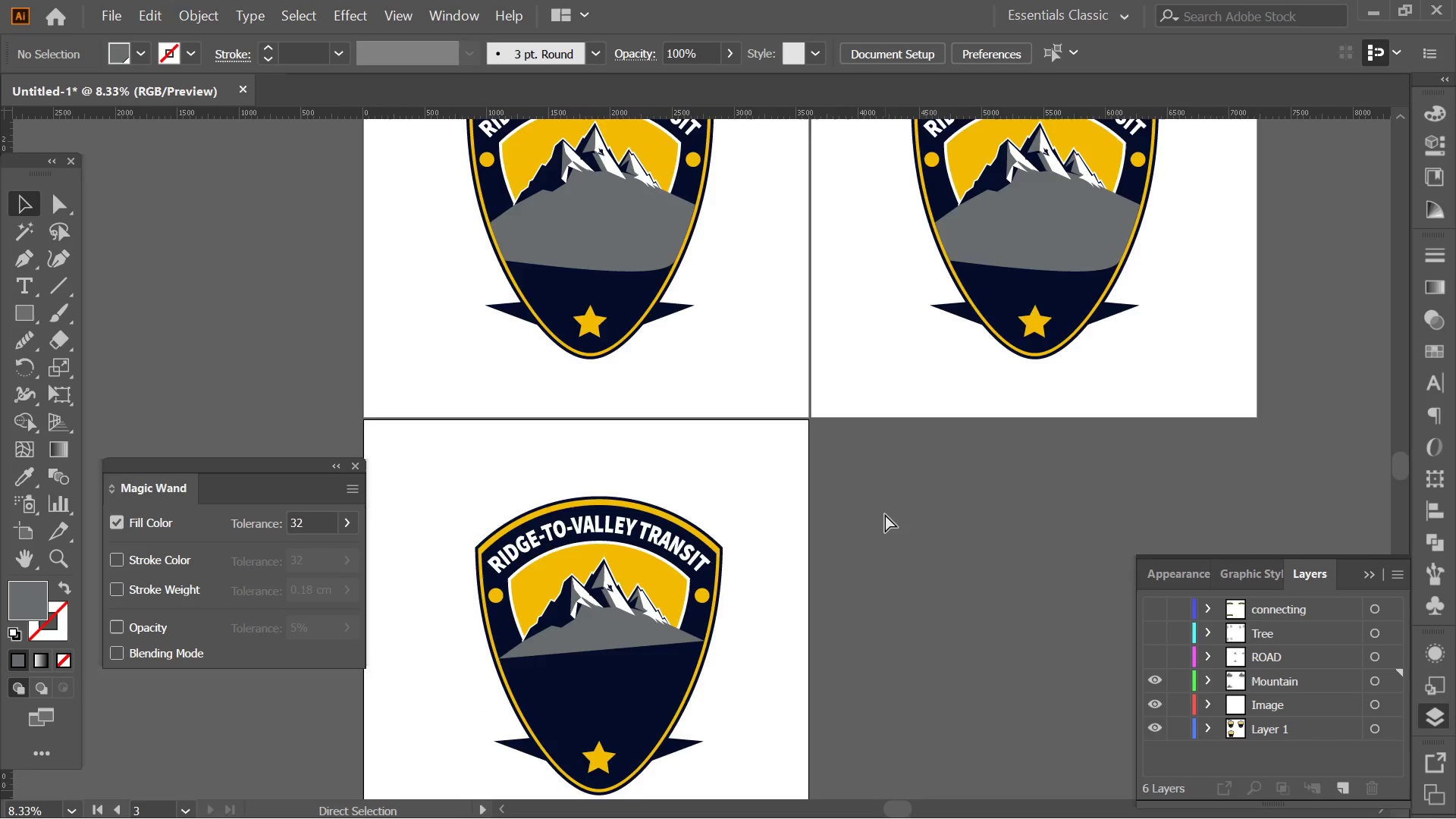 
key(Control+Z)
 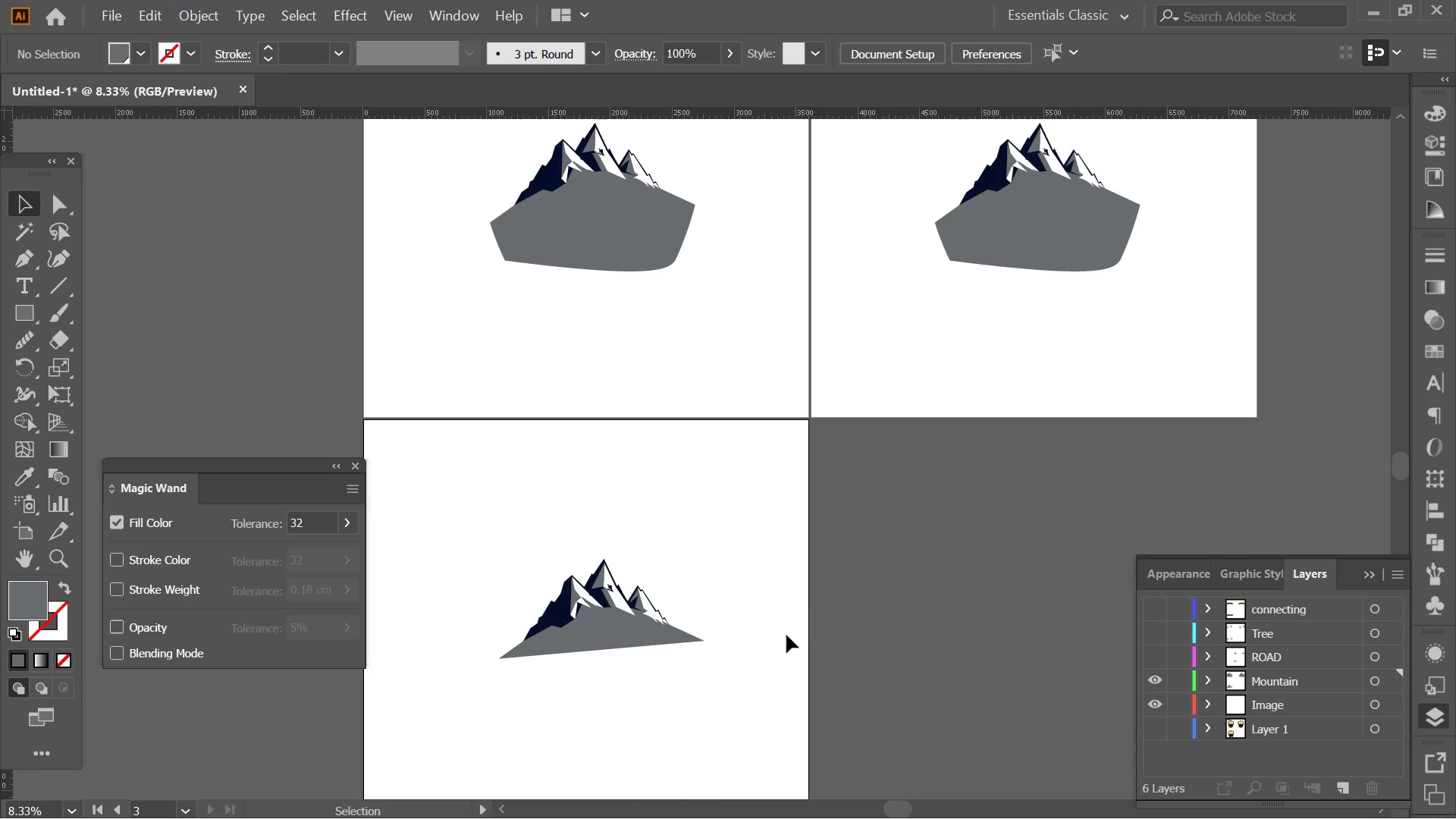 
left_click([751, 682])
 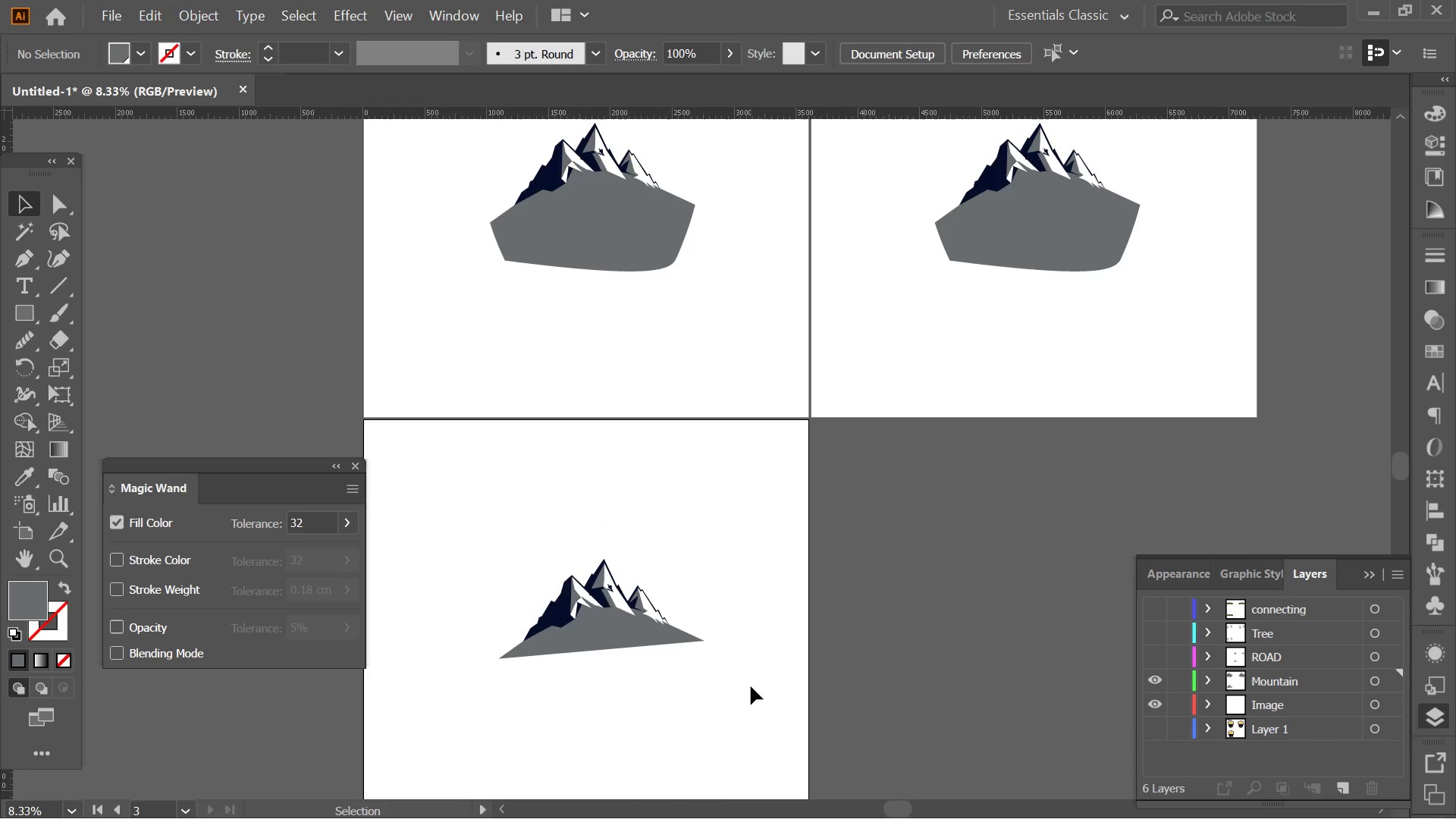 
left_click_drag(start_coordinate=[751, 686], to_coordinate=[442, 482])
 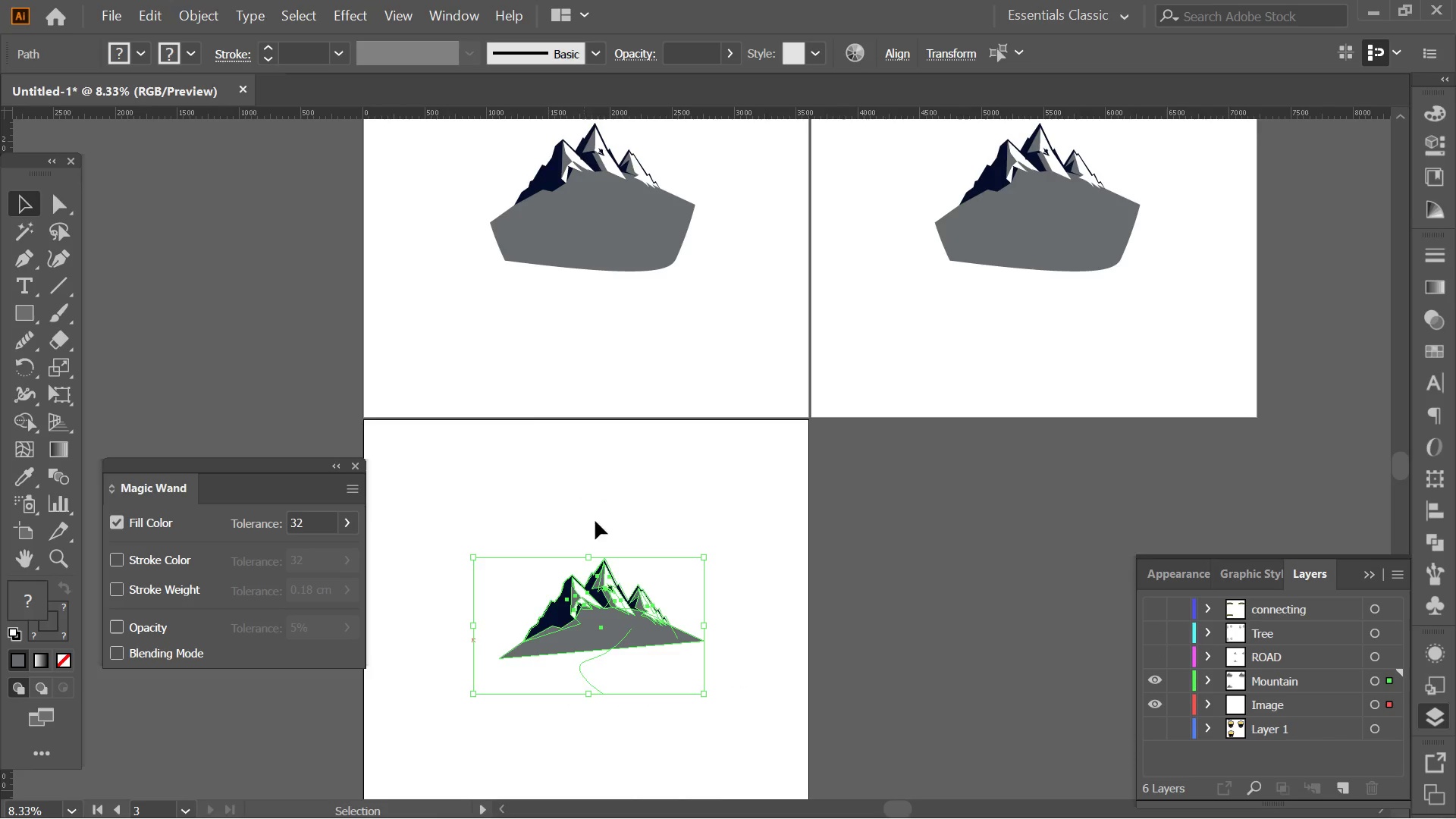 
key(Control+X)
 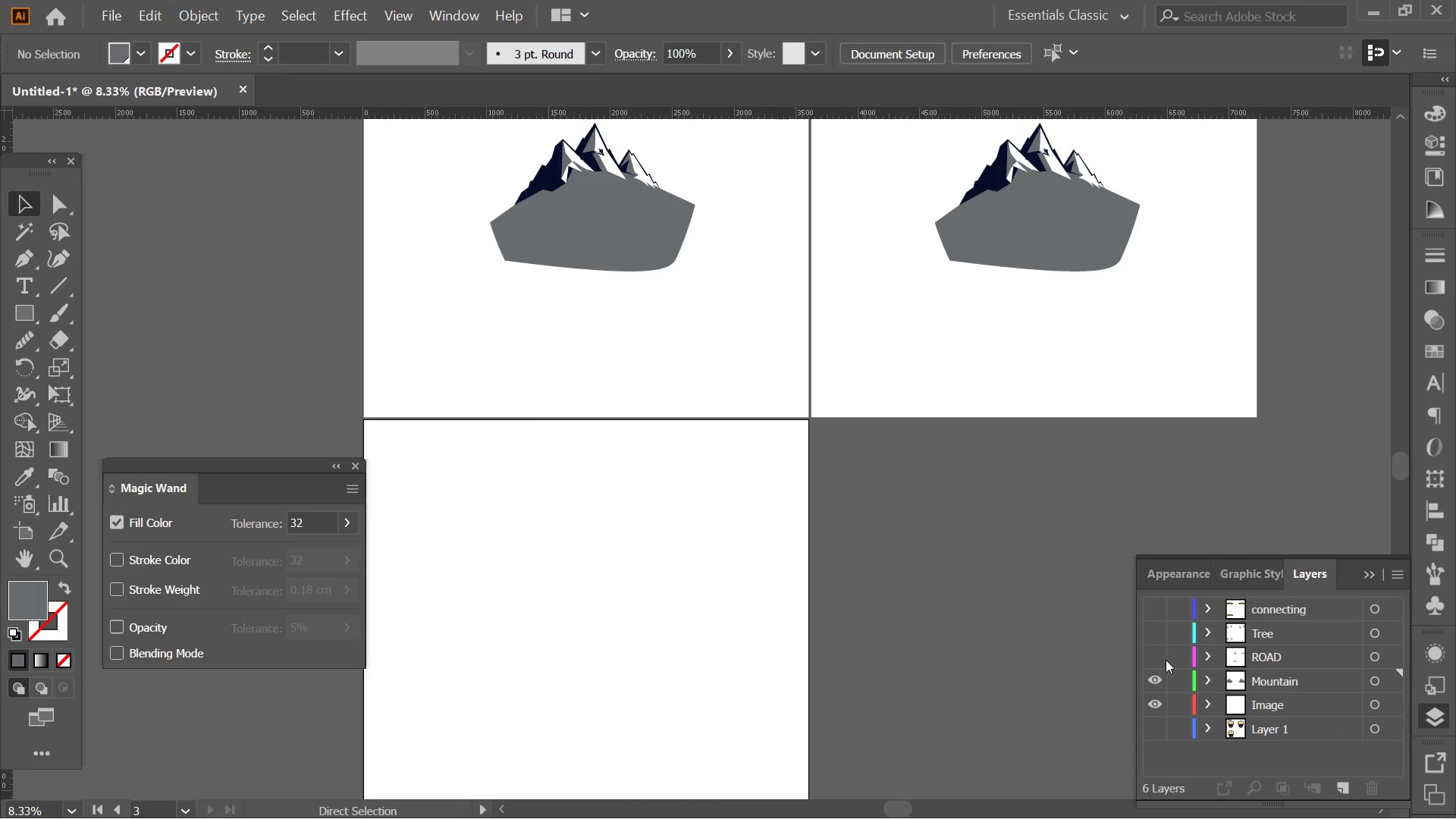 
left_click([1147, 653])
 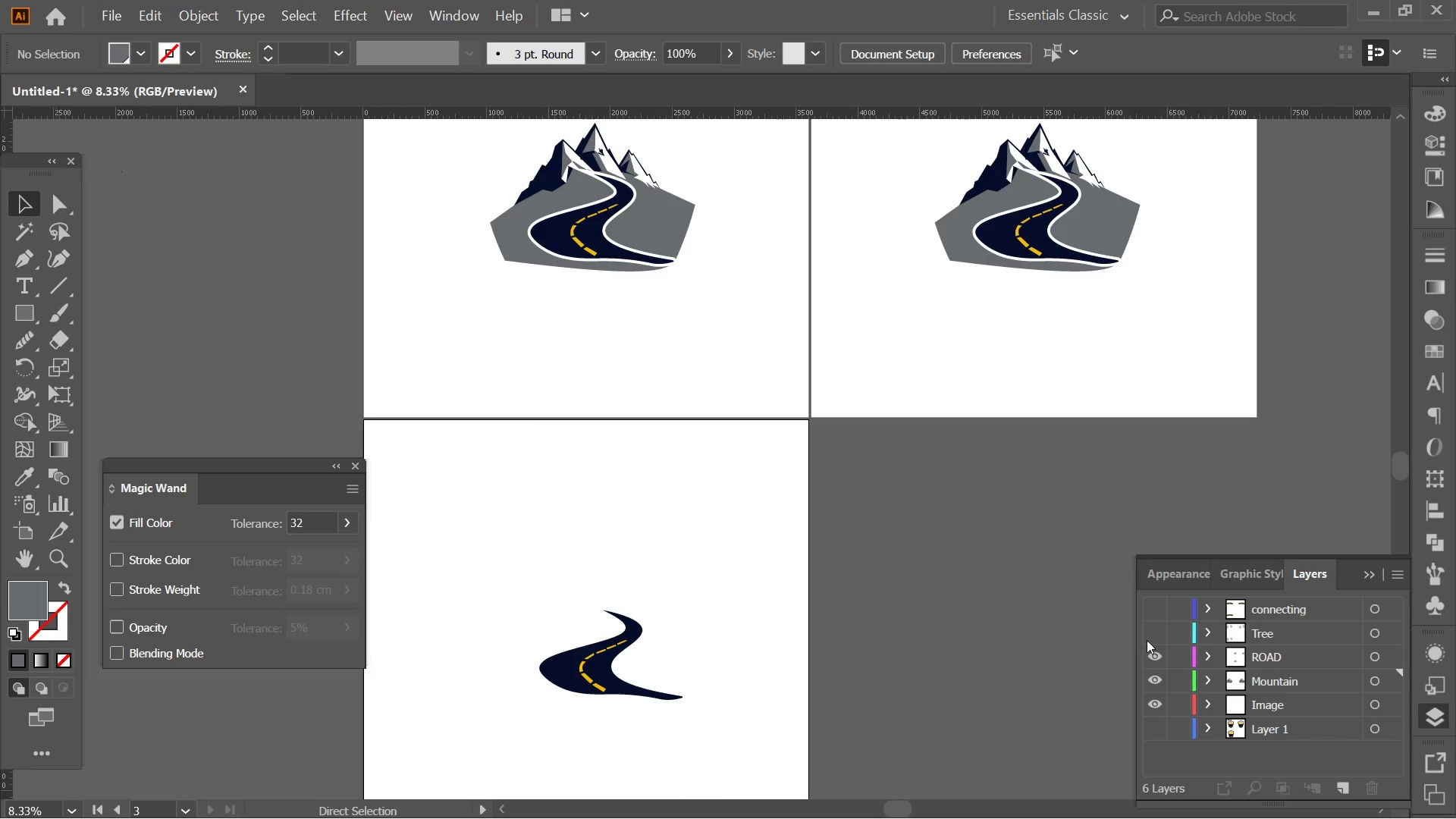 
left_click([1150, 635])
 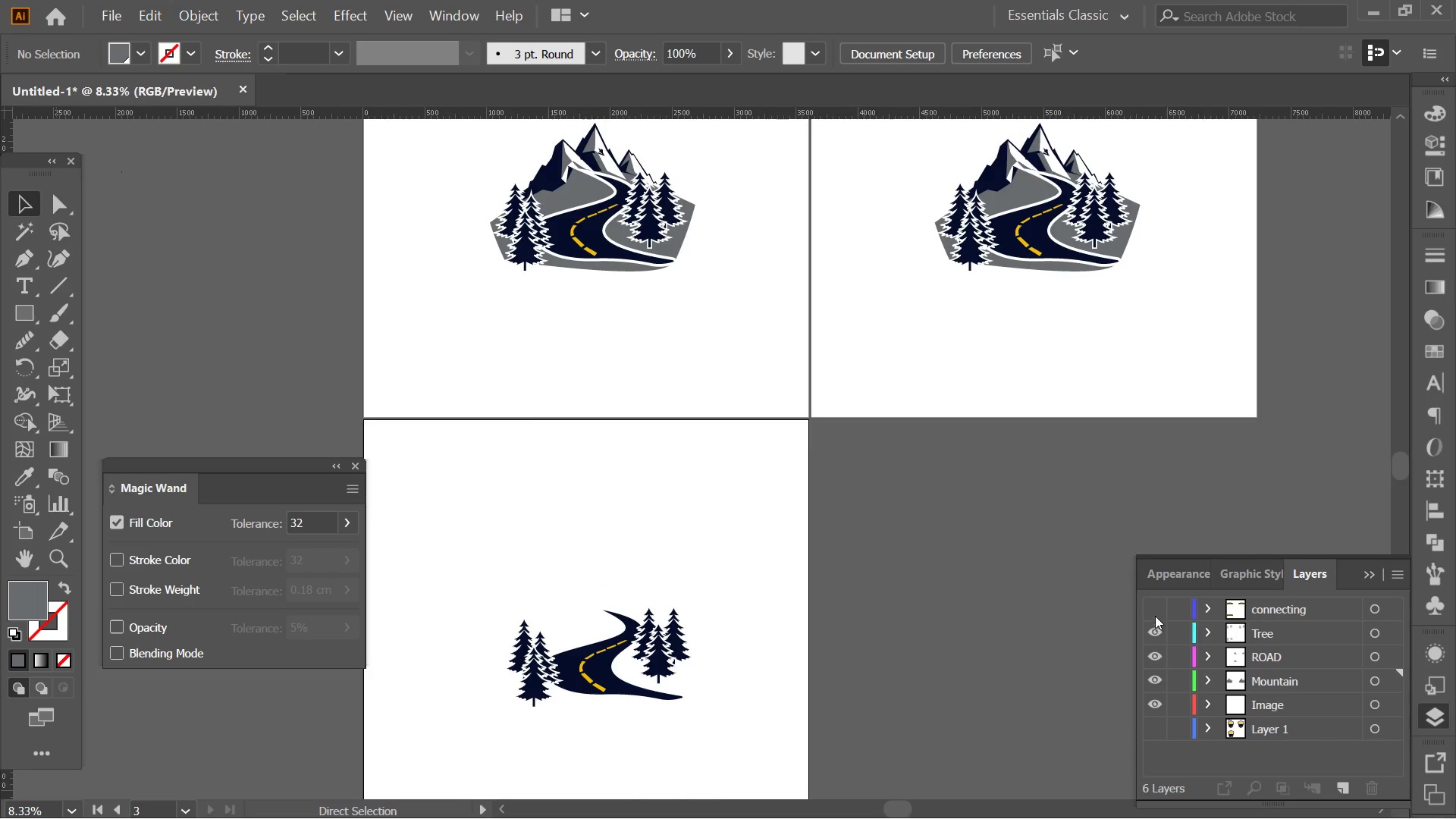 
double_click([1155, 611])
 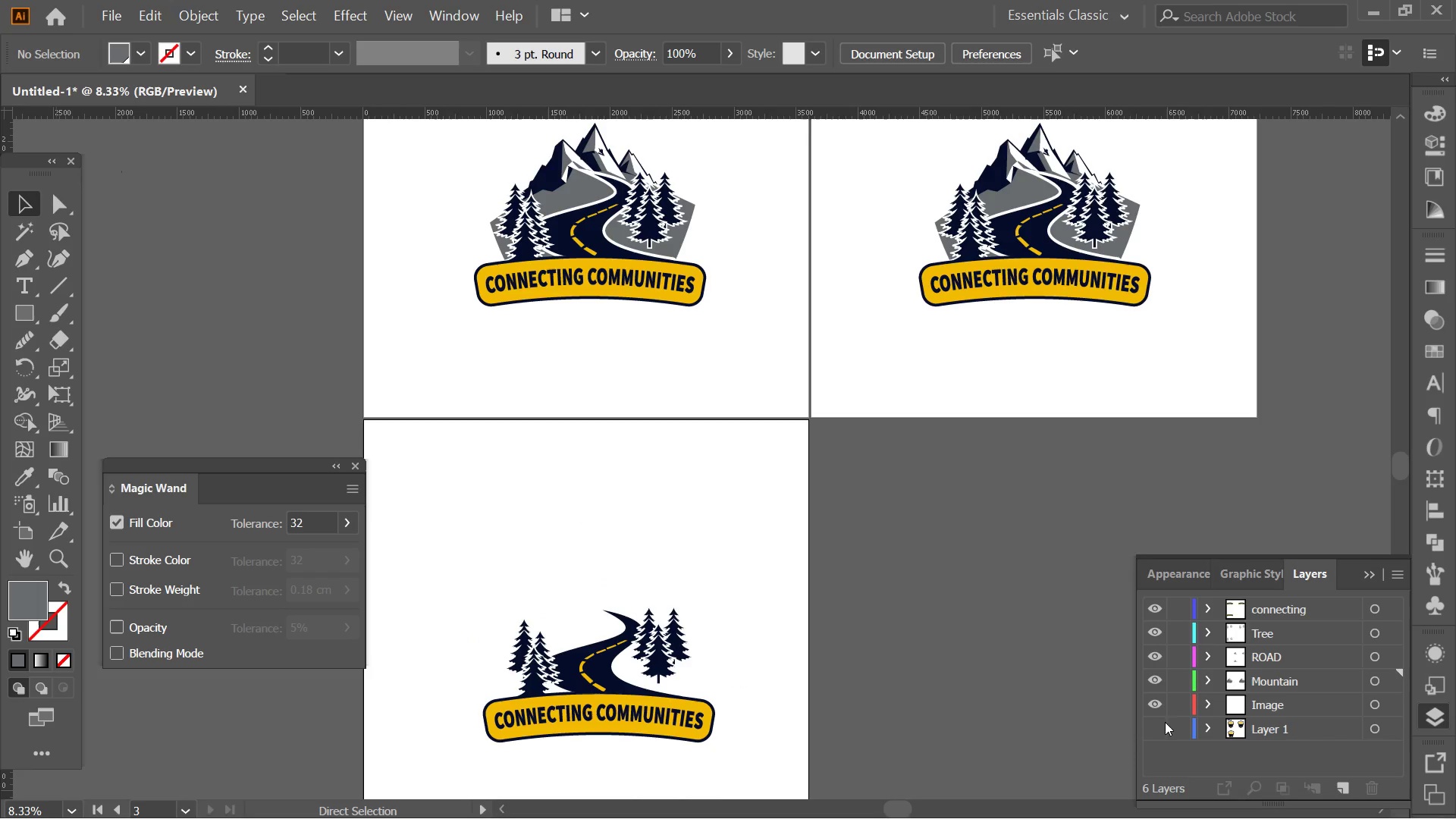 
left_click([1153, 723])
 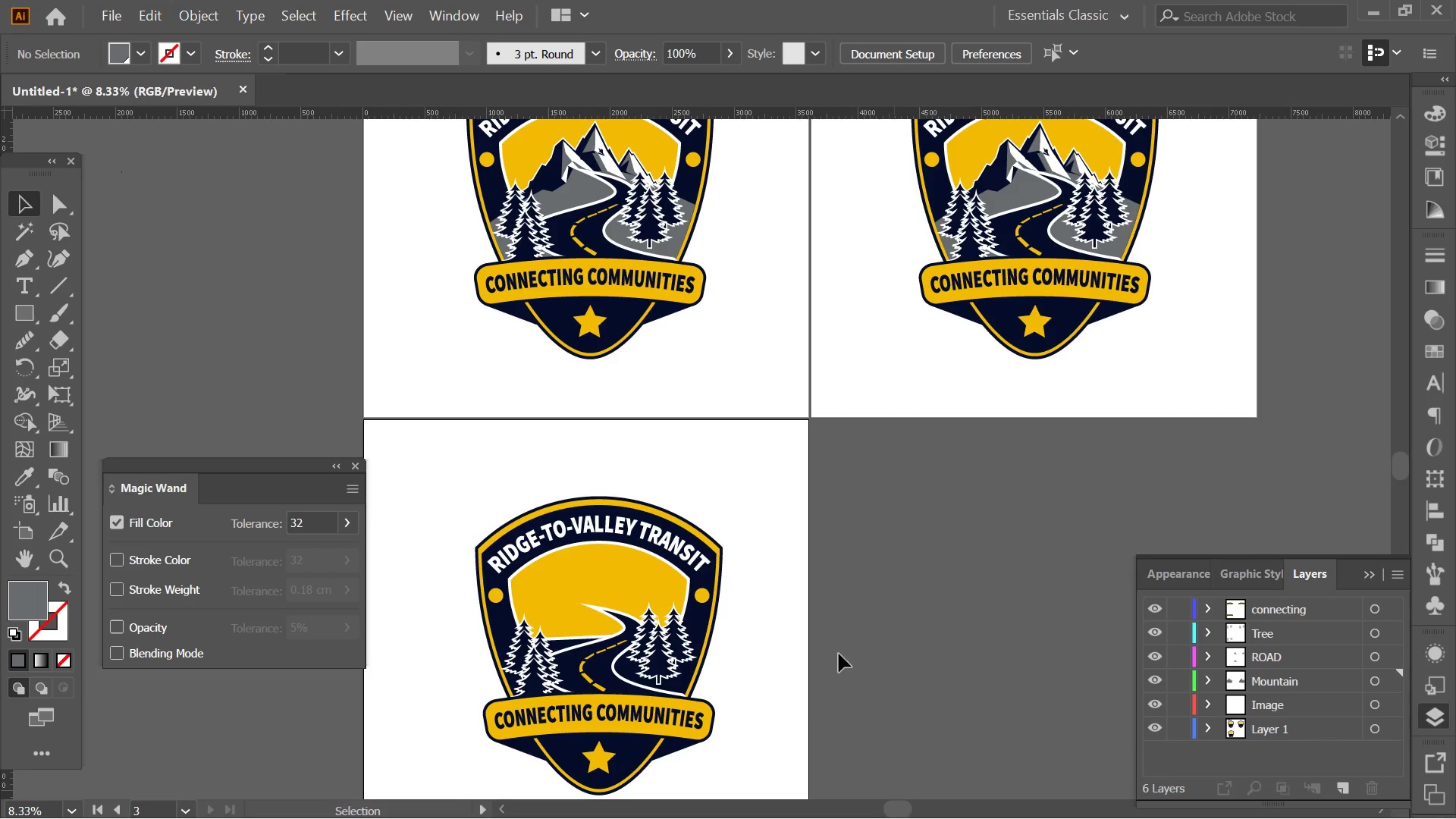 
left_click_drag(start_coordinate=[767, 753], to_coordinate=[391, 447])
 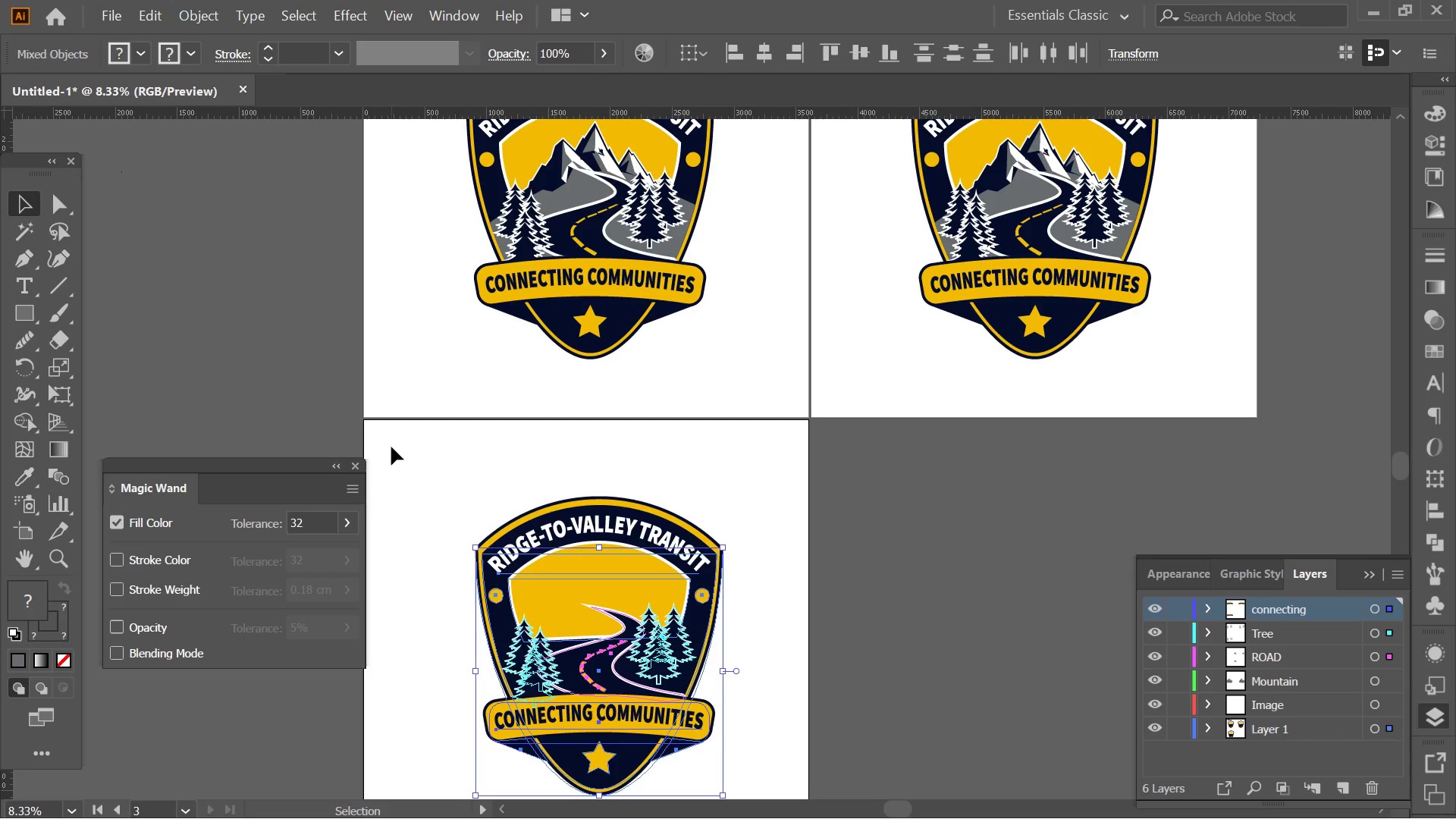 
key(Delete)
 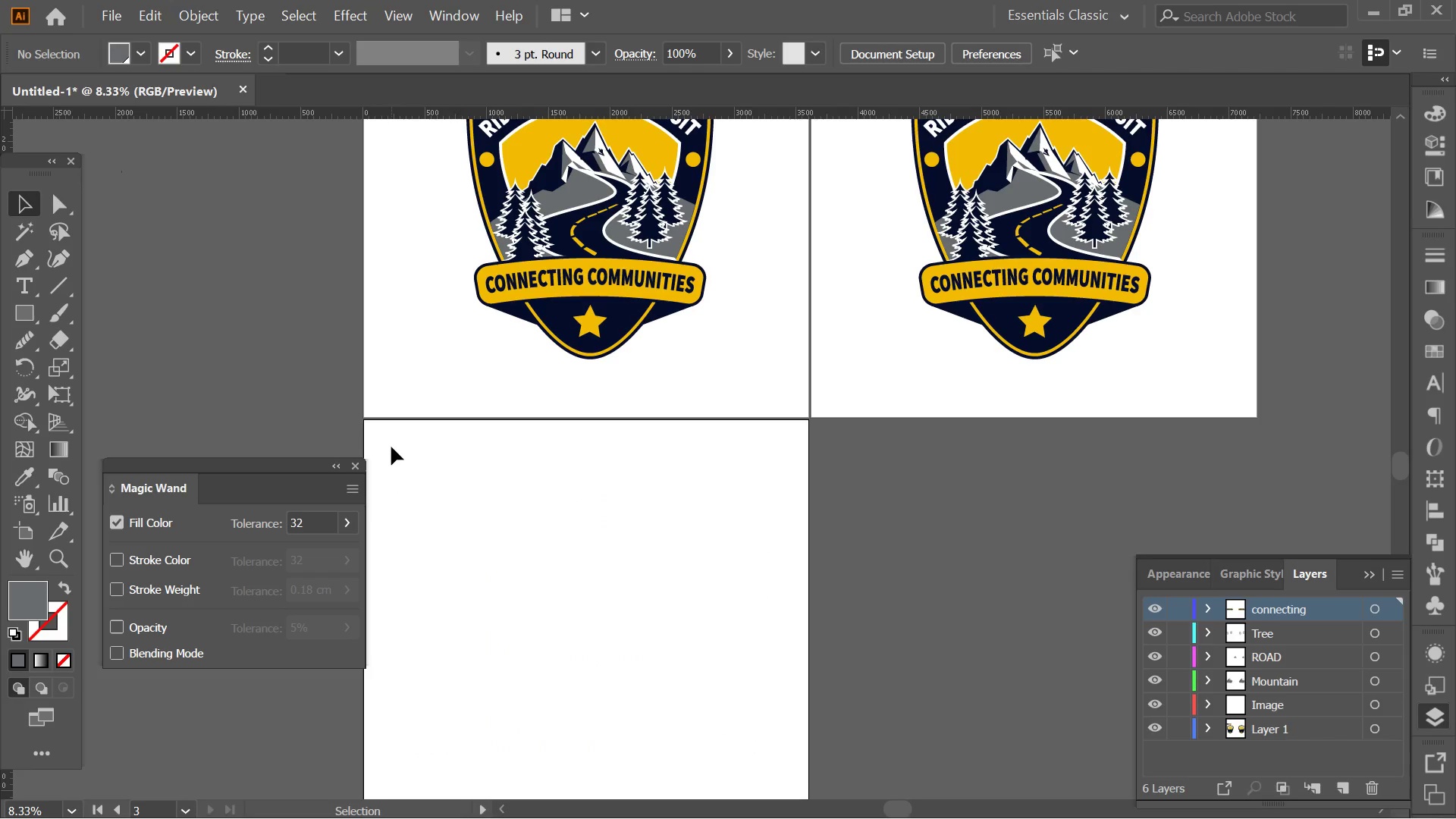 
key(Control+V)
 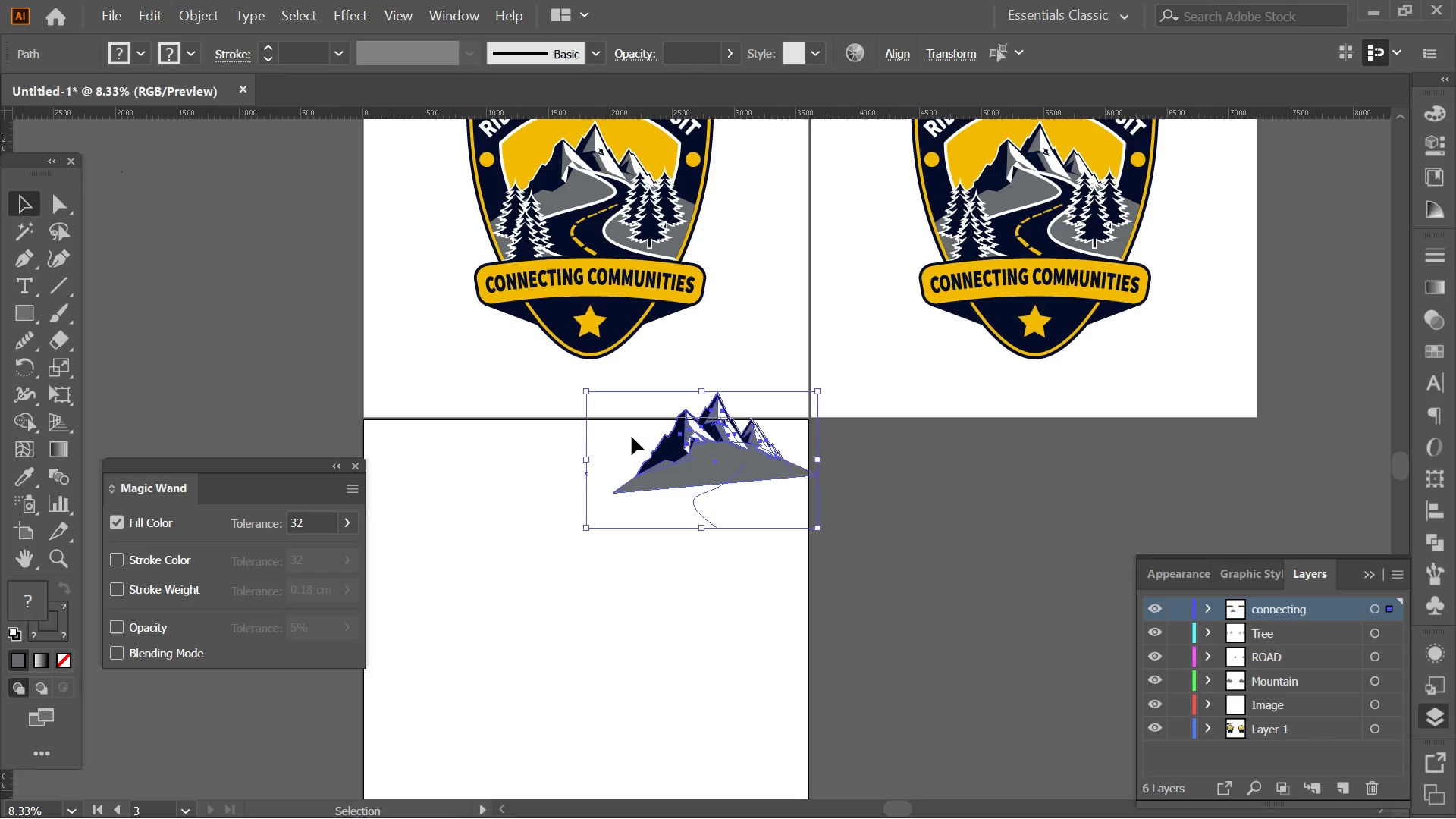 
left_click_drag(start_coordinate=[730, 466], to_coordinate=[544, 645])
 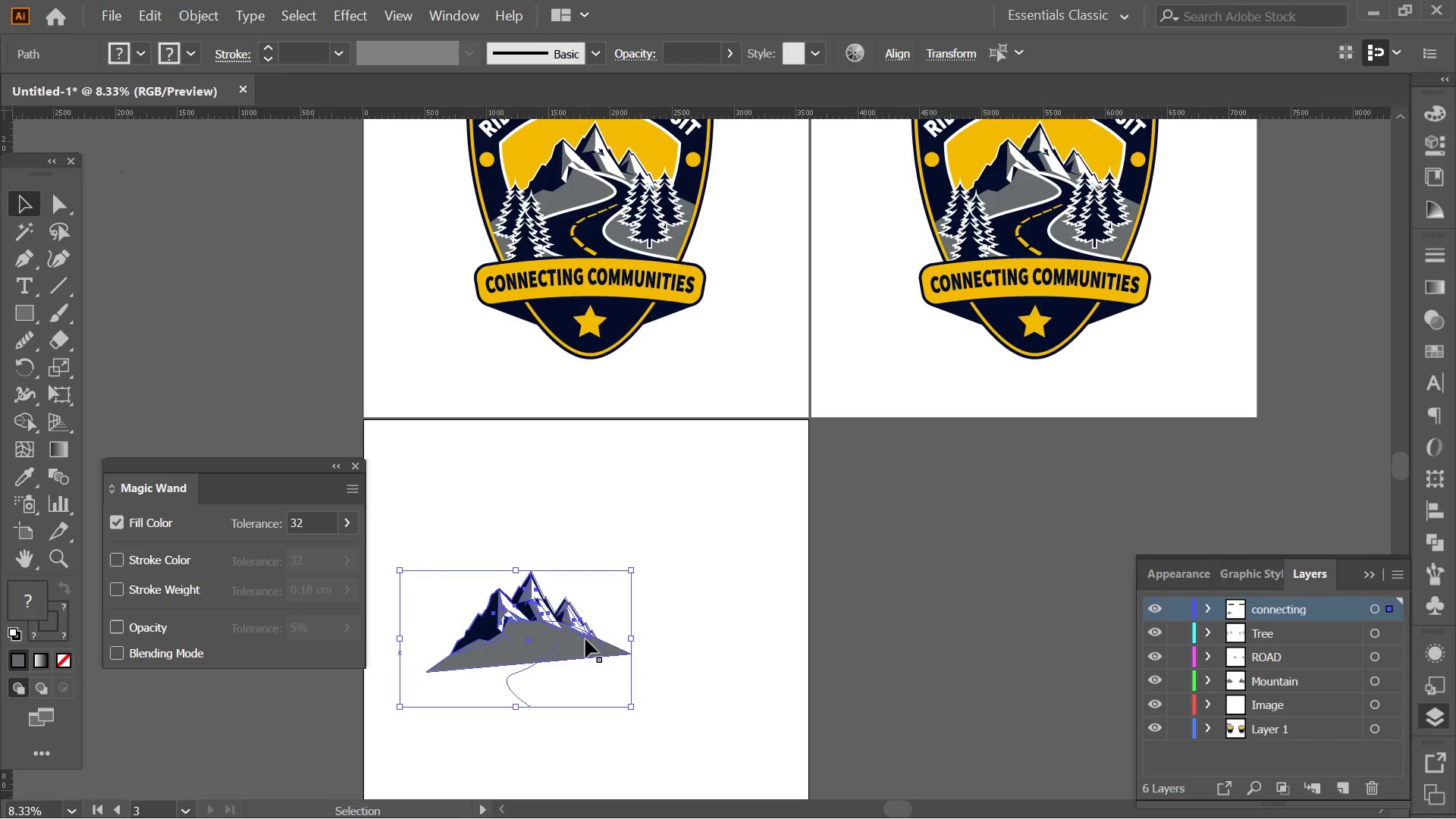 
left_click_drag(start_coordinate=[583, 641], to_coordinate=[645, 614])
 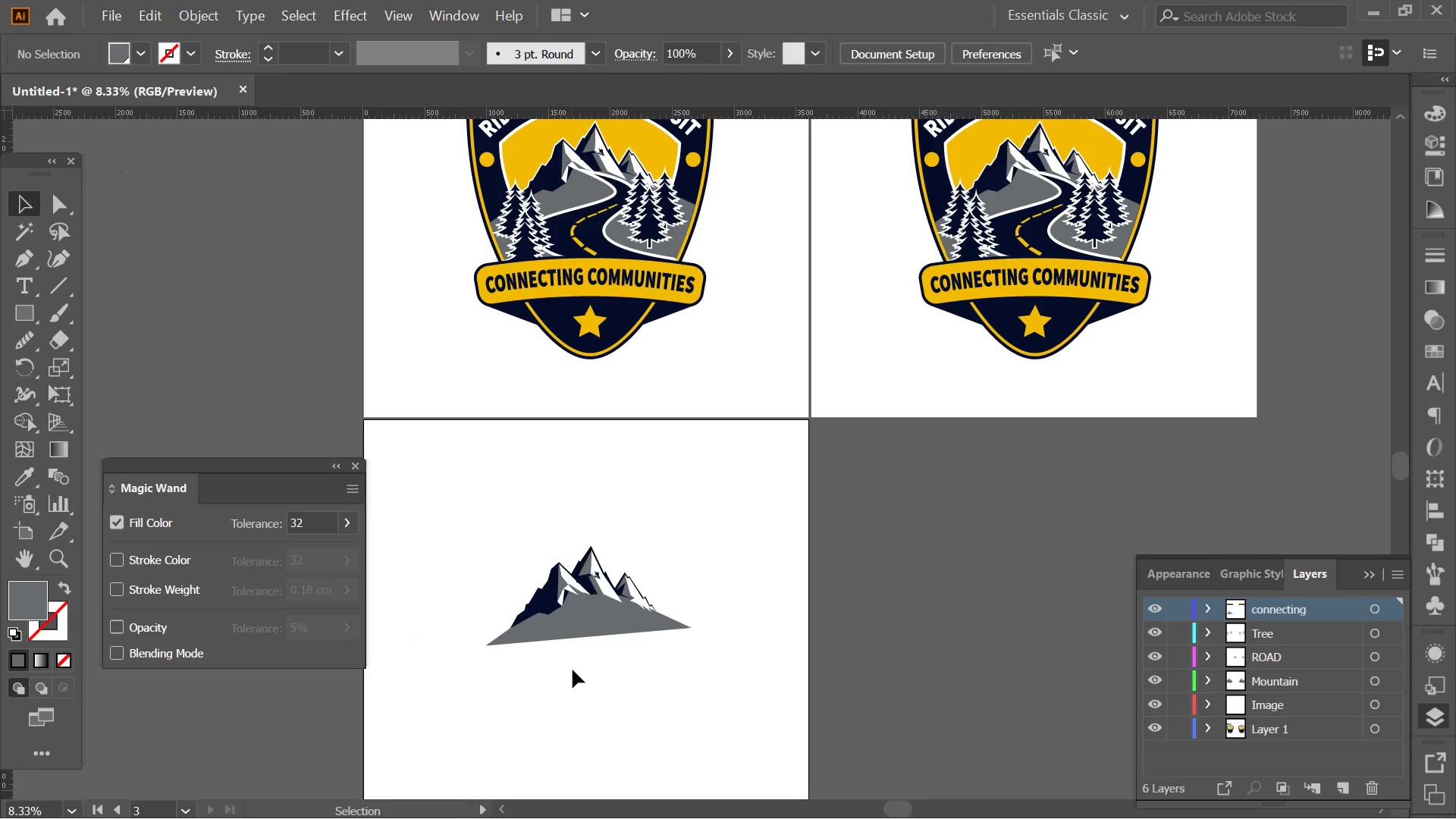 
left_click([576, 670])
 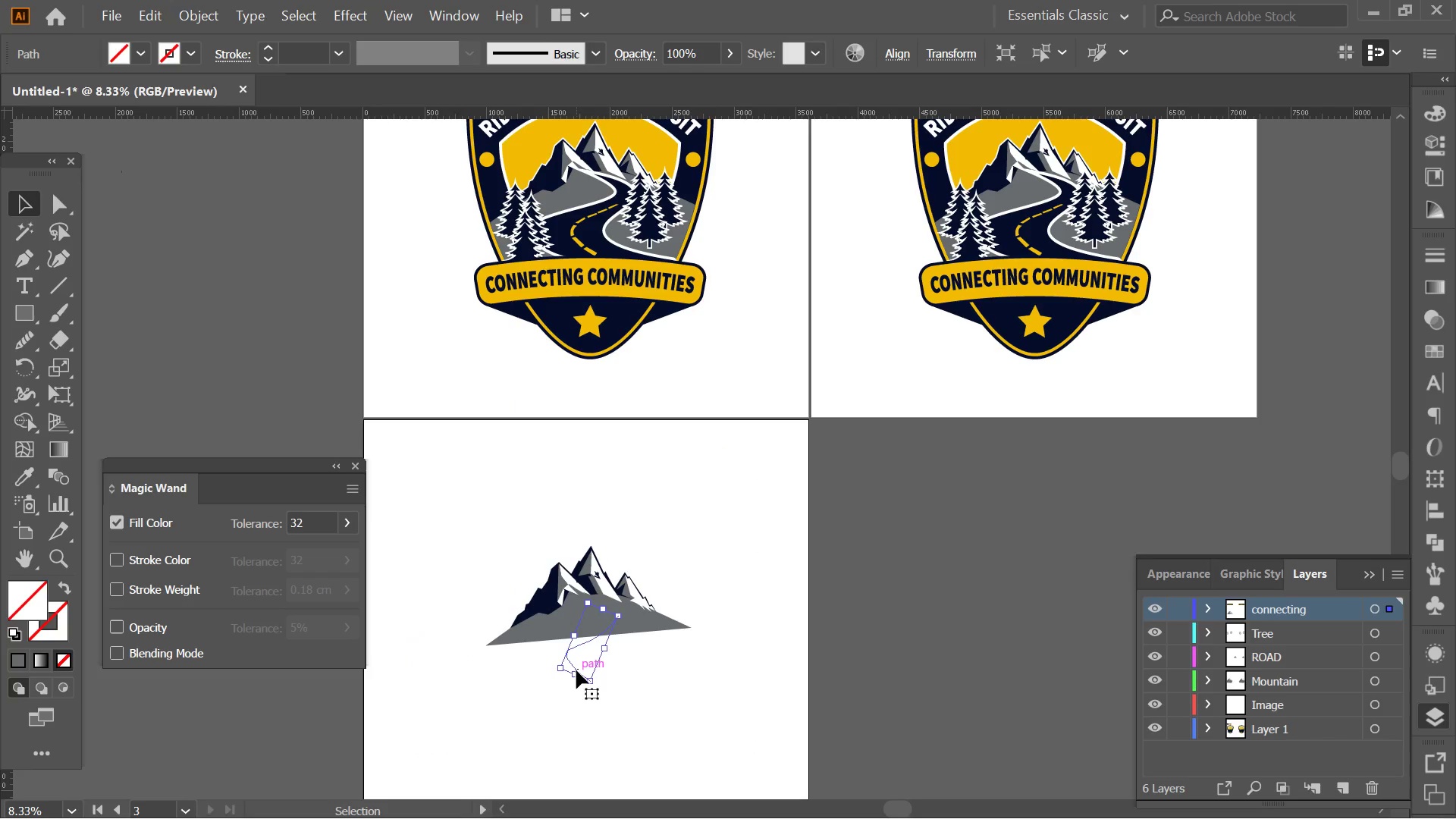 
key(Delete)
 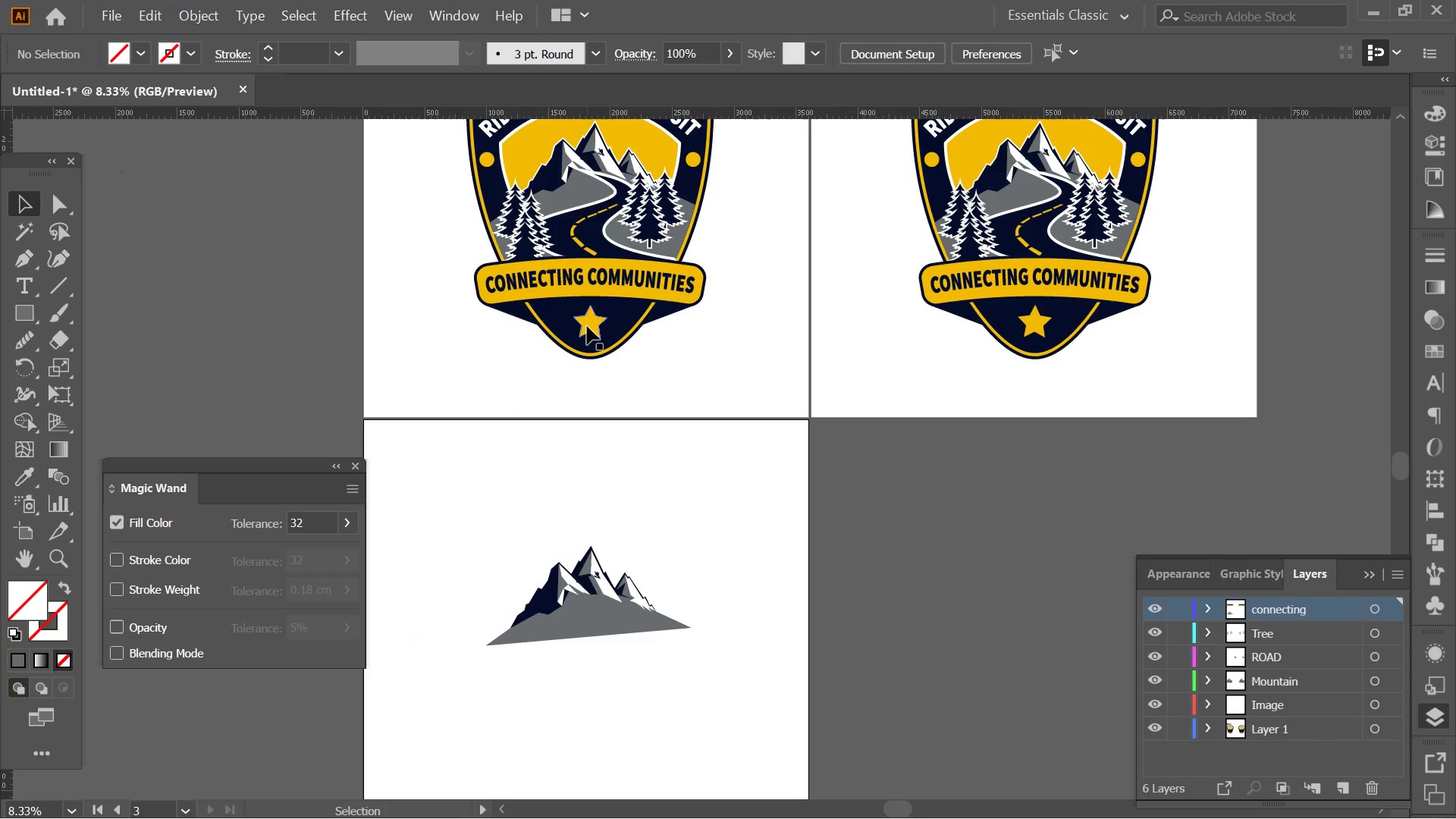 
hold_key(key=AltLeft, duration=2.08)
left_click_drag(start_coordinate=[587, 326], to_coordinate=[585, 621])
 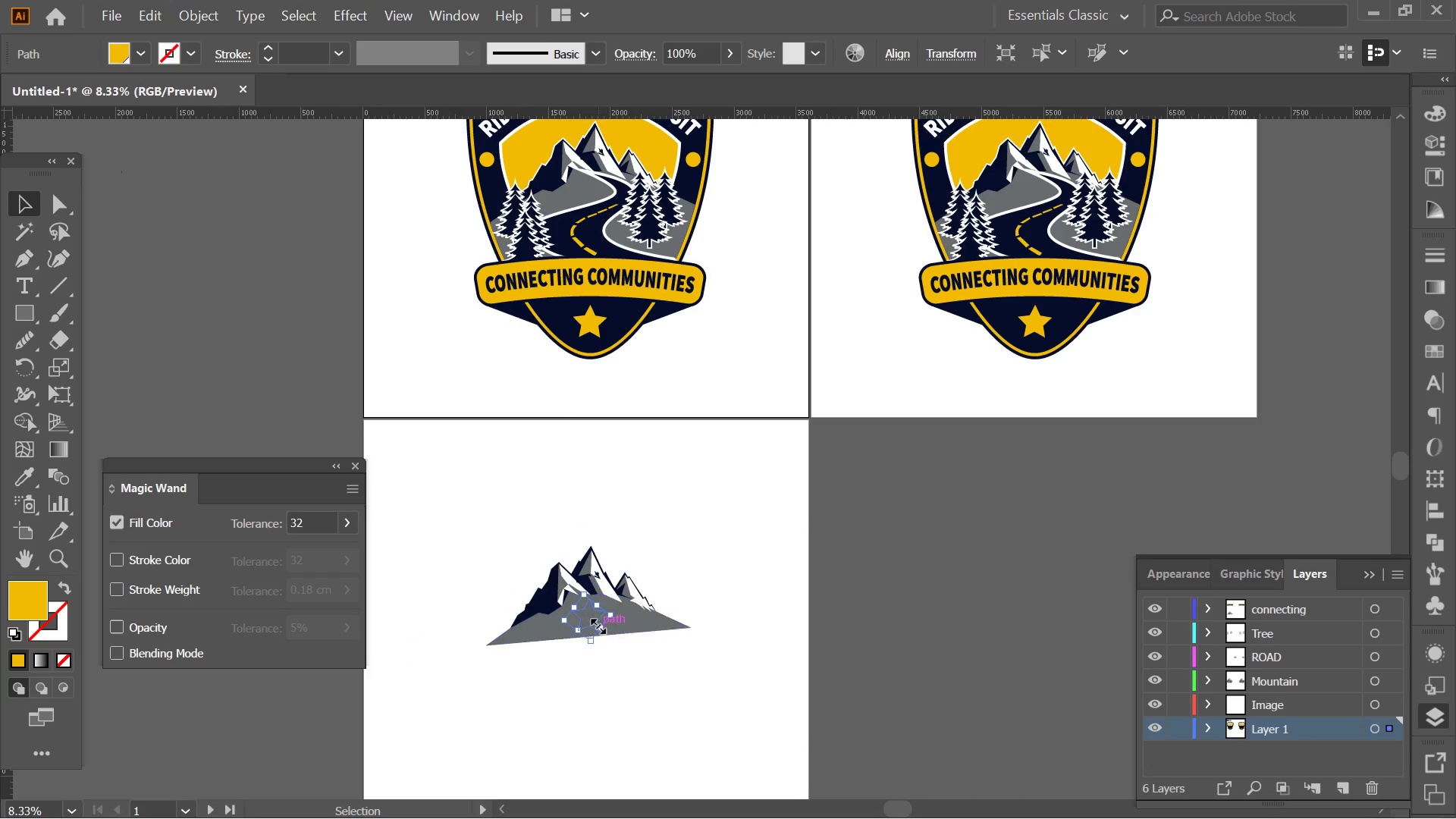 
right_click([593, 621])
 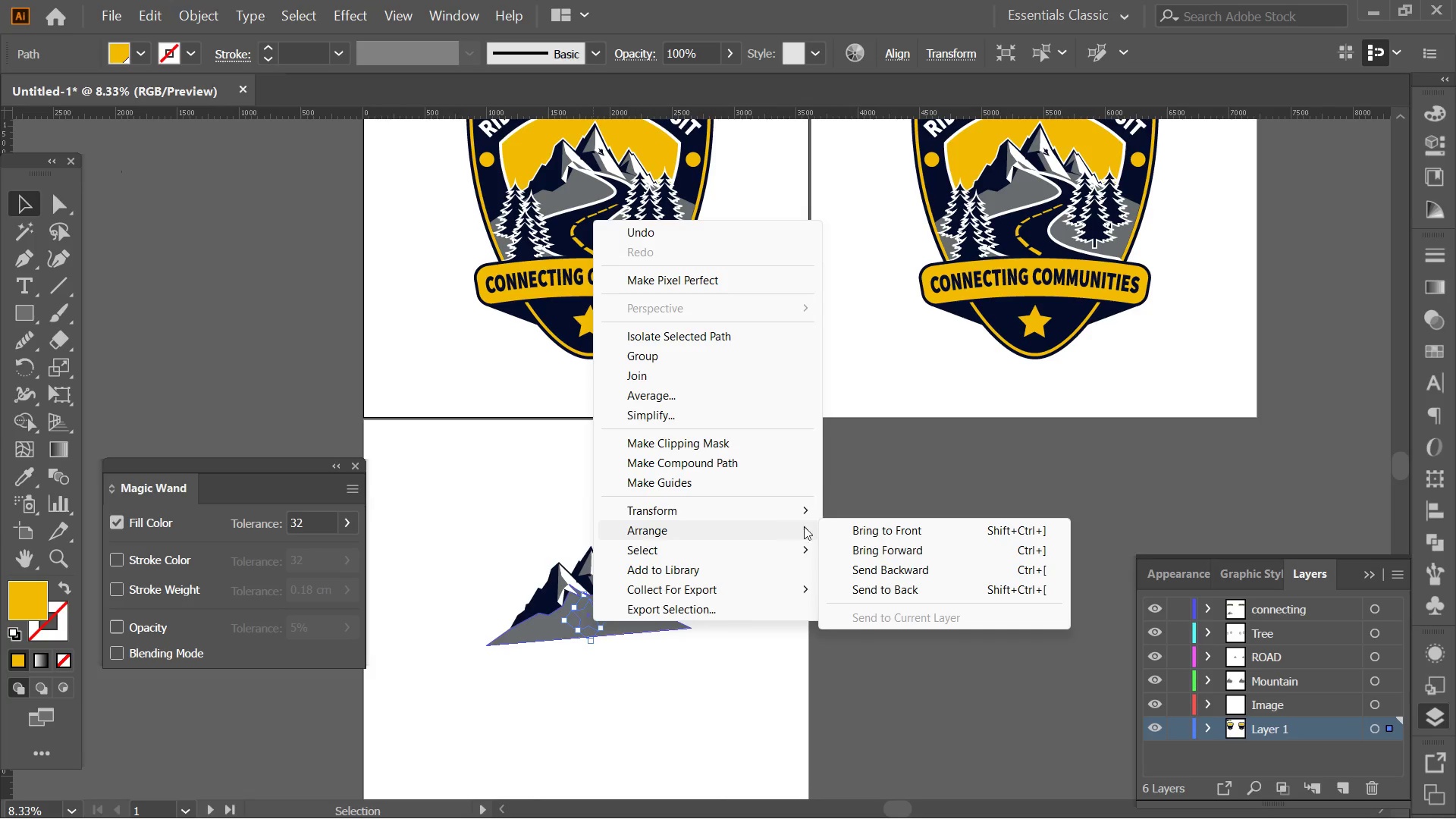 
left_click([841, 526])
 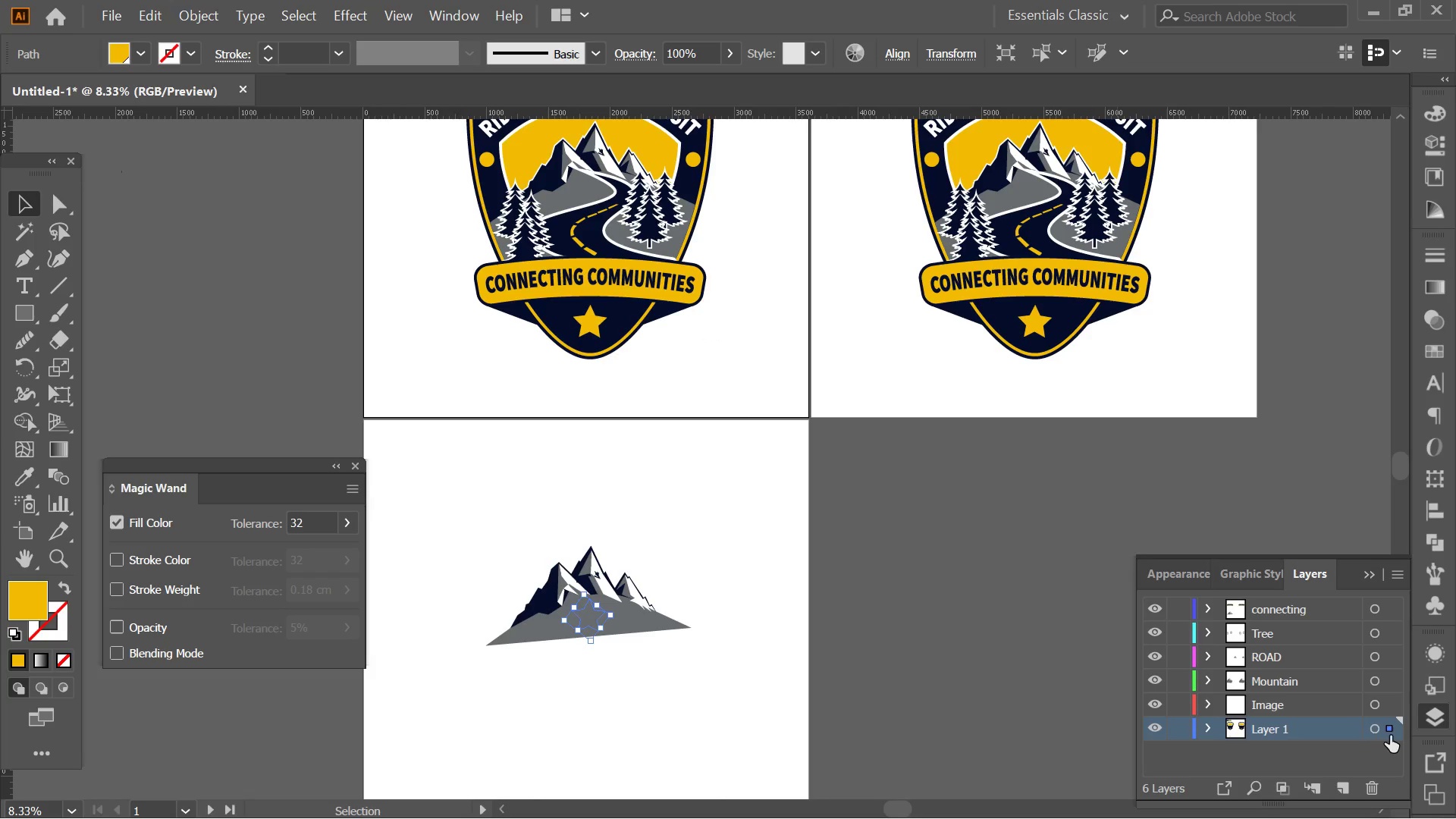 
left_click_drag(start_coordinate=[1392, 733], to_coordinate=[1393, 687])
 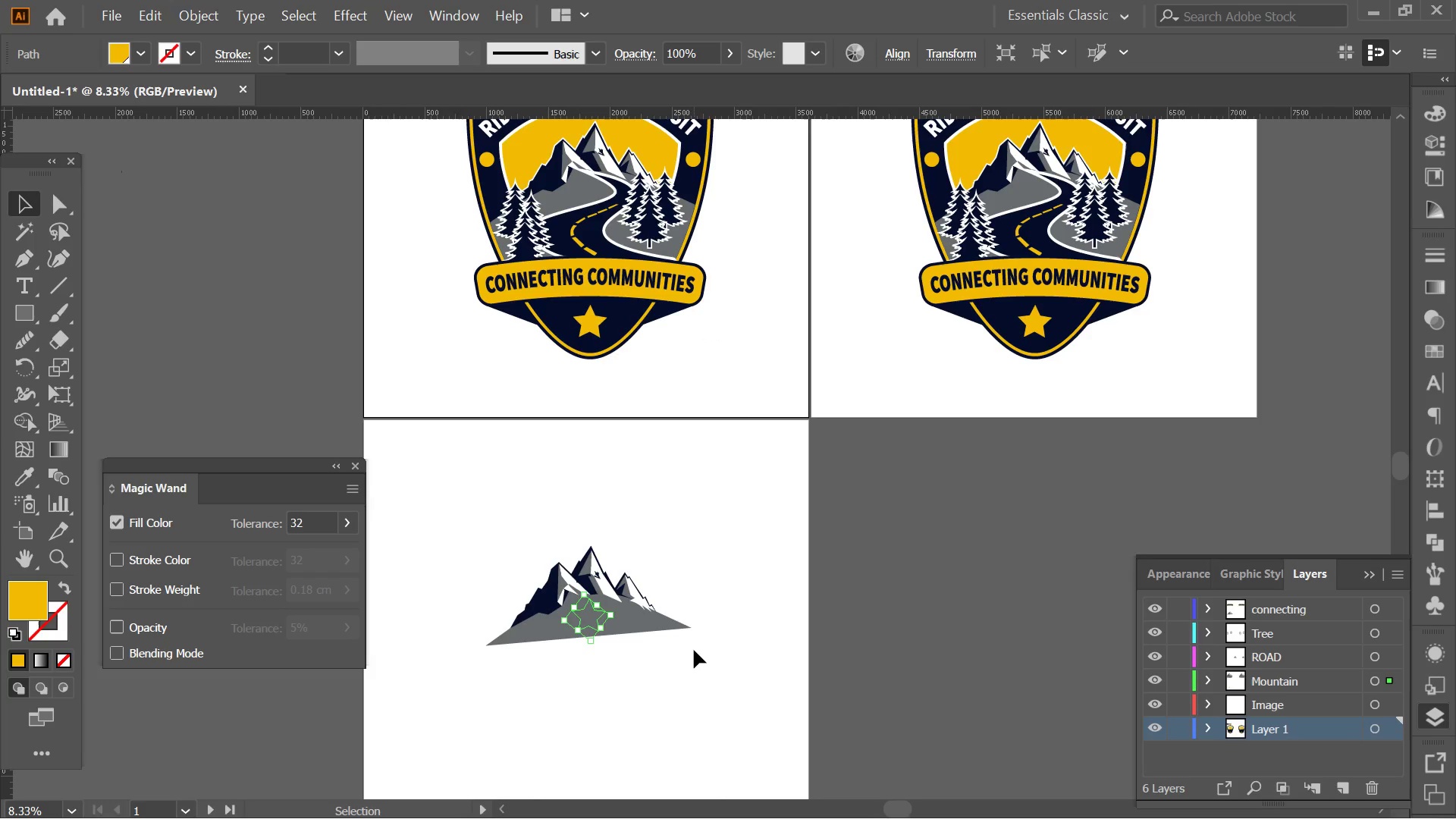 
left_click([694, 650])
 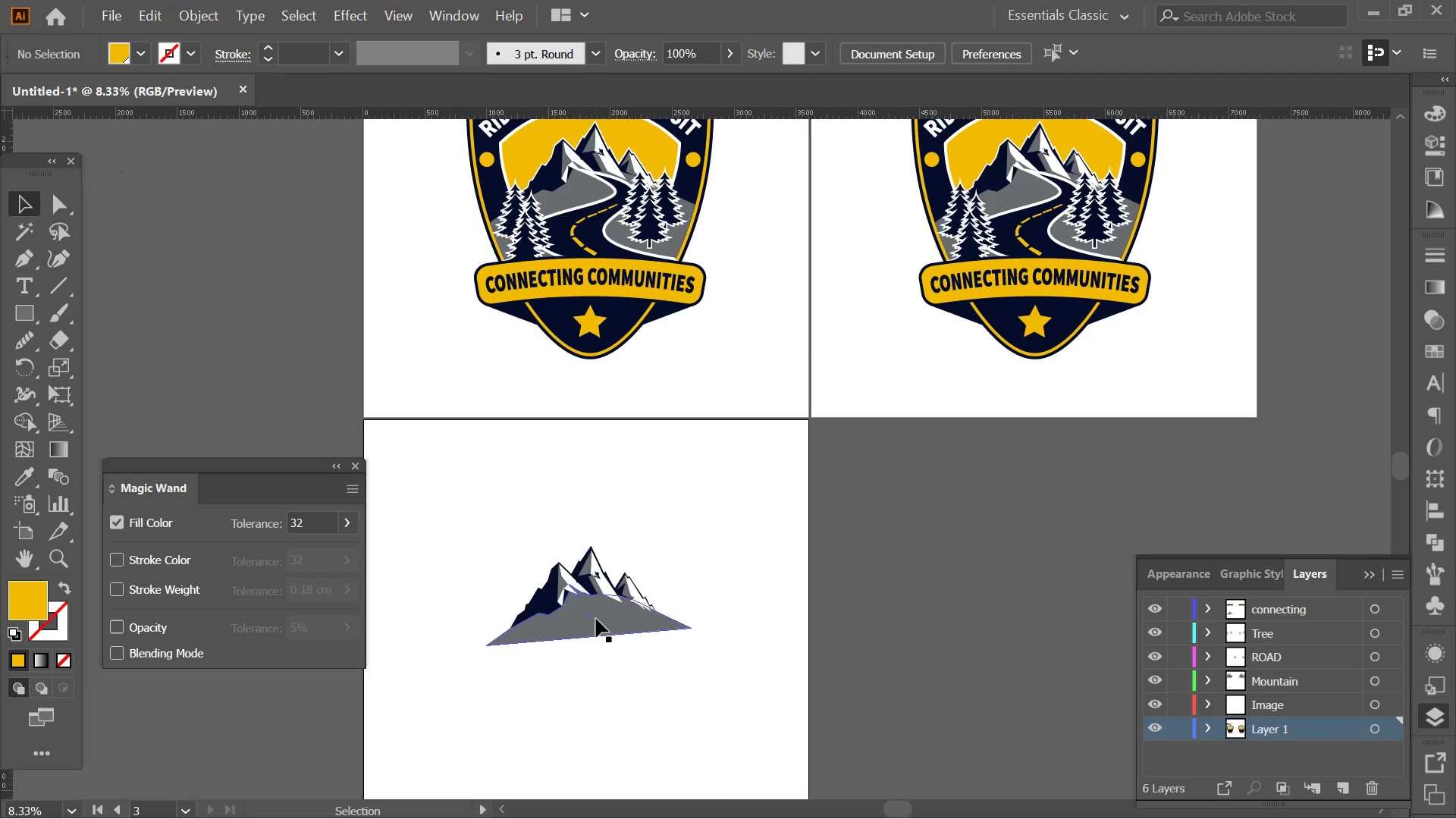 
left_click([595, 619])
 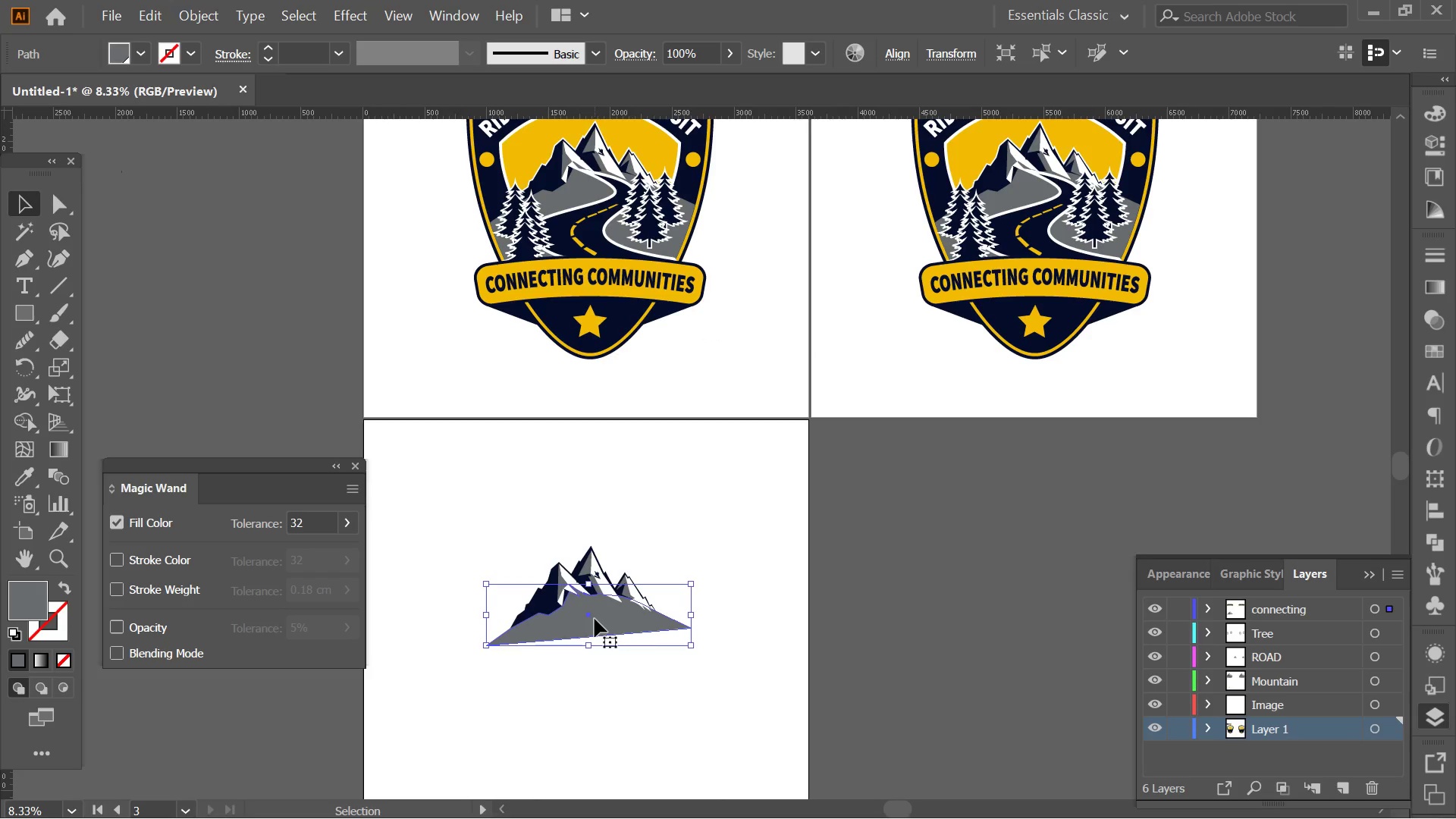 
right_click([595, 619])
 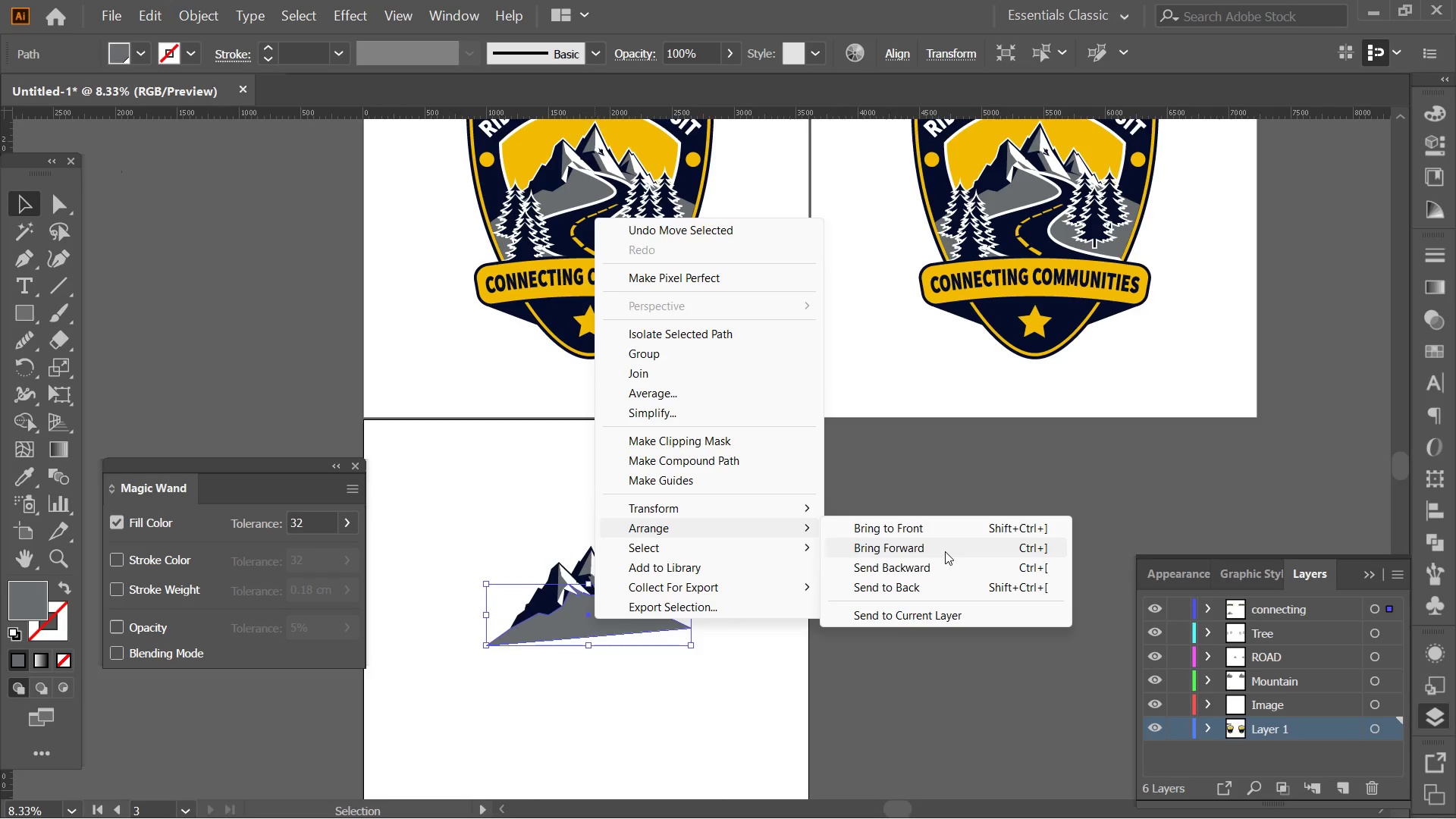 
left_click([930, 593])
 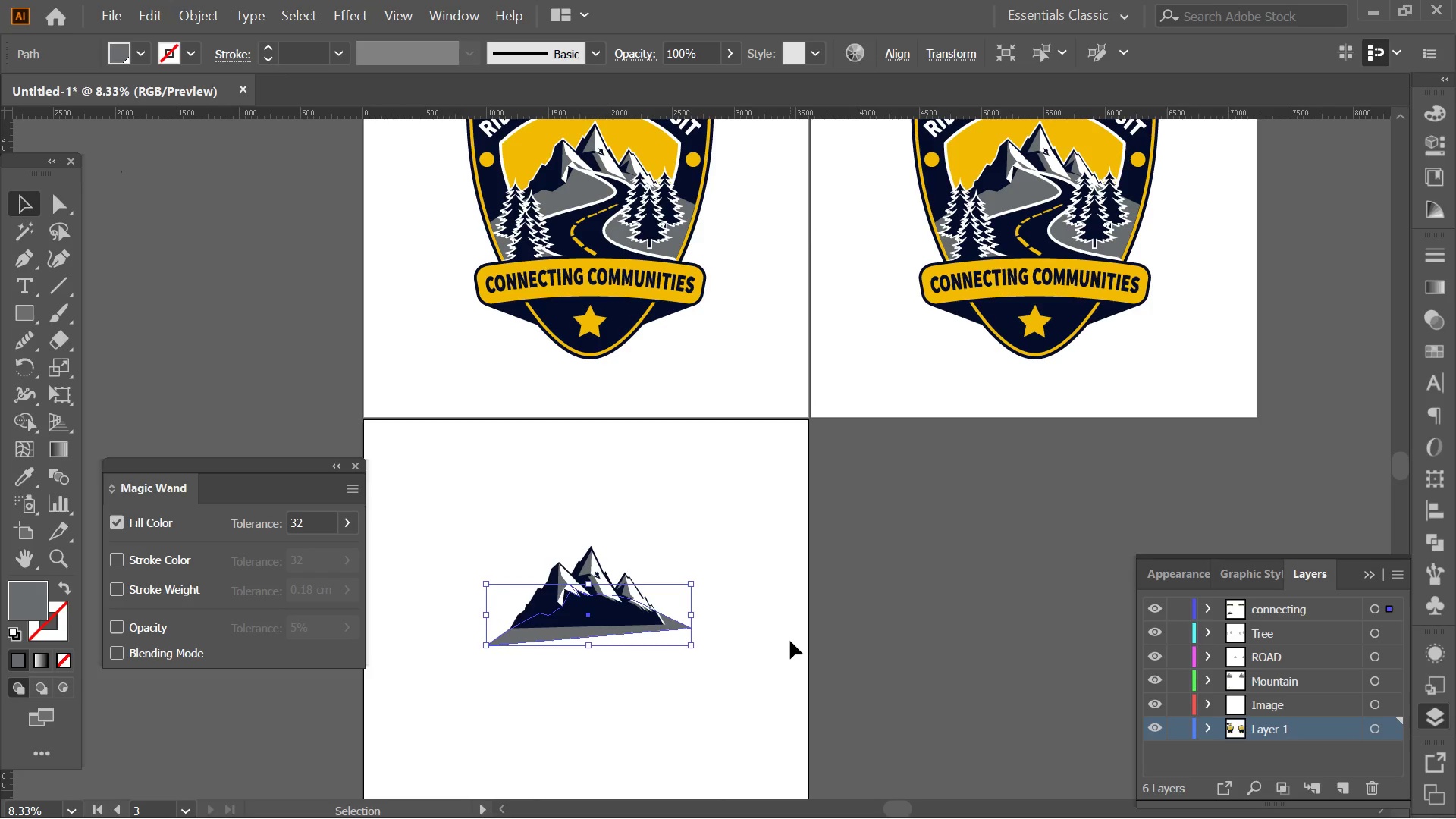 
left_click([790, 641])
 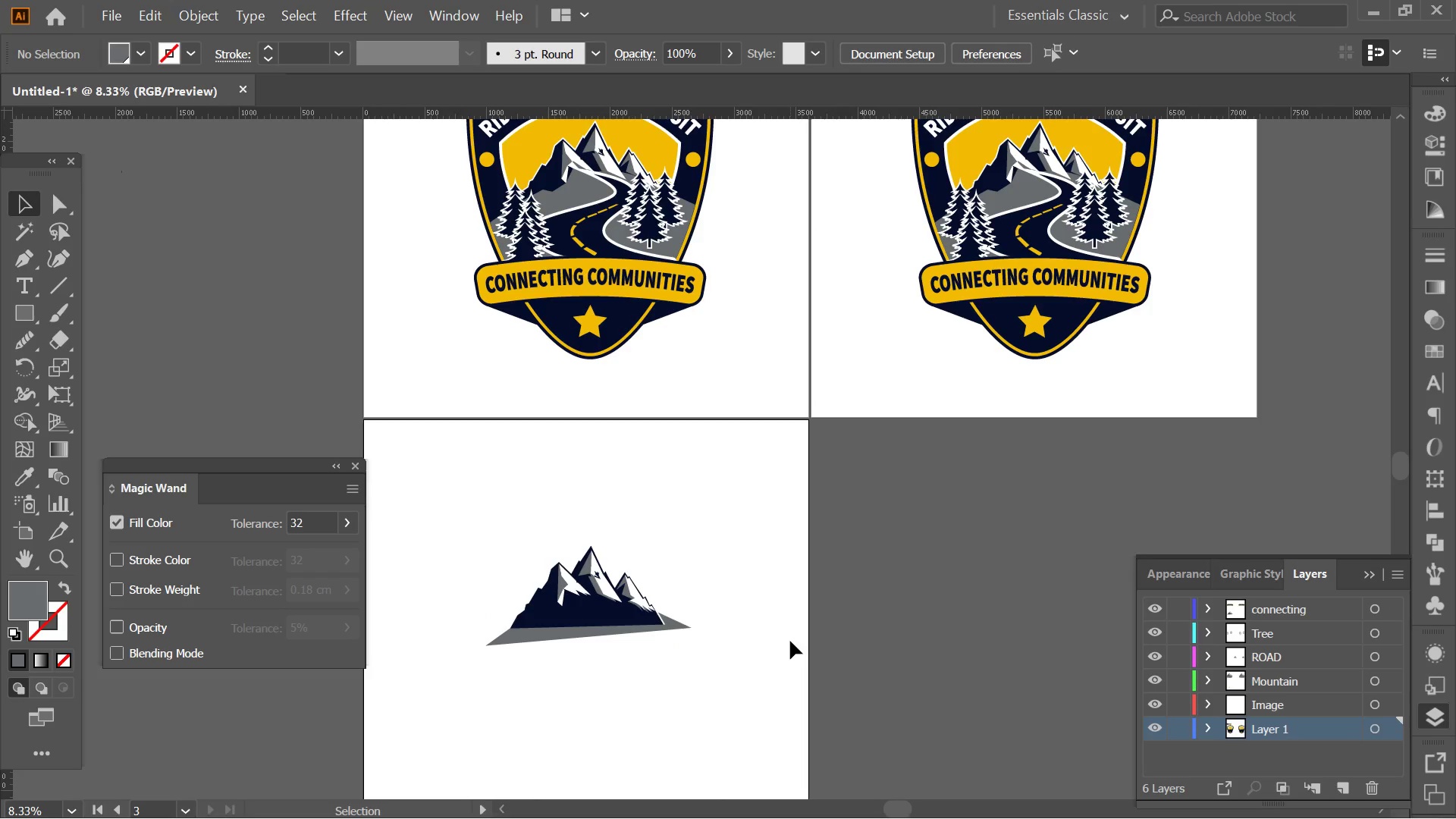 
key(Control+ControlLeft)
 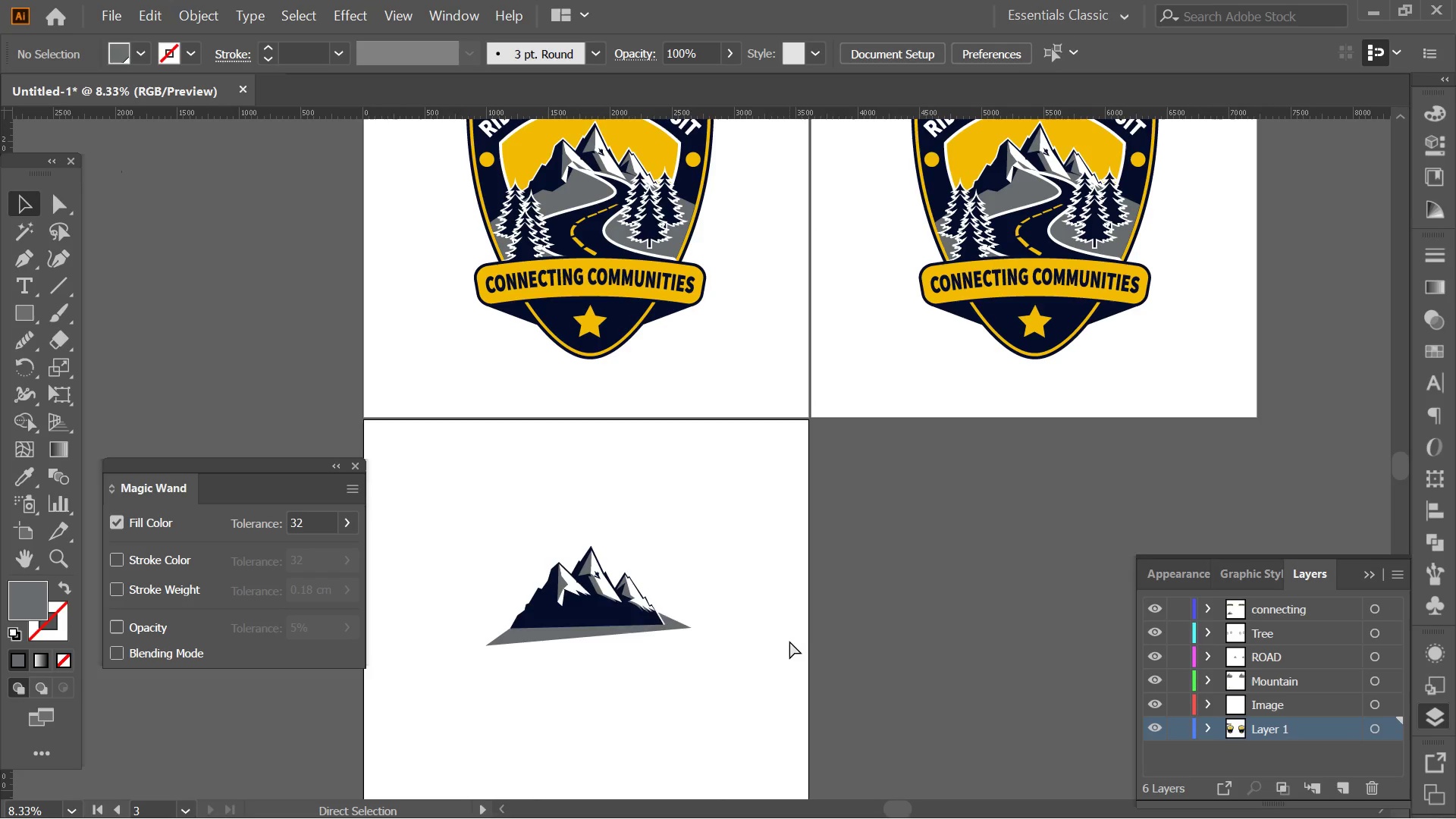 
key(Control+Z)
 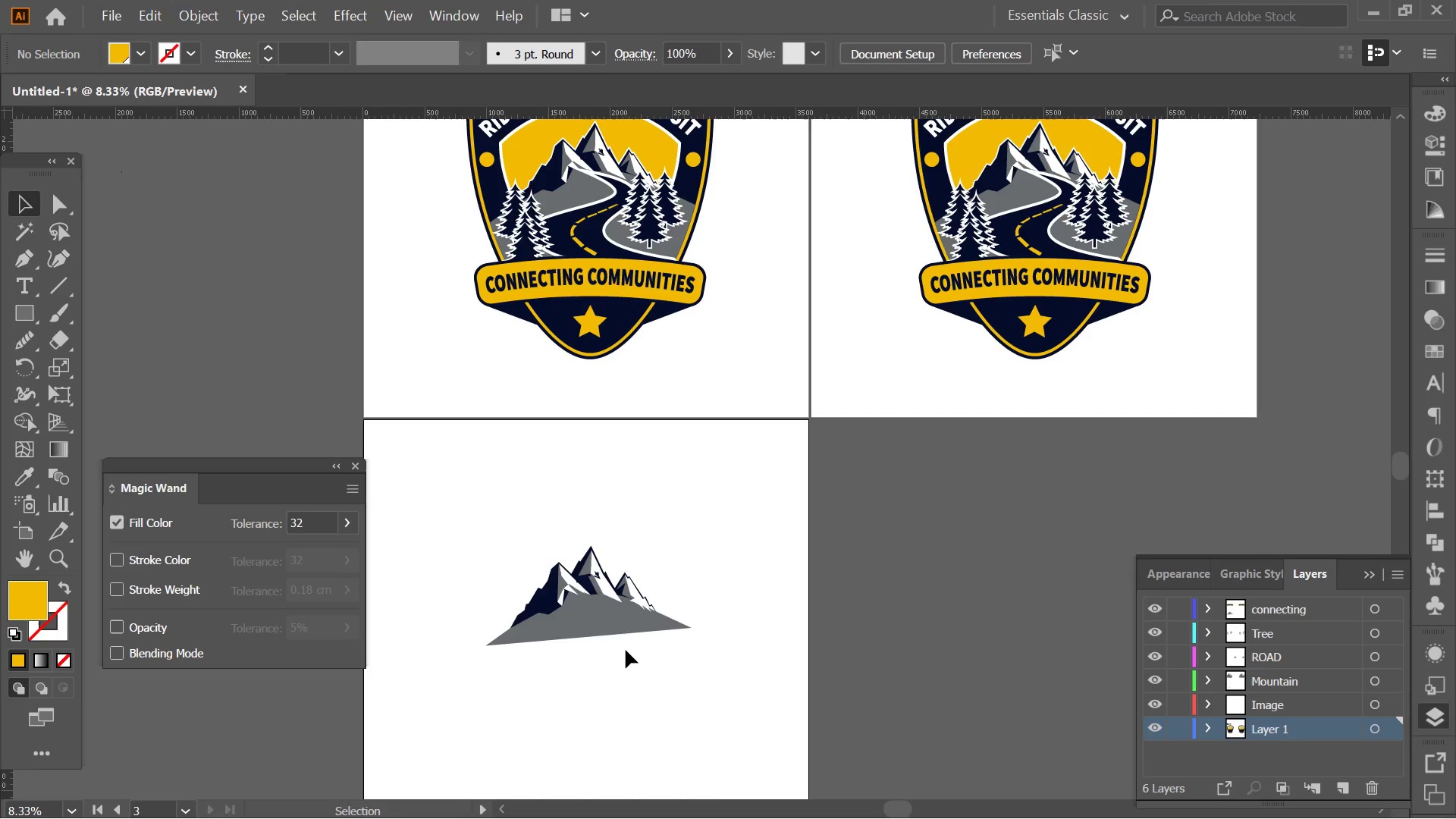 
key(Control+ControlLeft)
 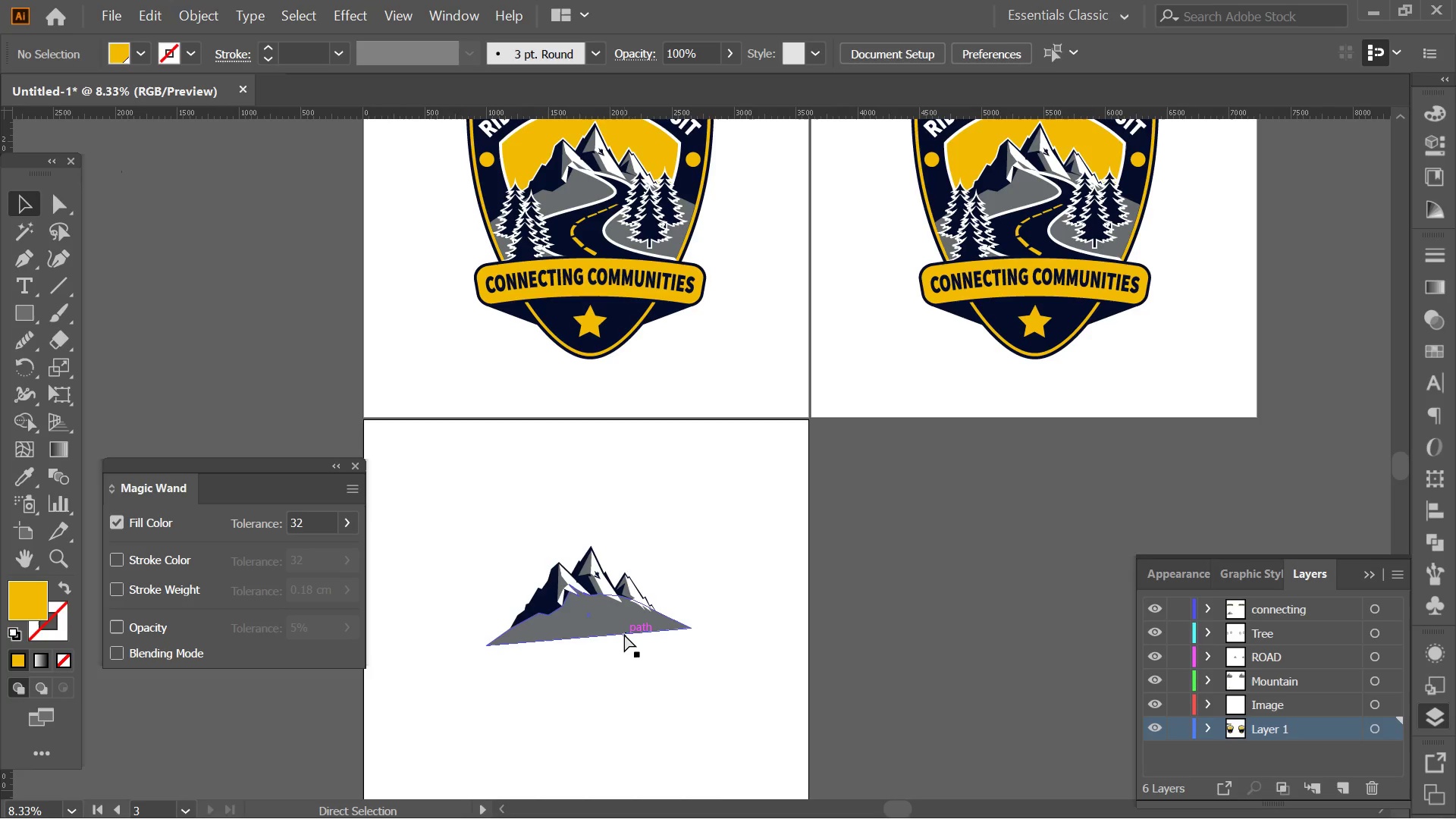 
key(Control+Z)
 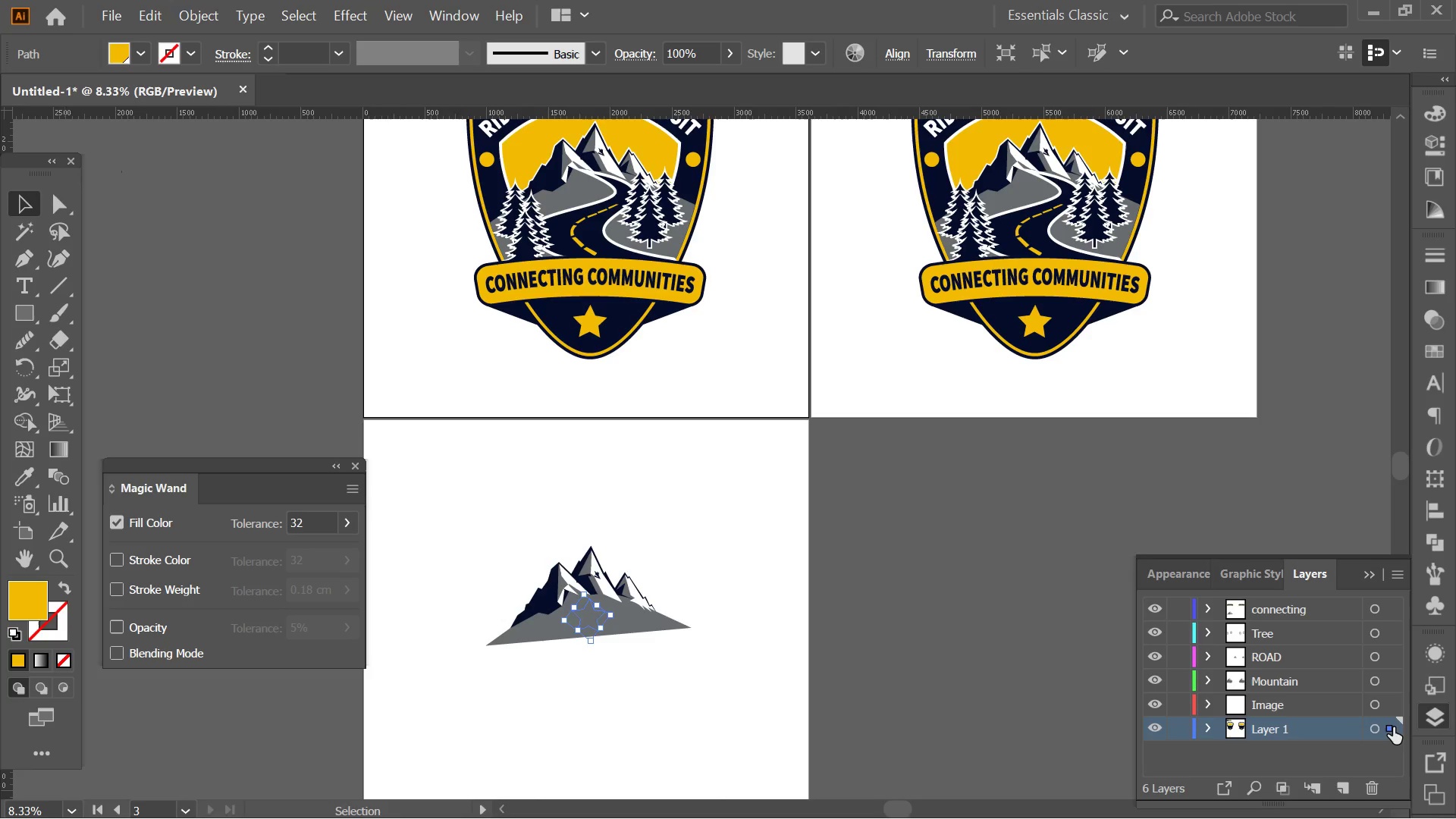 
left_click_drag(start_coordinate=[1392, 727], to_coordinate=[1385, 668])
 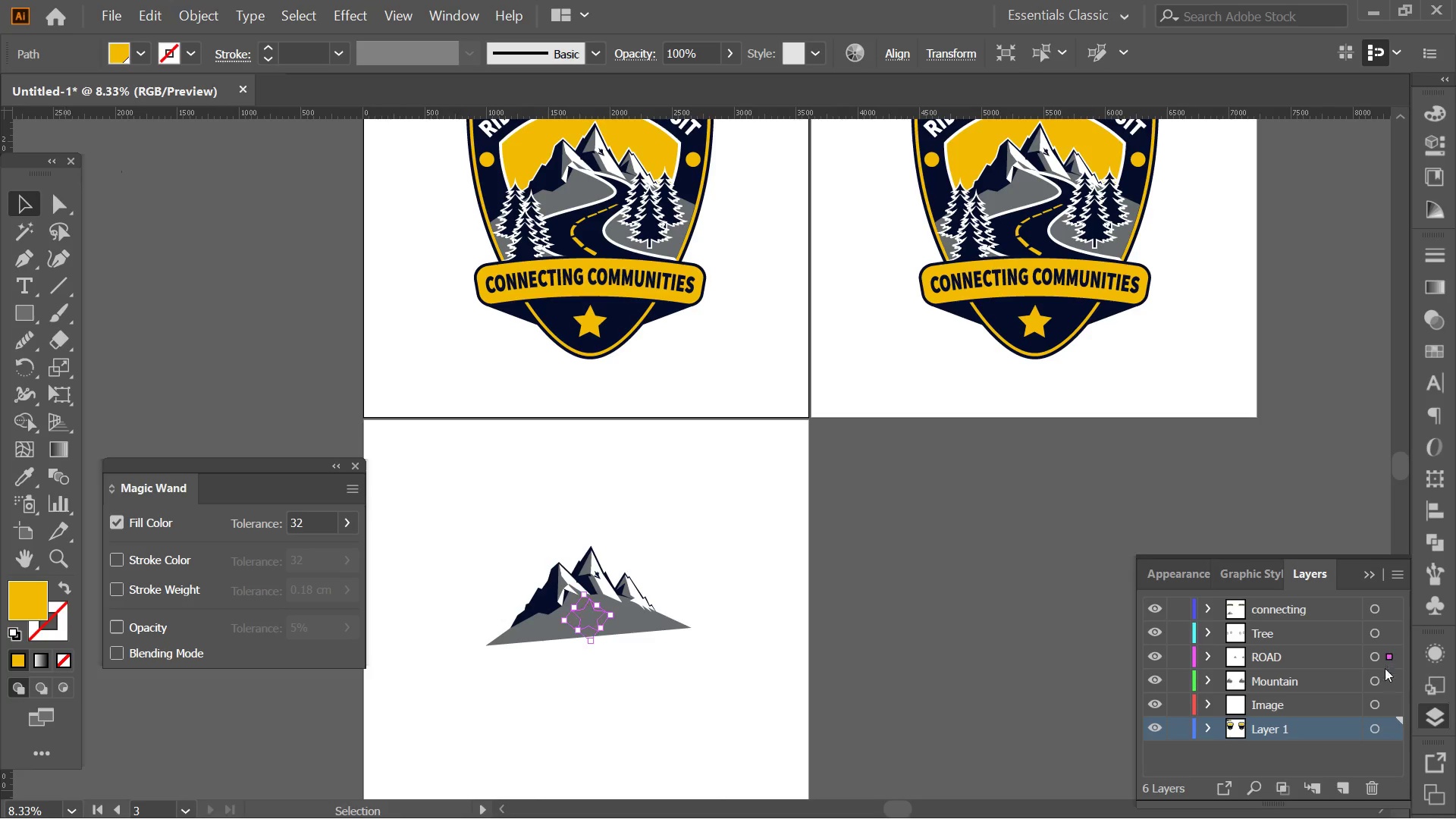 
key(Control+Z)
 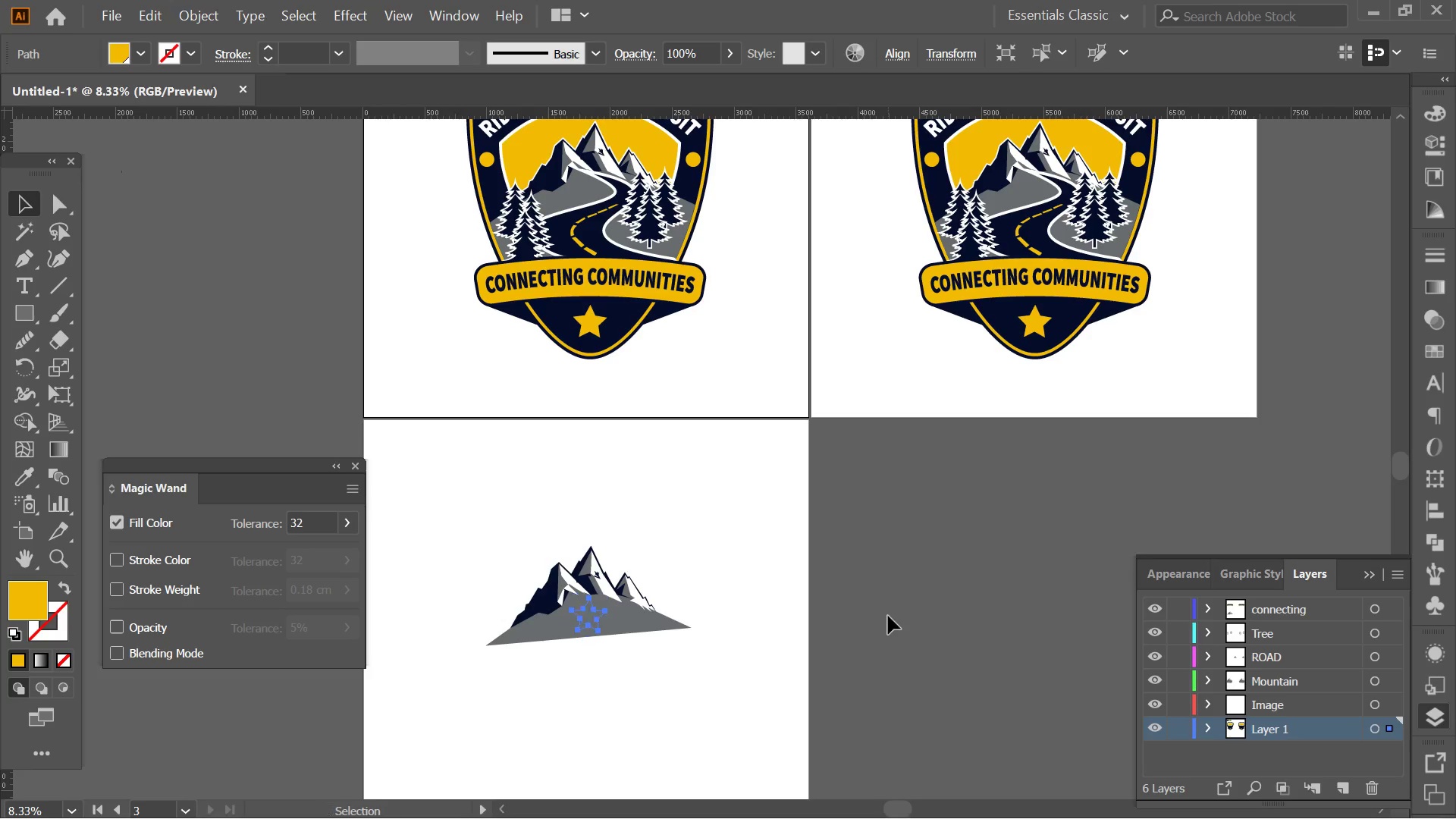 
key(Control+ControlLeft)
 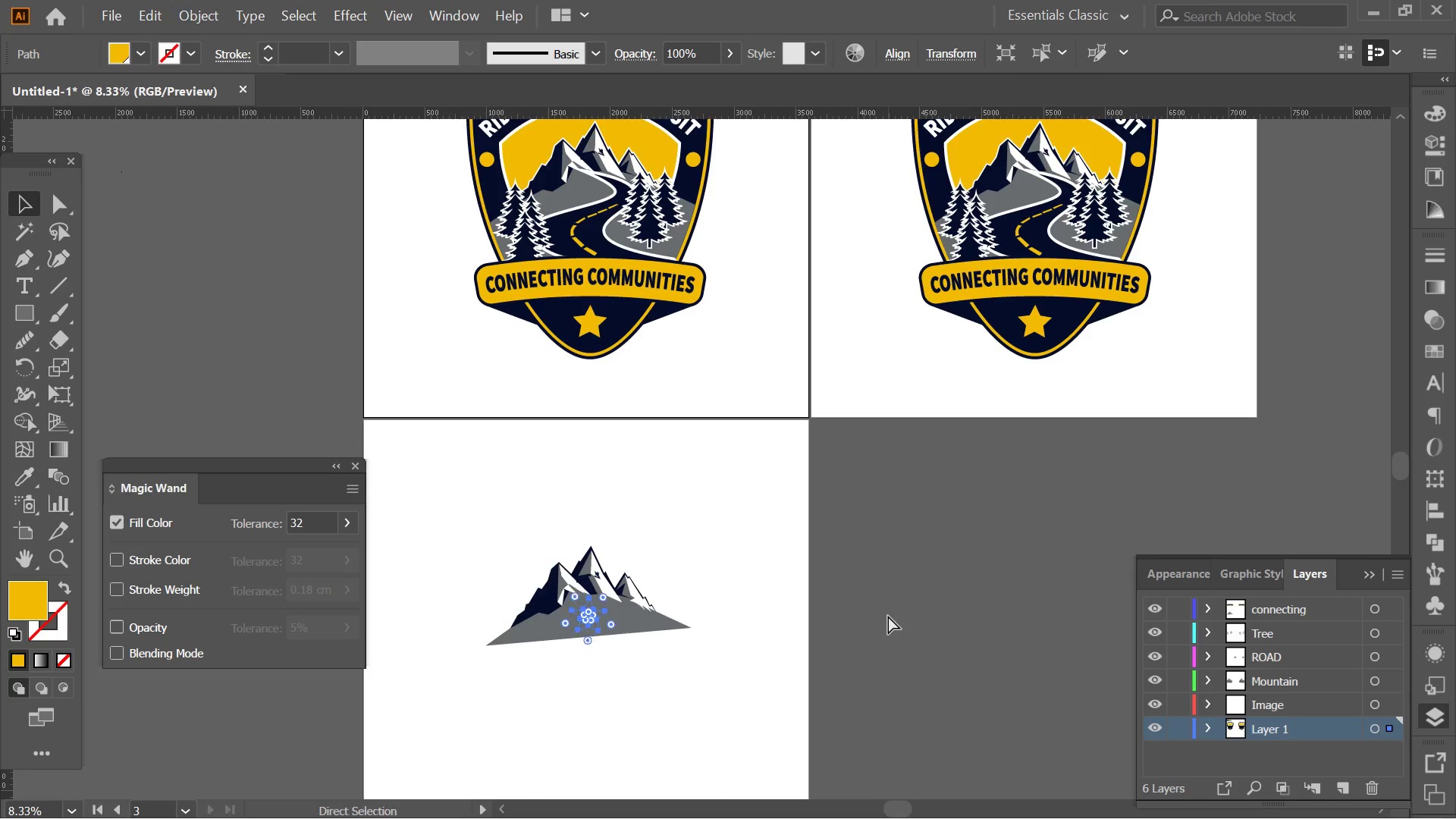 
key(Control+Z)
 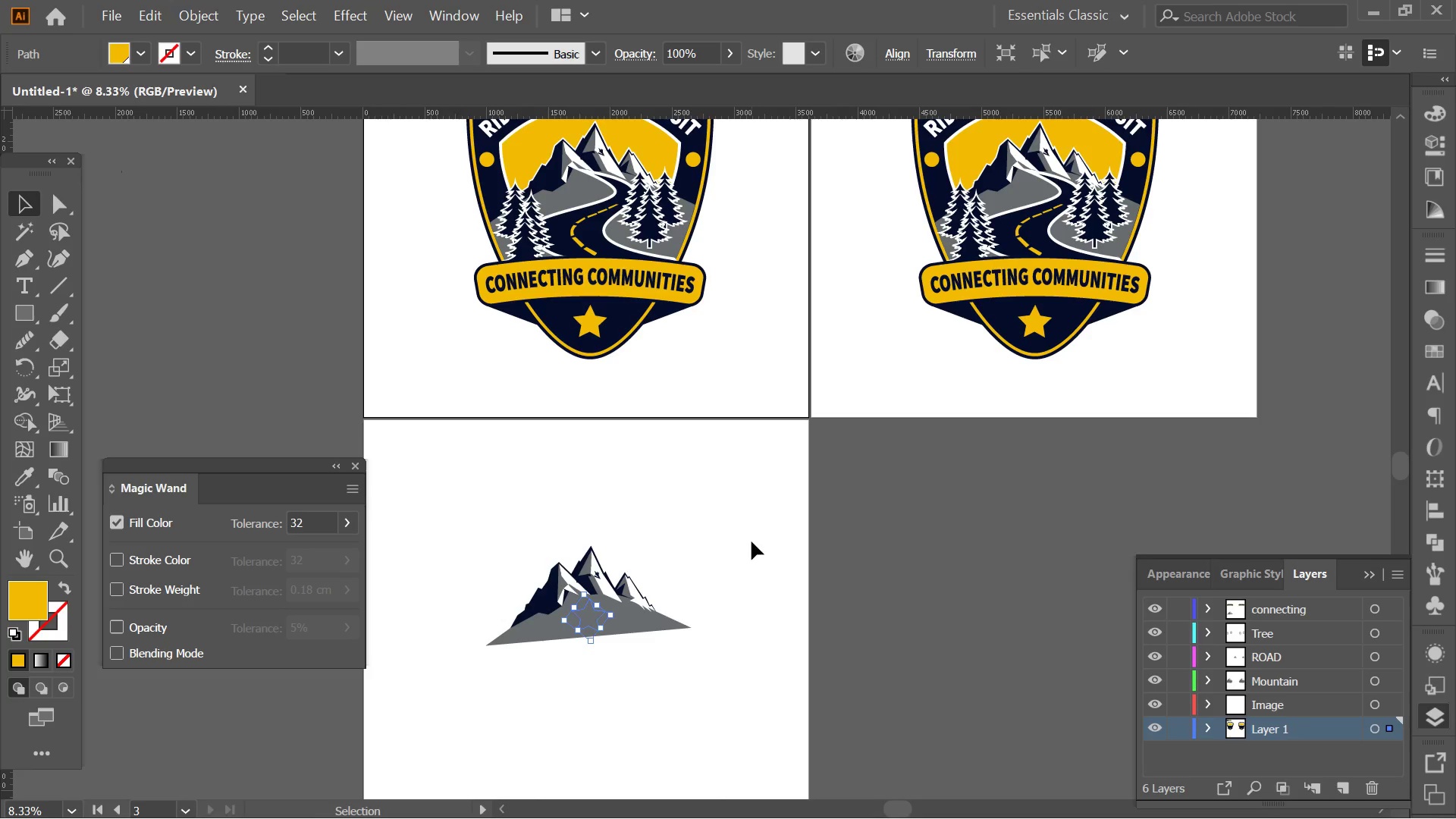 
key(Control+ControlLeft)
 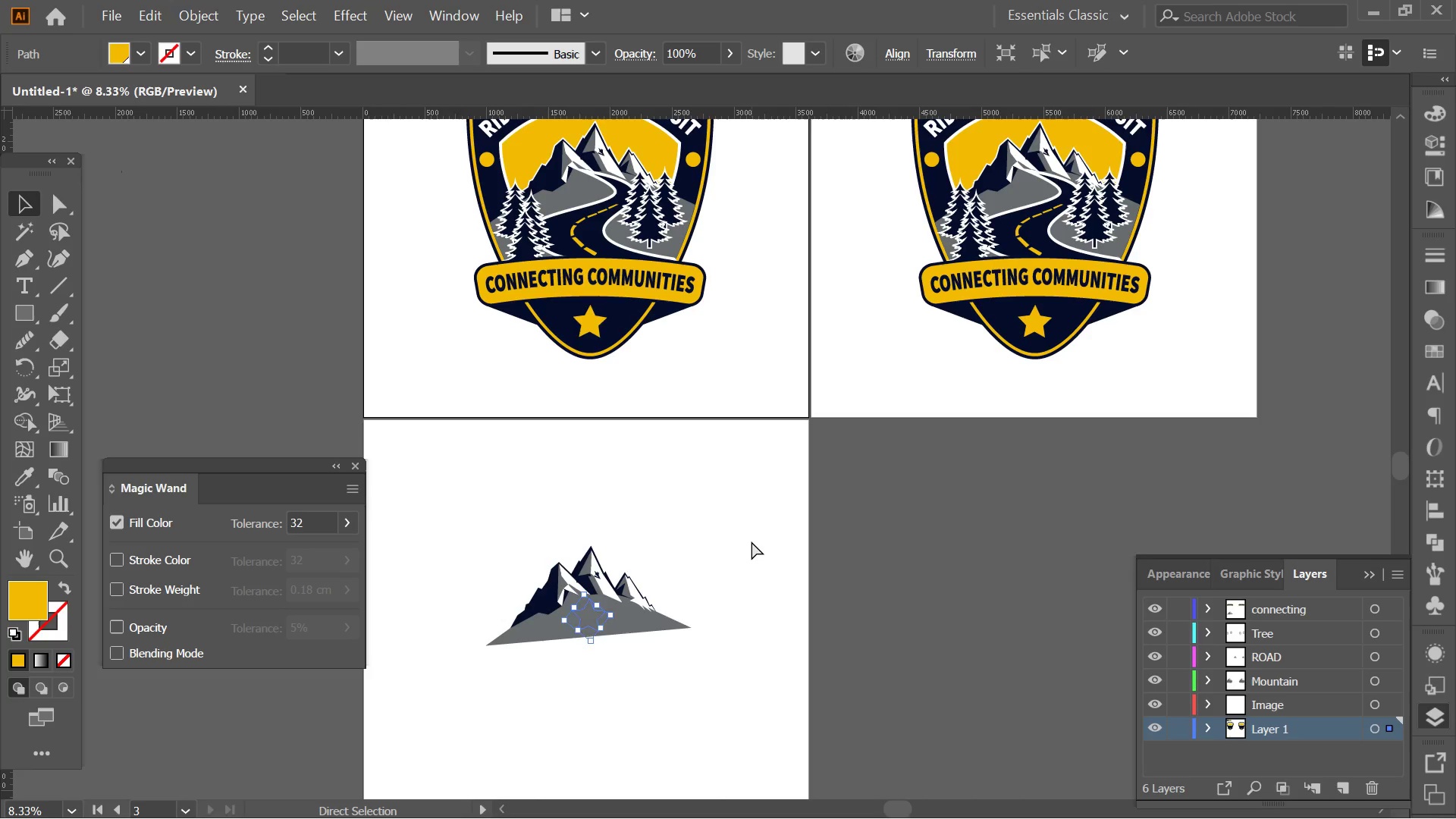 
key(Control+Z)
 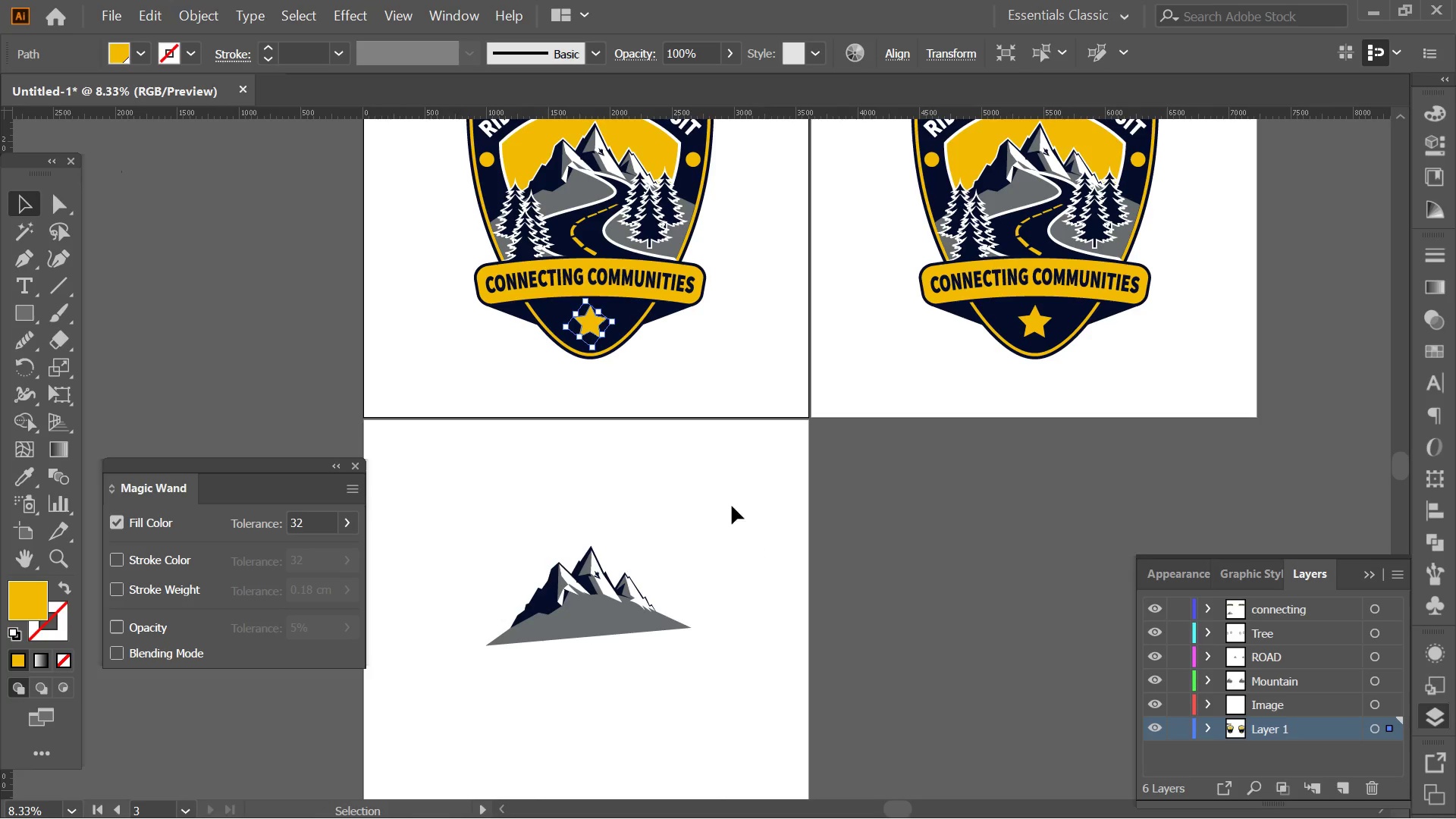 
hold_key(key=AltLeft, duration=1.22)
left_click_drag(start_coordinate=[593, 325], to_coordinate=[723, 605])
 